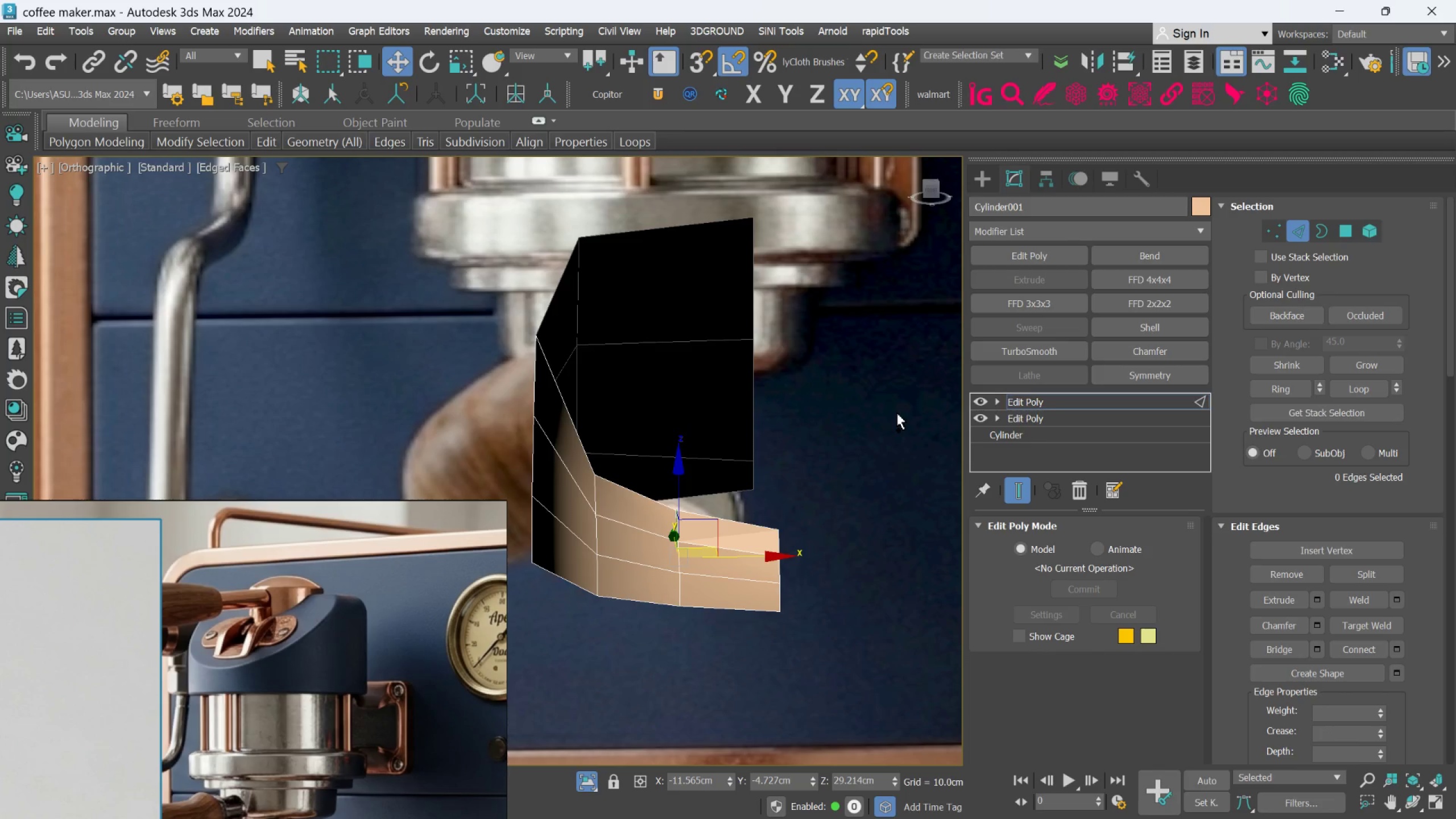 
key(Control+Z)
 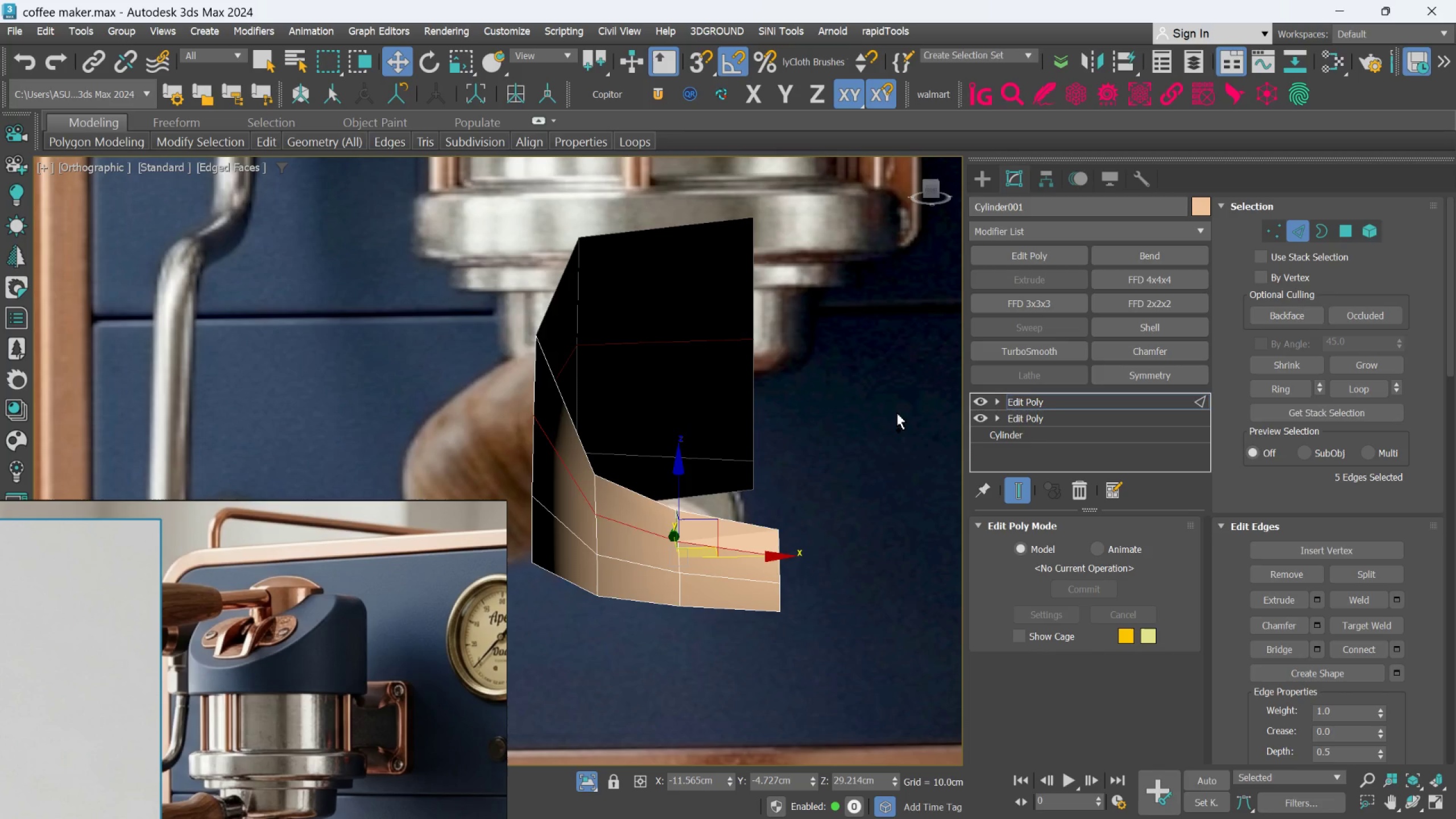 
key(Control+Z)
 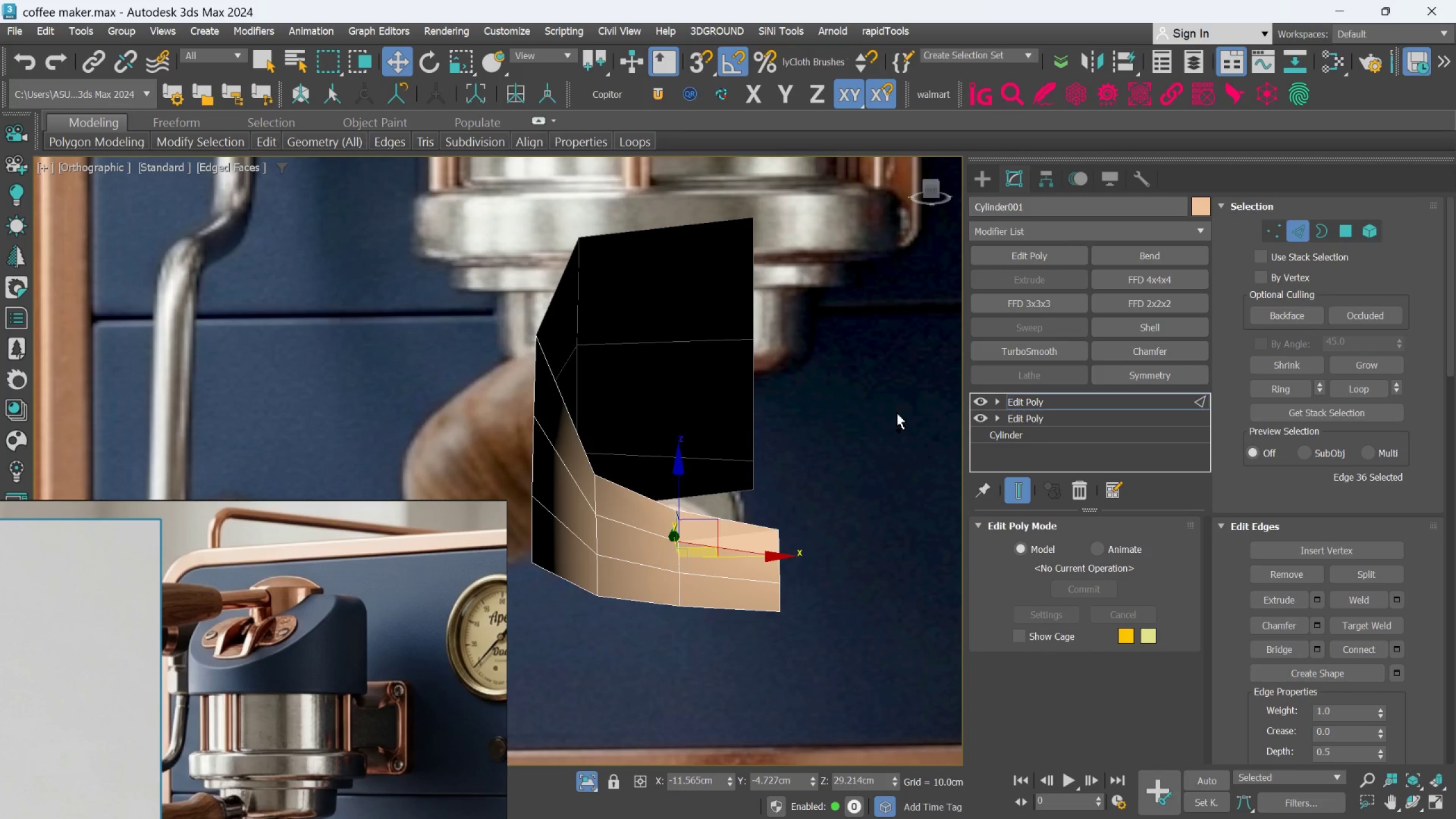 
key(Control+Z)
 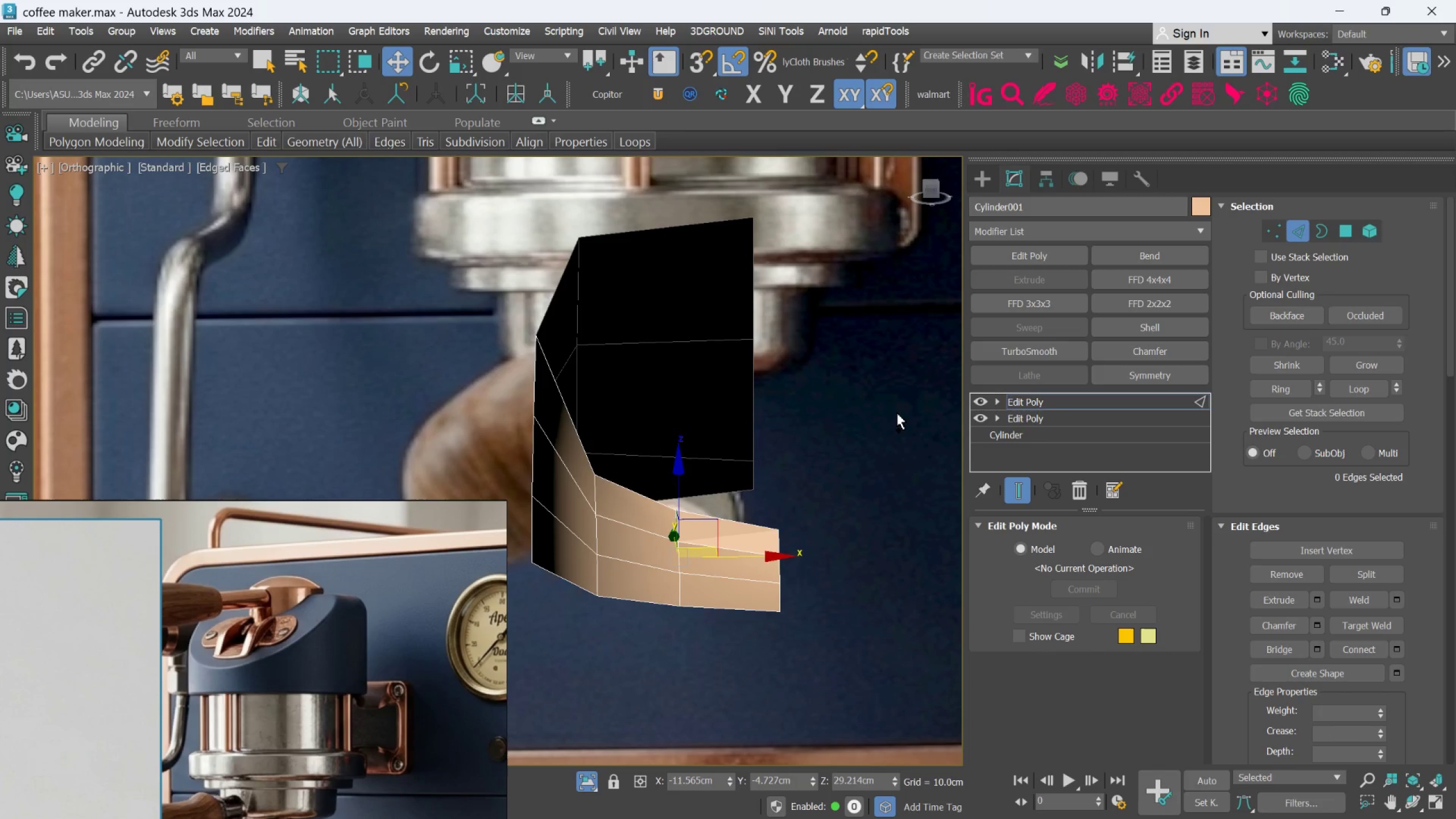 
key(Control+Z)
 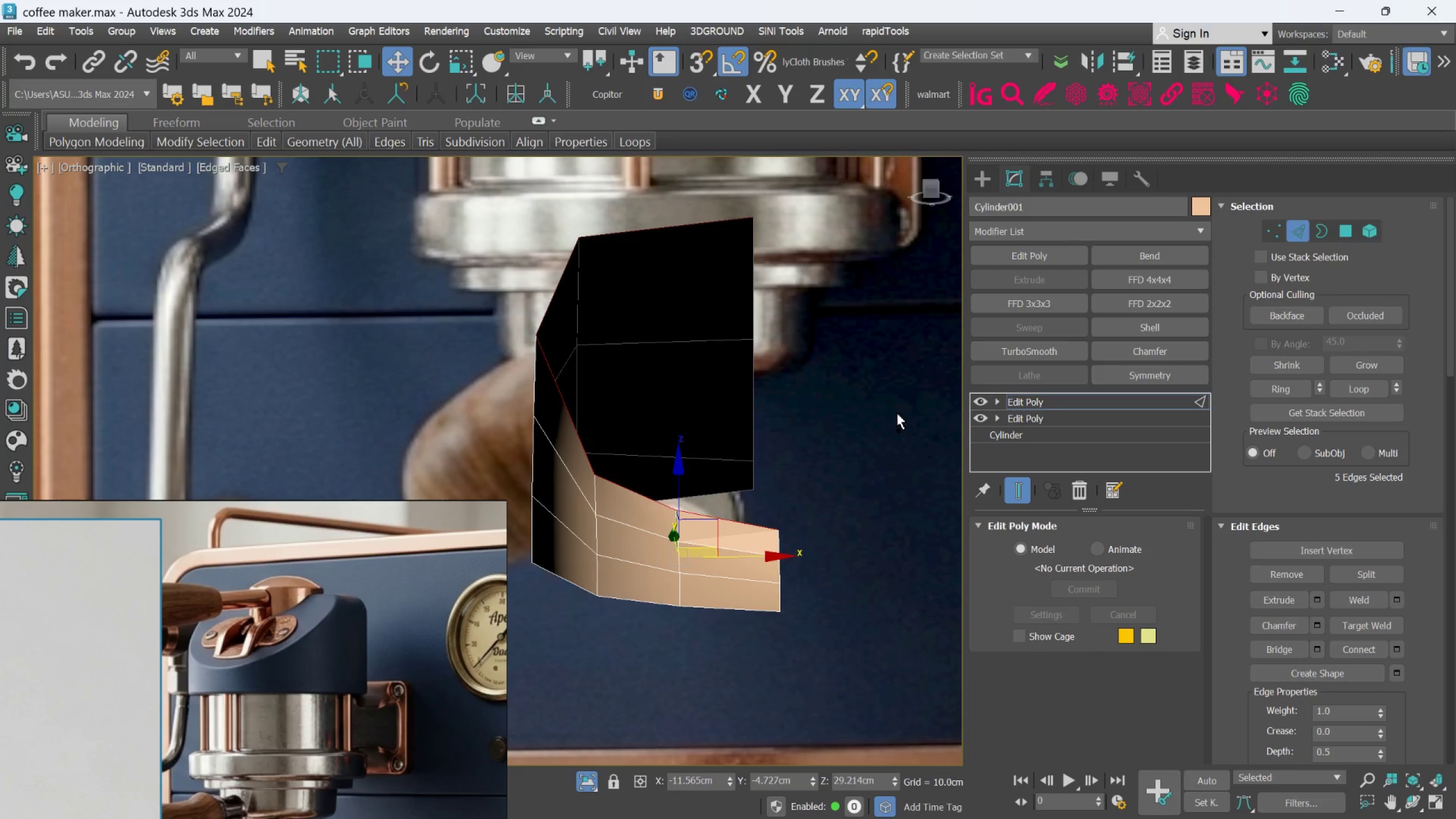 
key(Control+Z)
 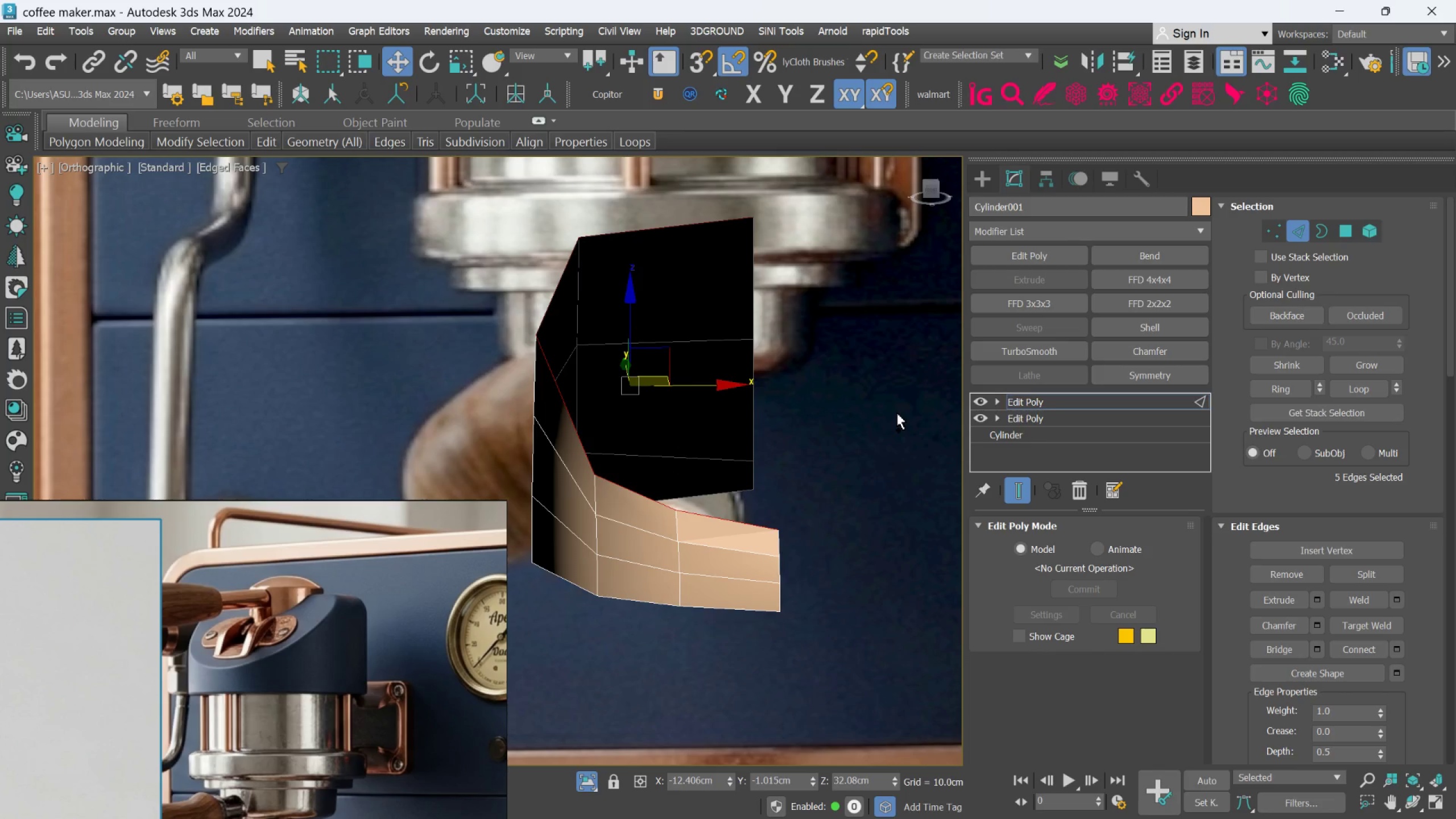 
key(Control+Z)
 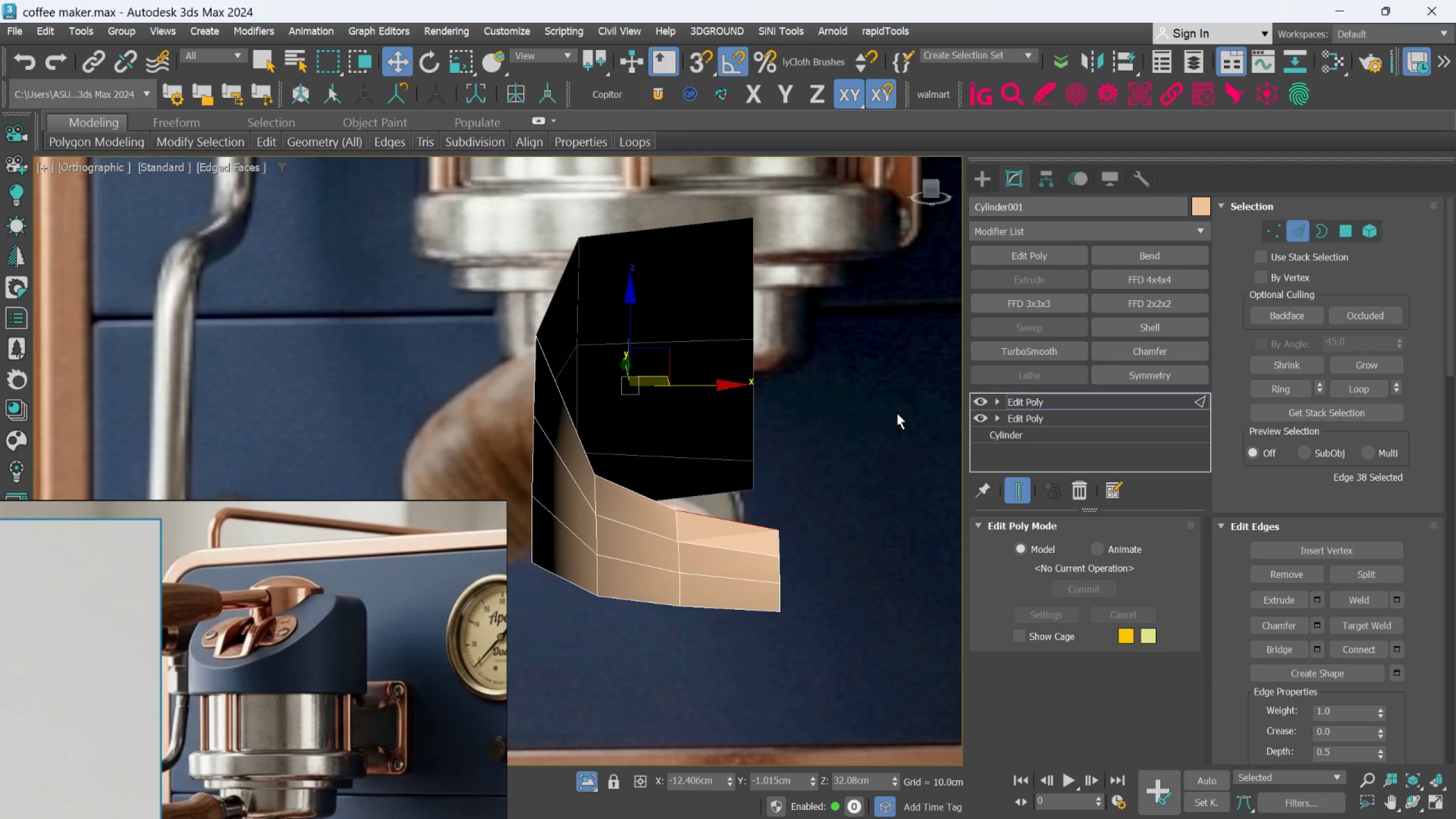 
key(Control+Z)
 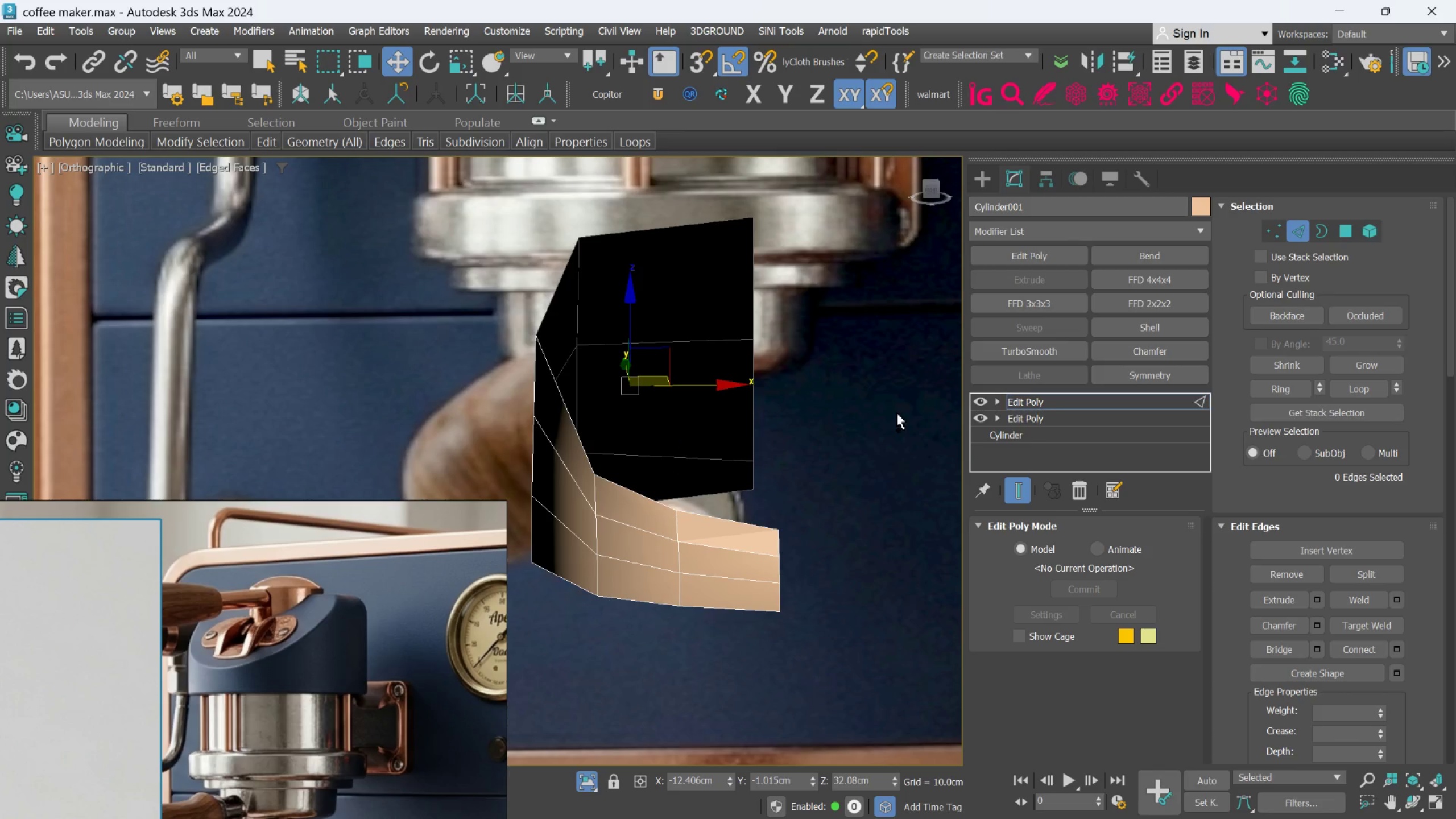 
key(Control+Z)
 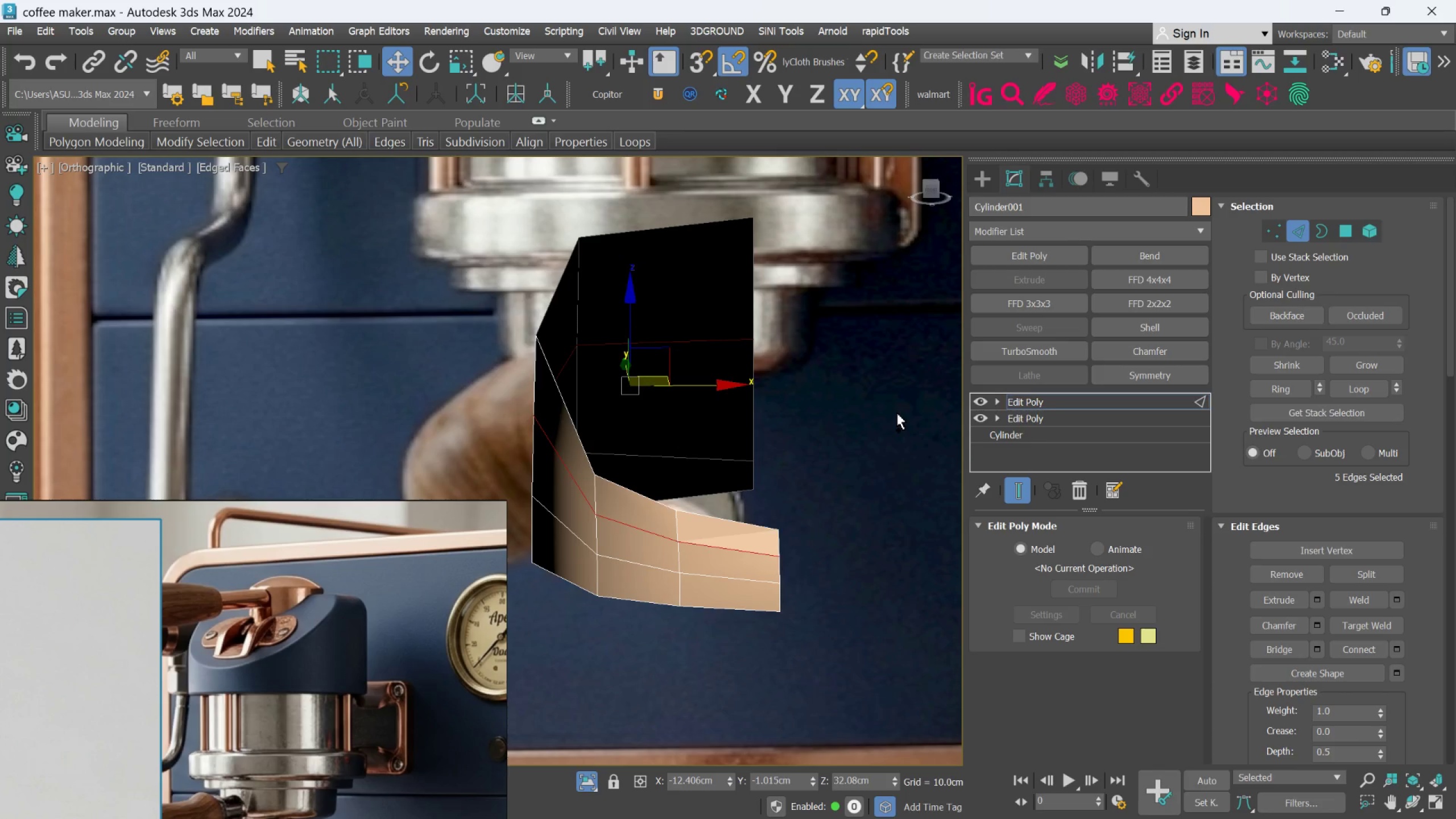 
key(Control+Z)
 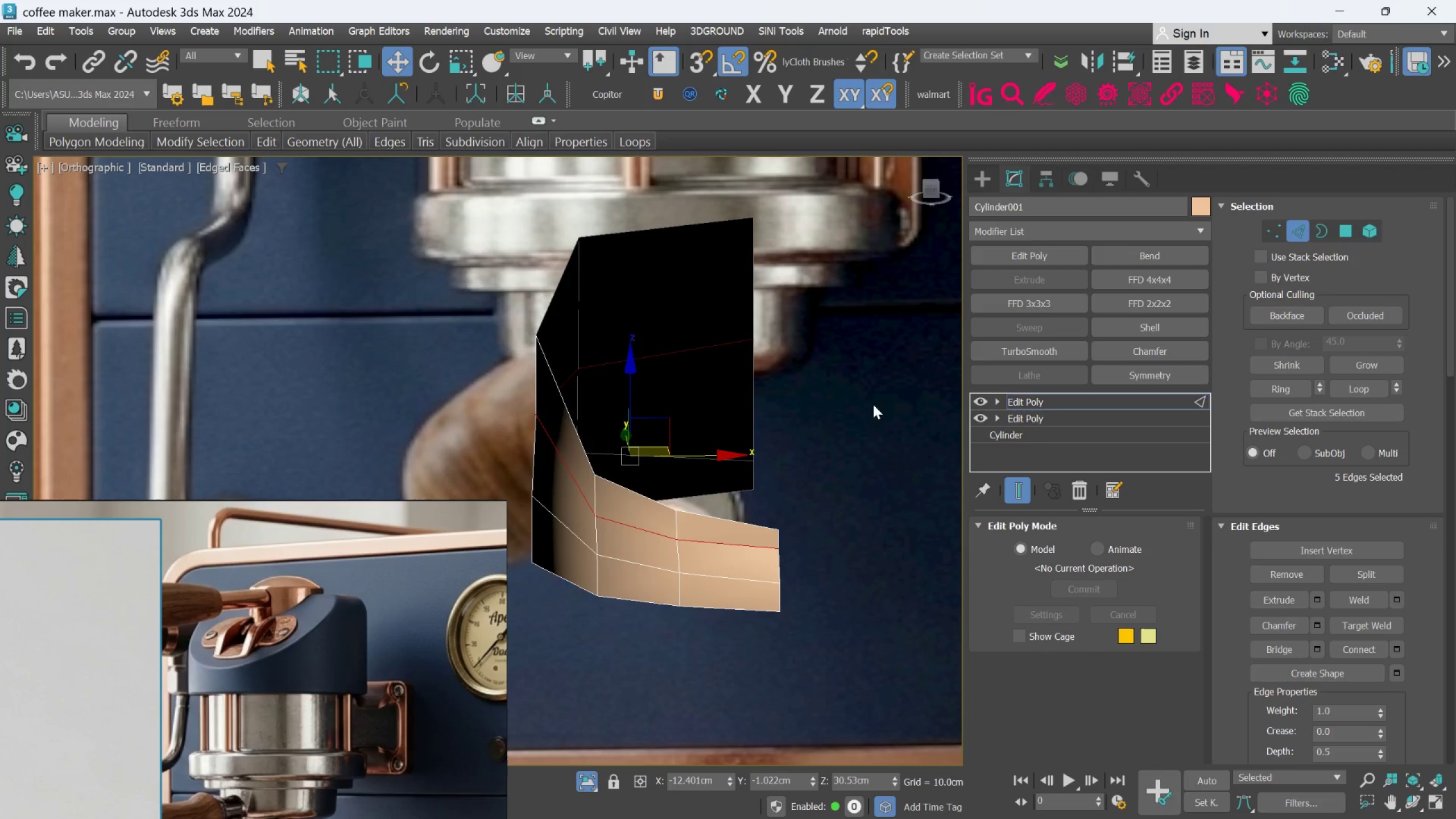 
key(Control+Backspace)
 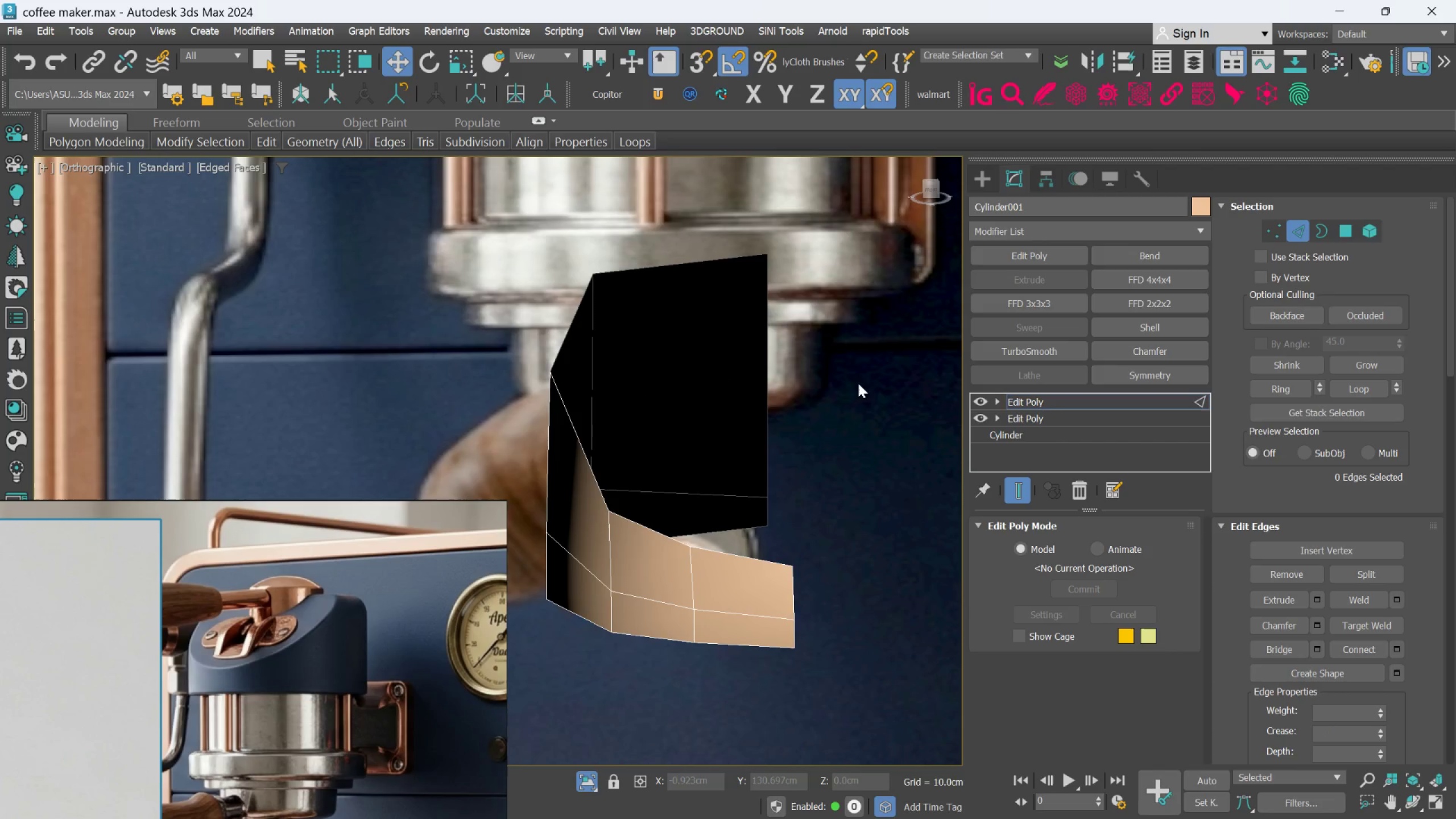 
scroll: coordinate [756, 528], scroll_direction: up, amount: 2.0
 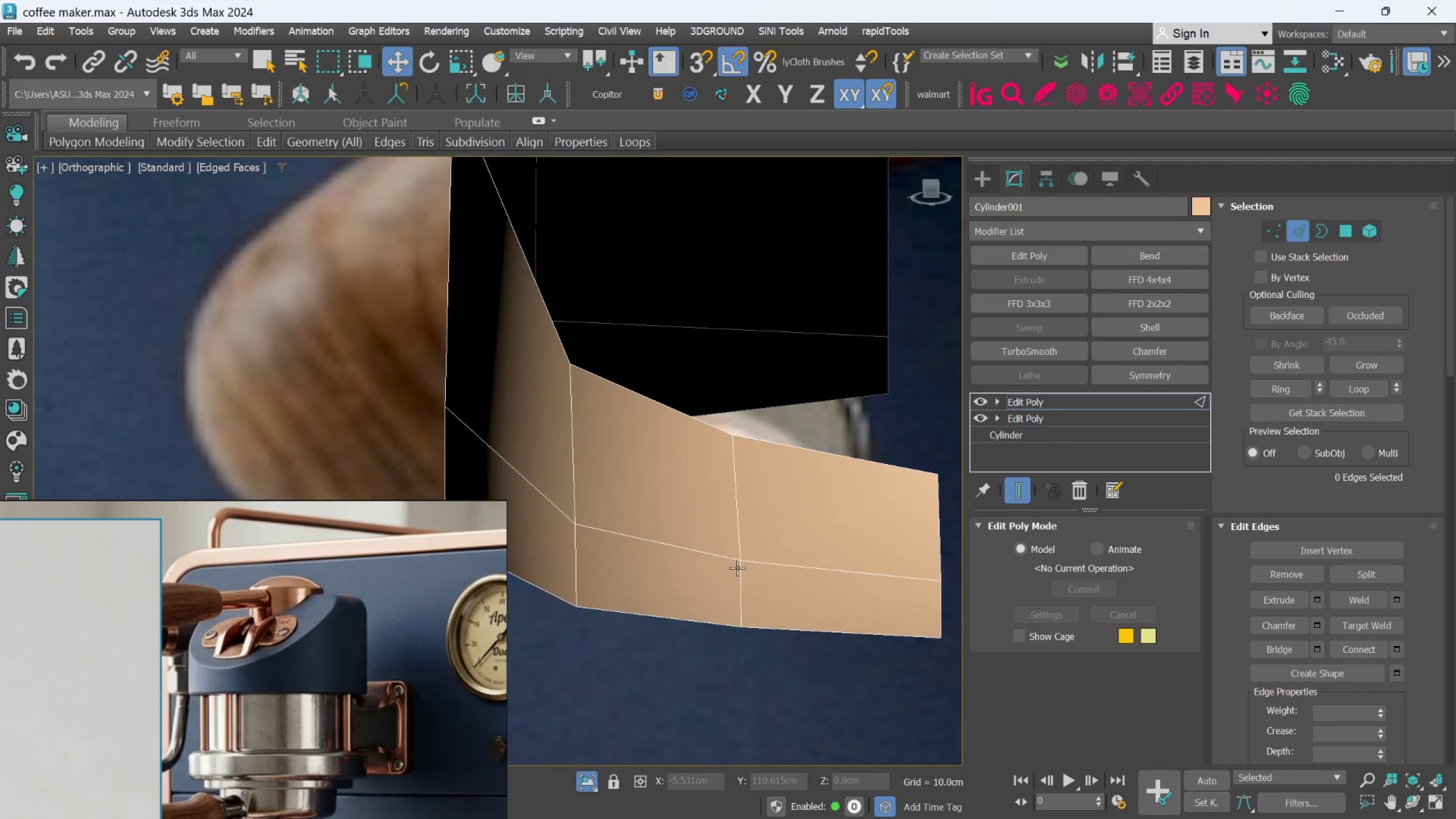 
key(Alt+AltLeft)
 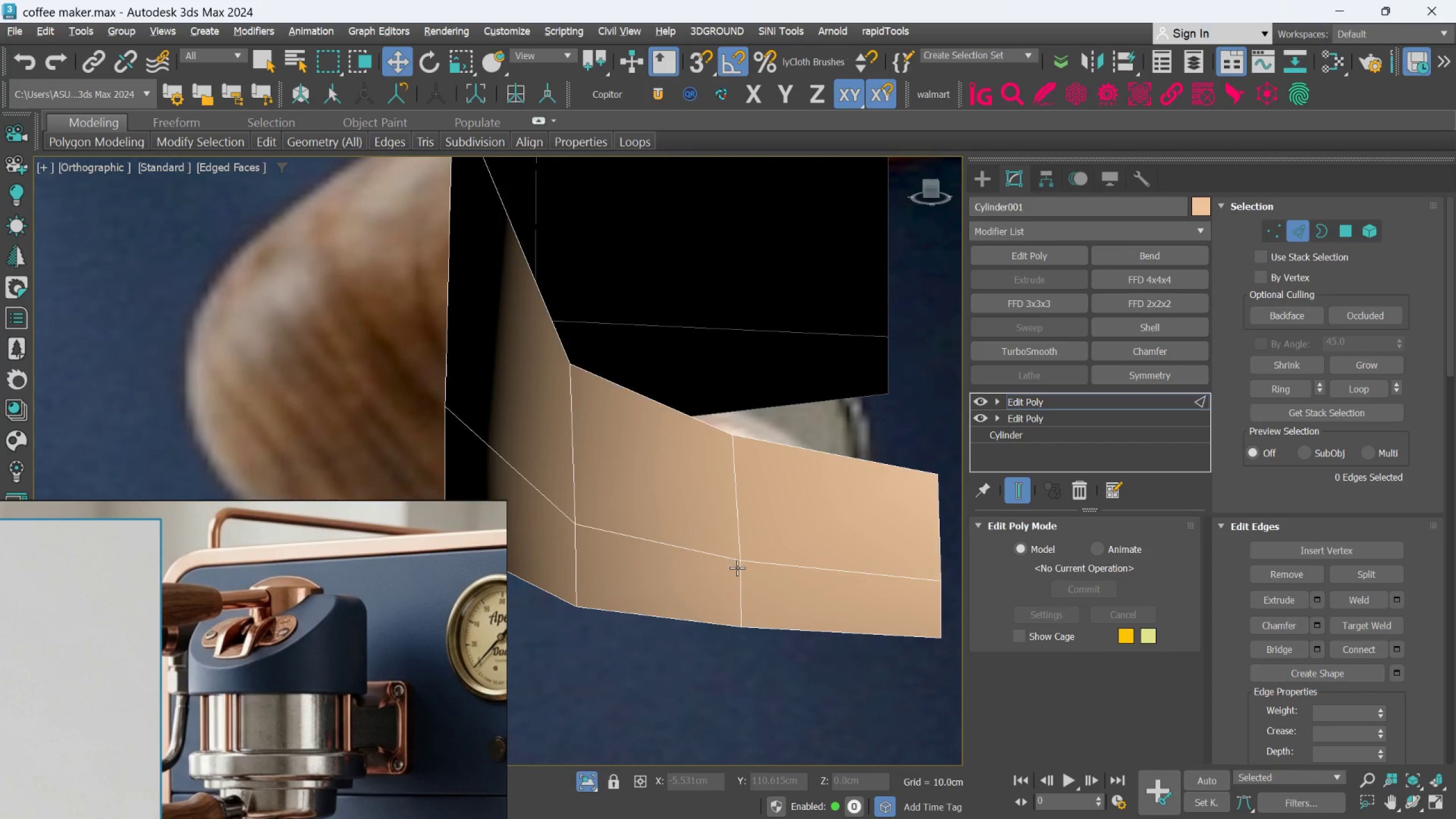 
key(Alt+X)
 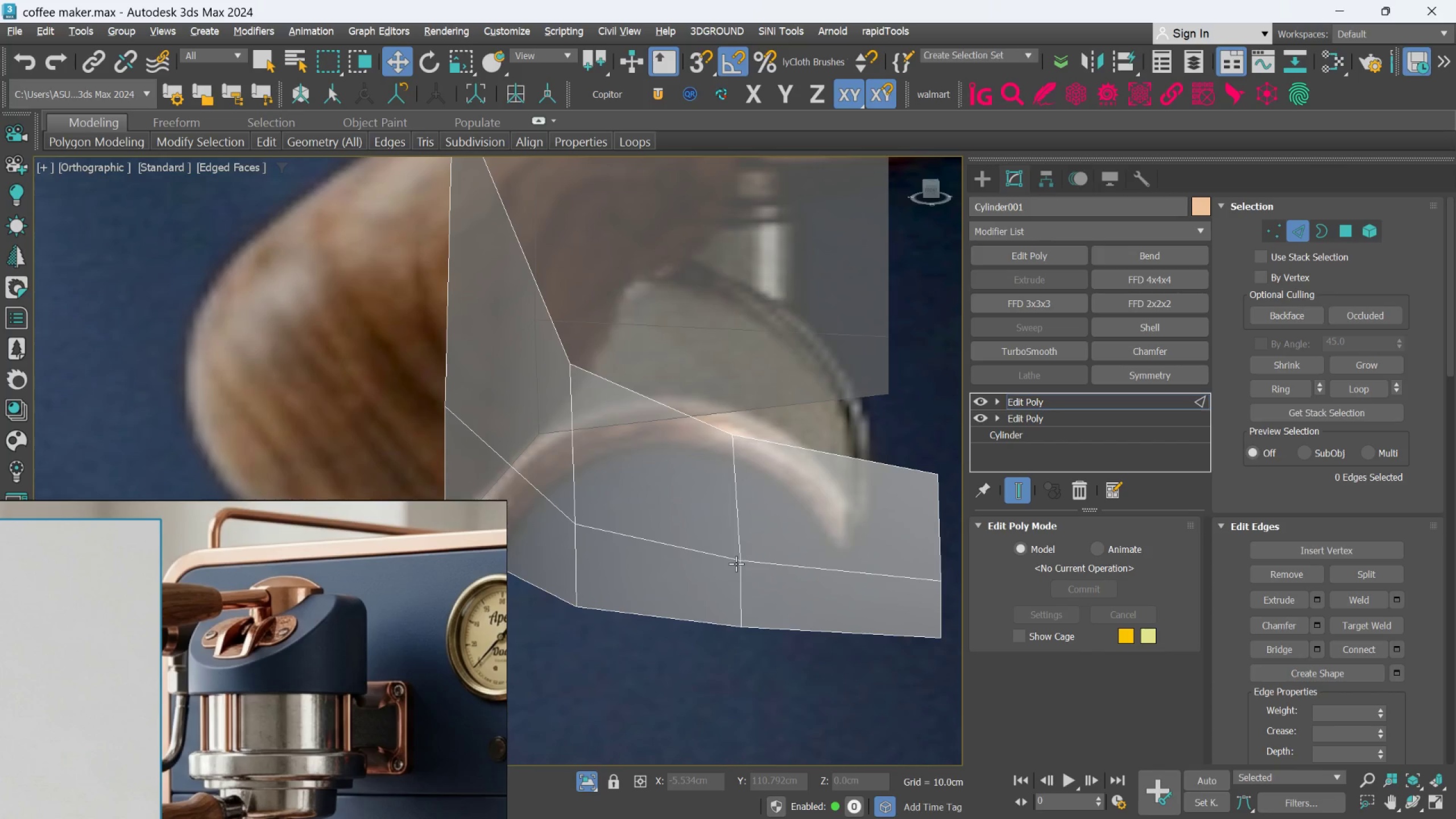 
key(F)
 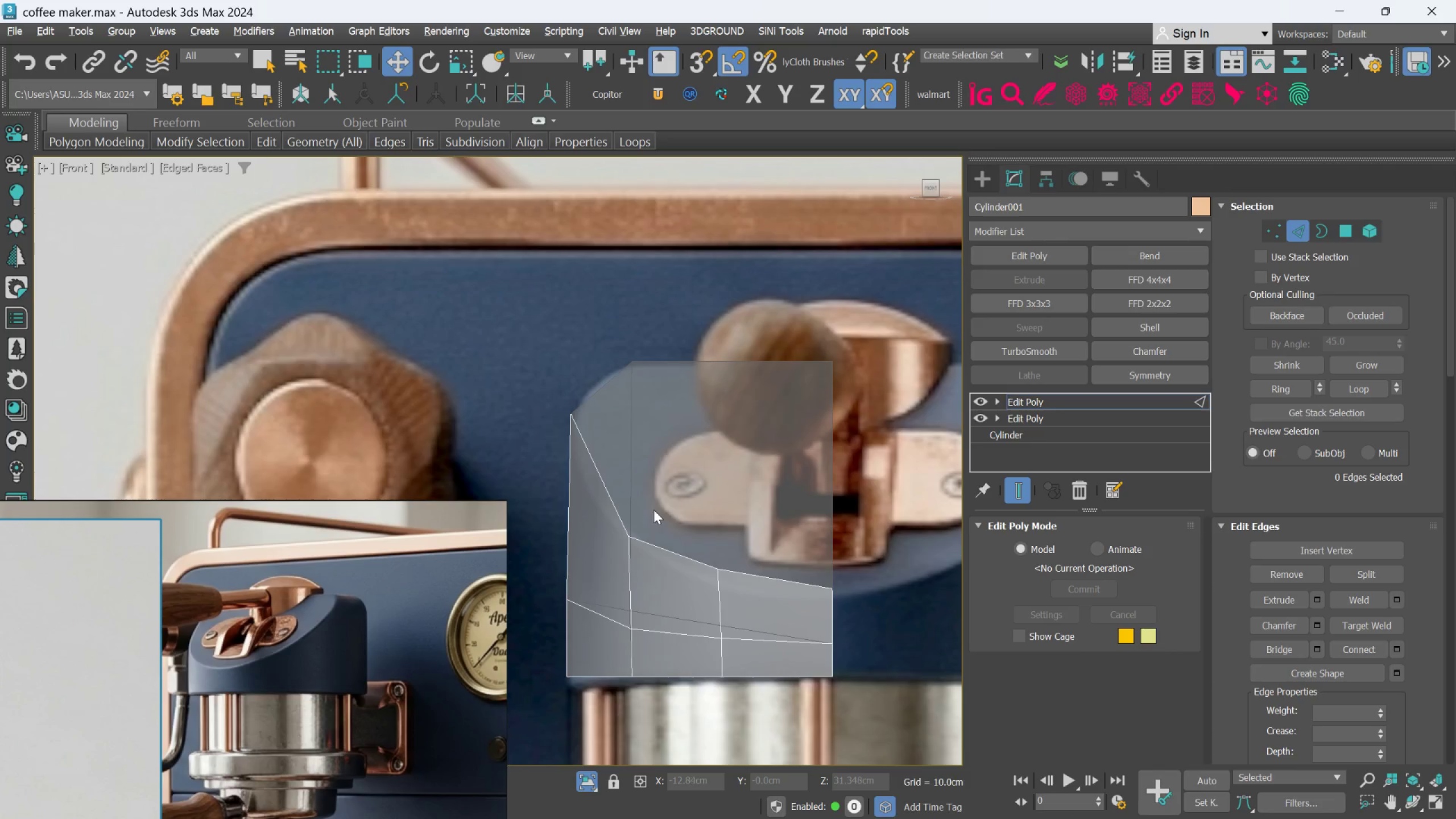 
wait(5.13)
 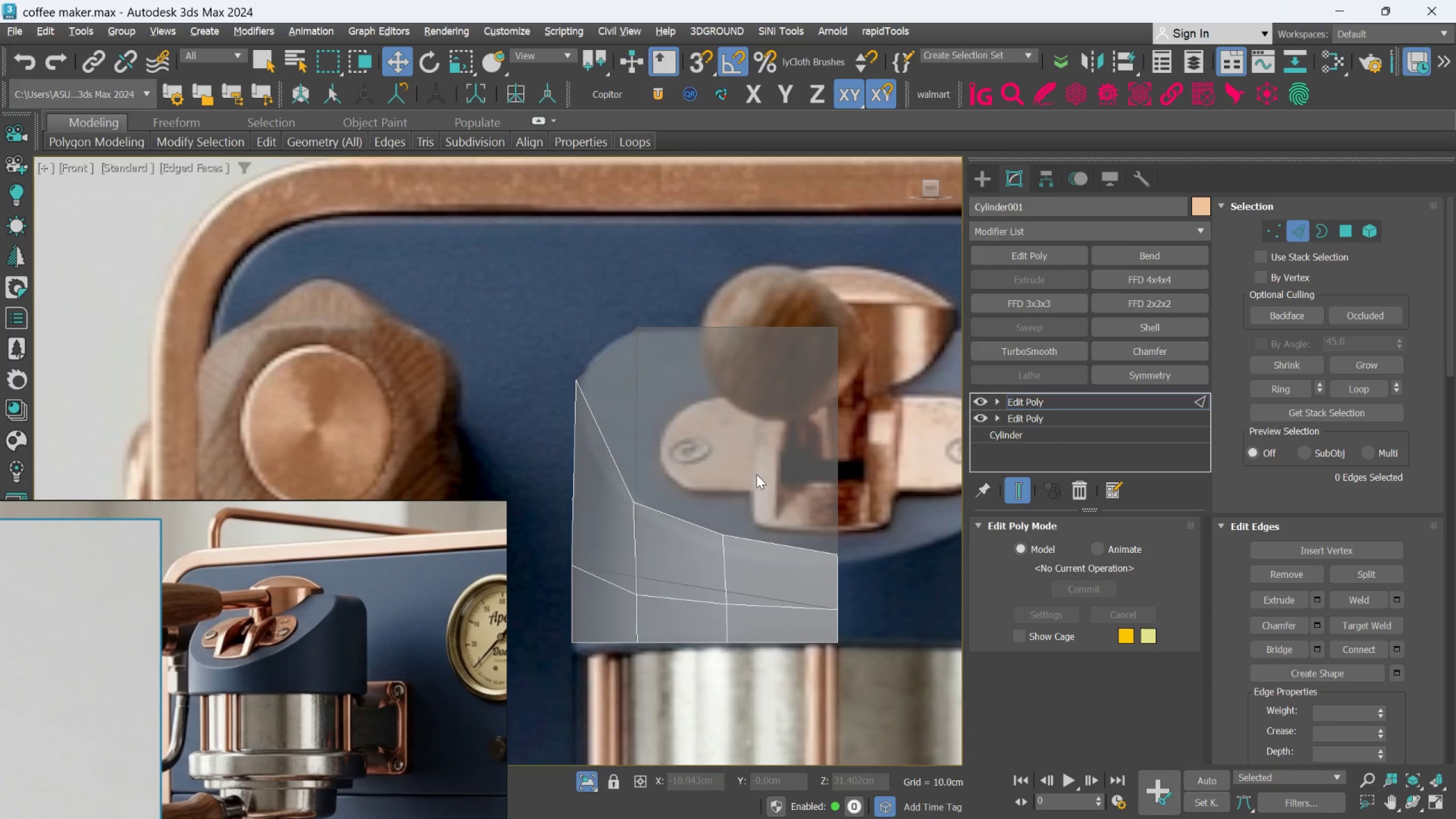 
left_click([1273, 235])
 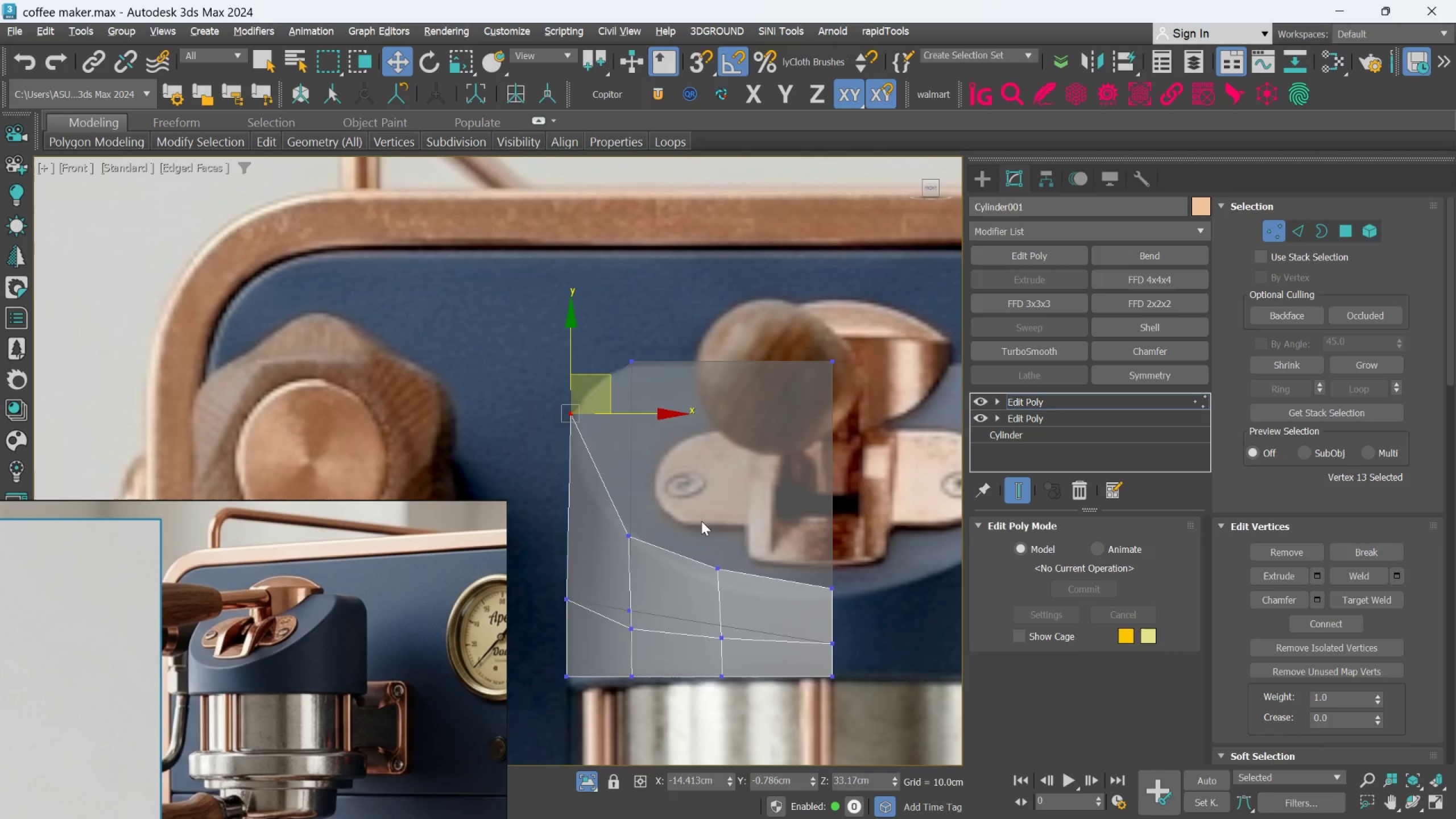 
left_click_drag(start_coordinate=[672, 502], to_coordinate=[591, 565])
 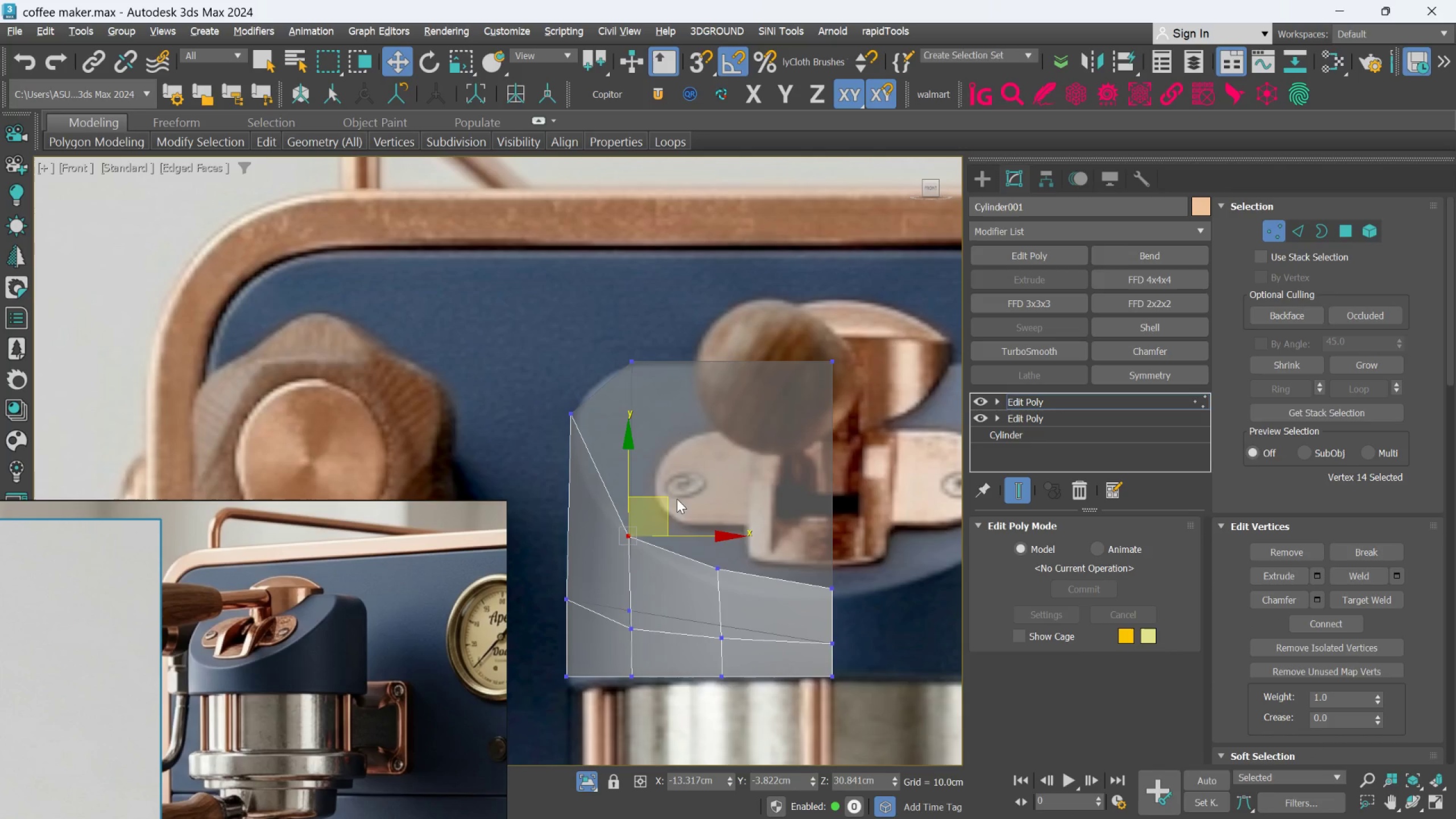 
left_click_drag(start_coordinate=[676, 498], to_coordinate=[670, 511])
 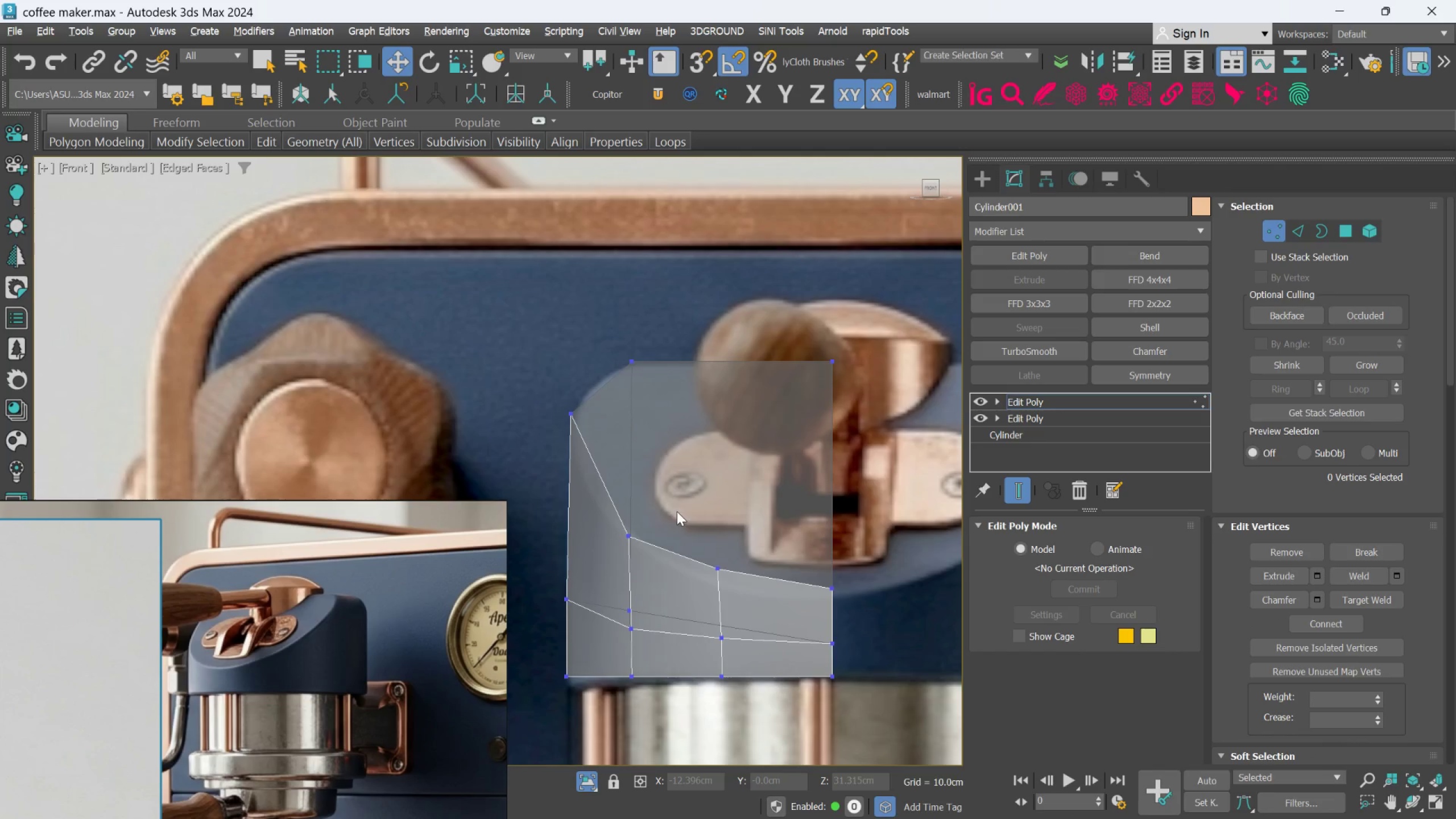 
left_click_drag(start_coordinate=[677, 511], to_coordinate=[595, 560])
 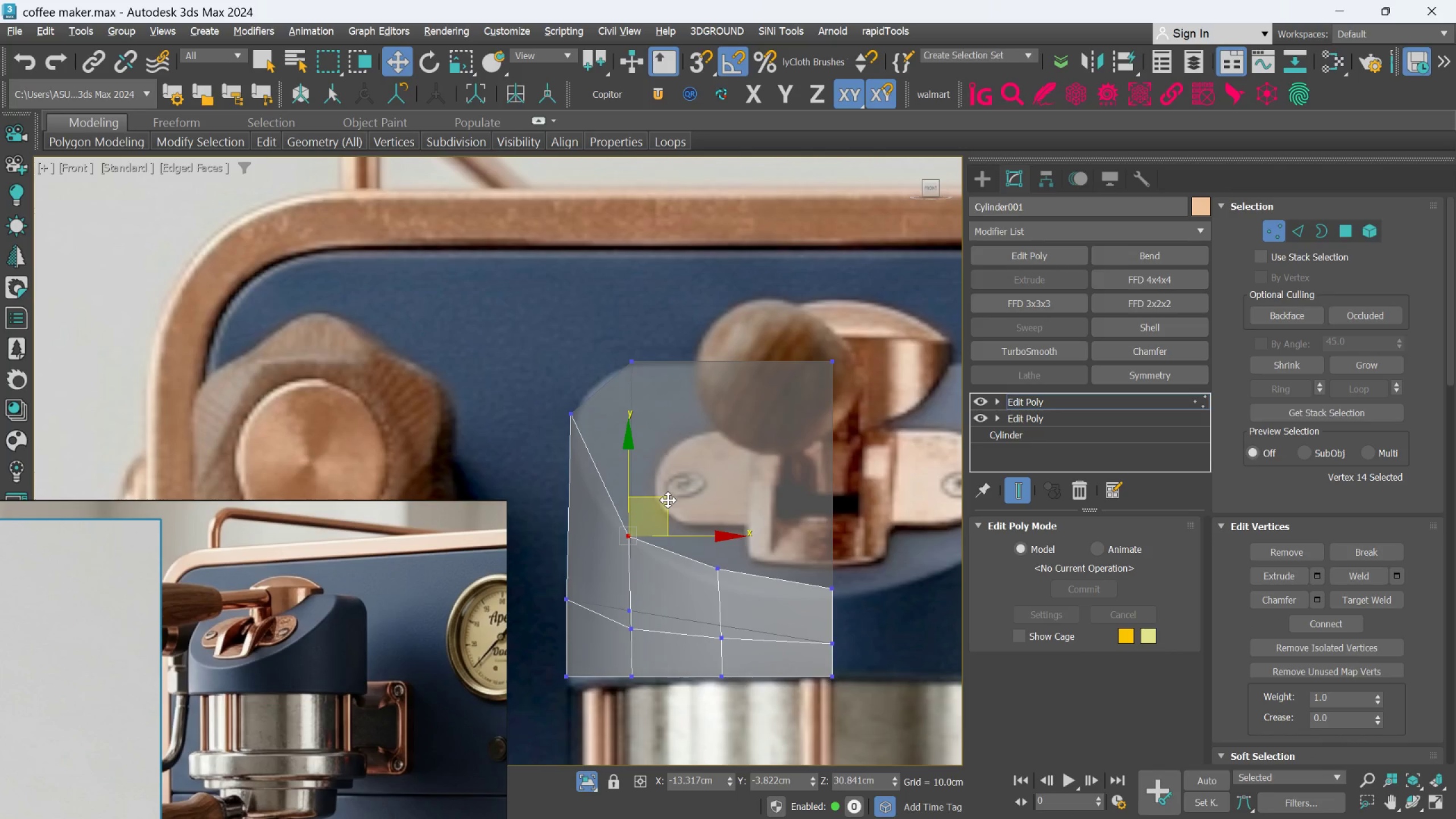 
left_click_drag(start_coordinate=[668, 500], to_coordinate=[671, 507])
 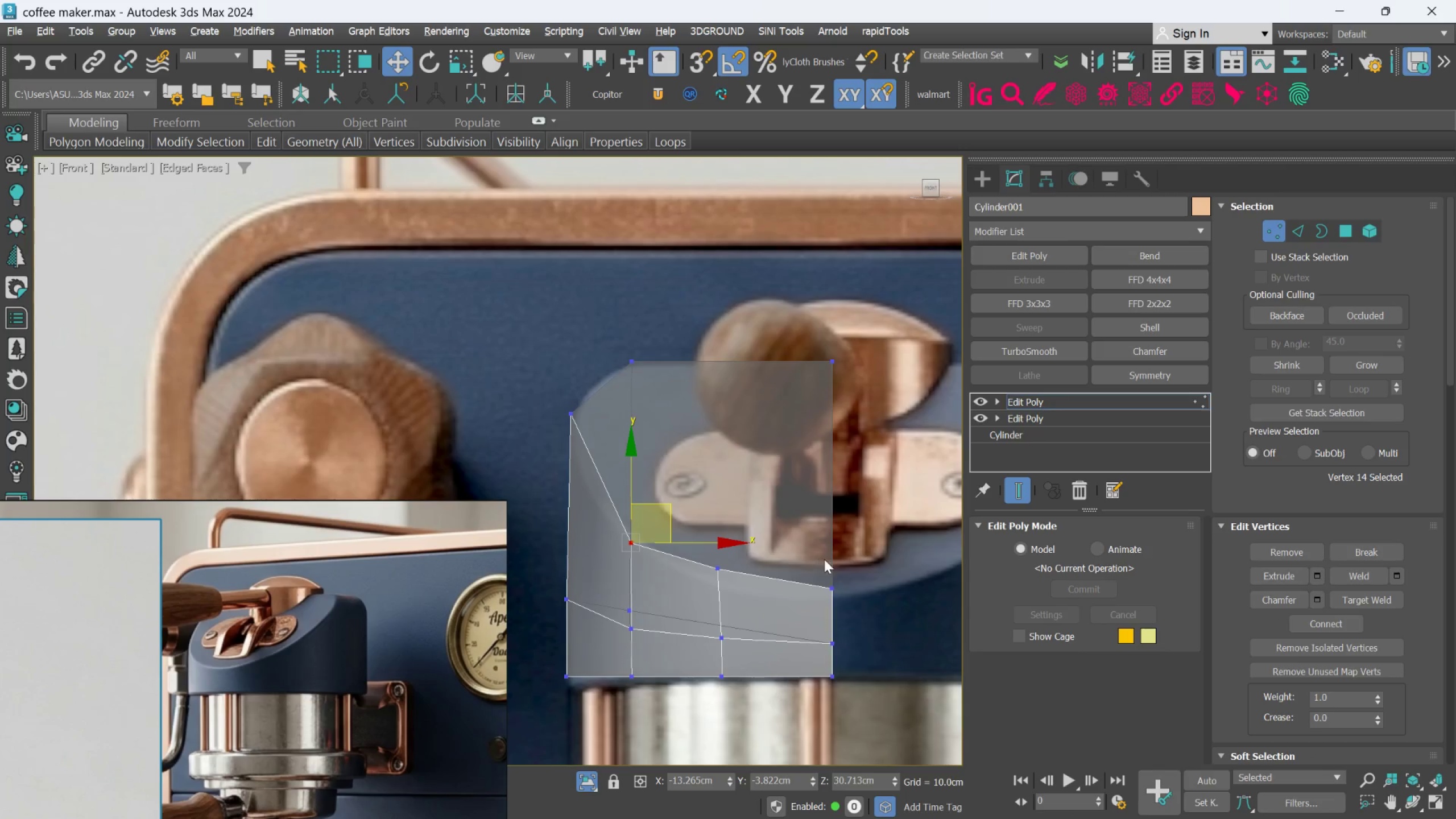 
scroll: coordinate [825, 586], scroll_direction: up, amount: 1.0
 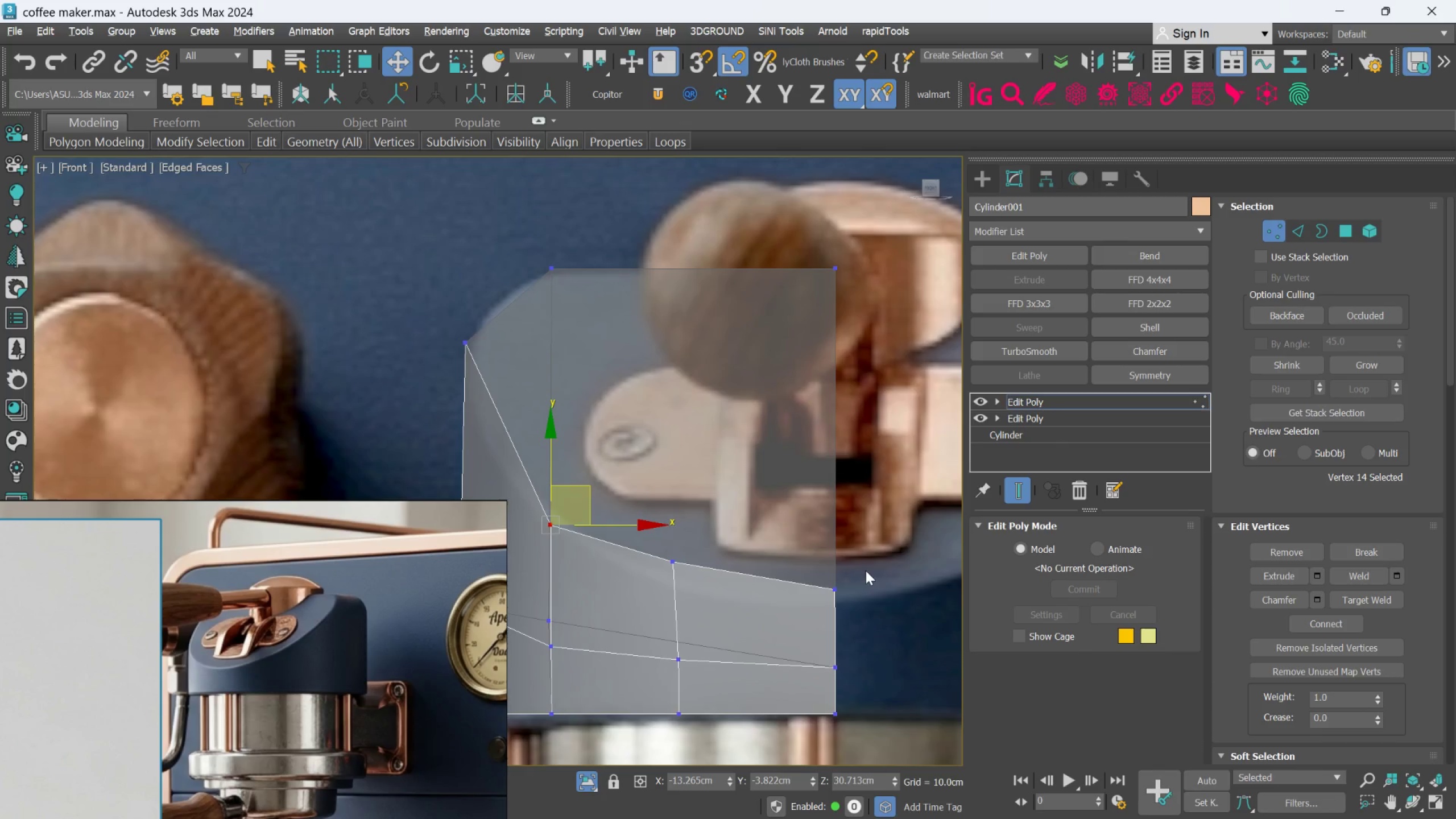 
left_click_drag(start_coordinate=[866, 570], to_coordinate=[791, 631])
 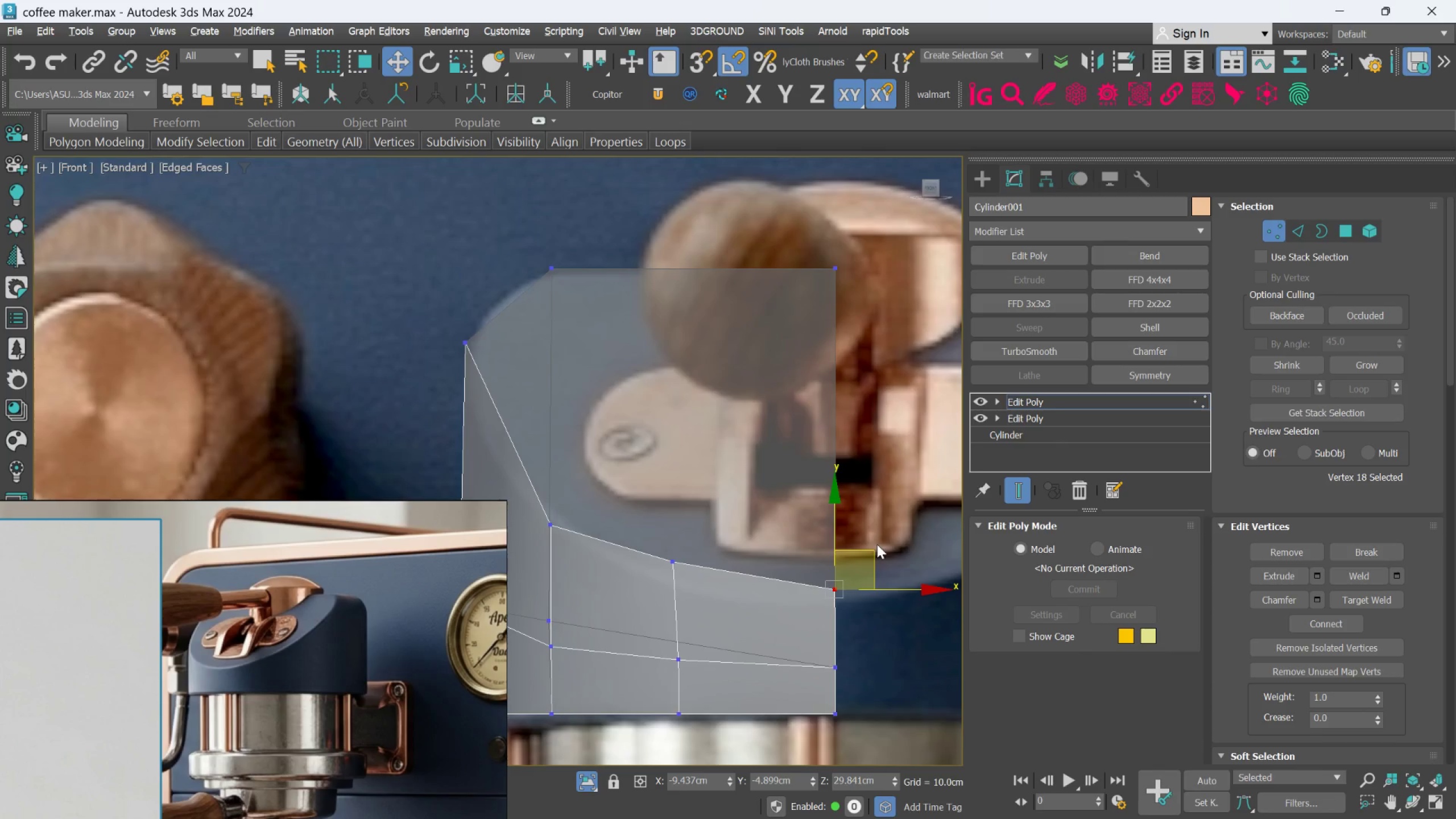 
left_click_drag(start_coordinate=[876, 546], to_coordinate=[875, 557])
 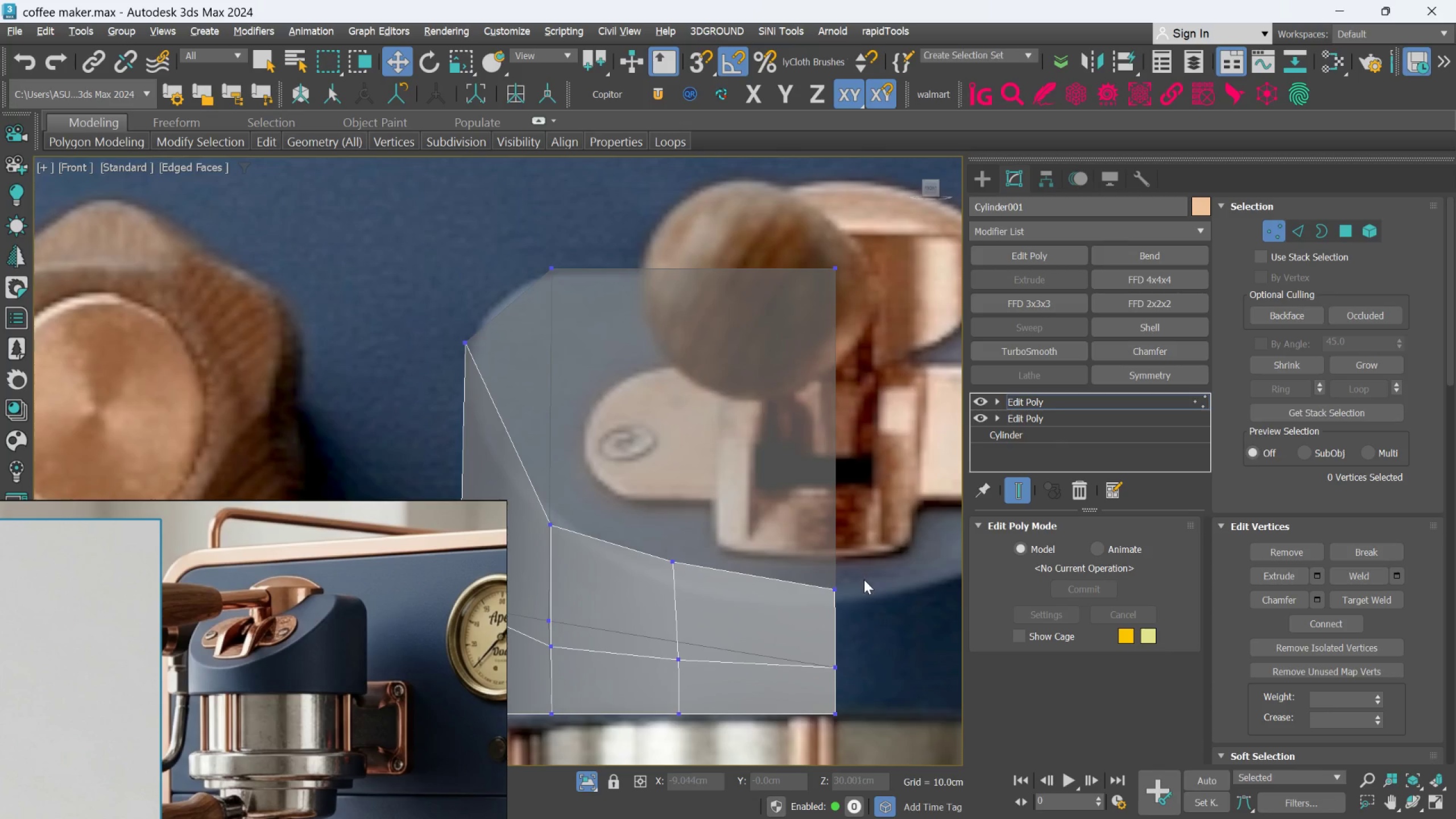 
left_click_drag(start_coordinate=[864, 587], to_coordinate=[715, 568])
 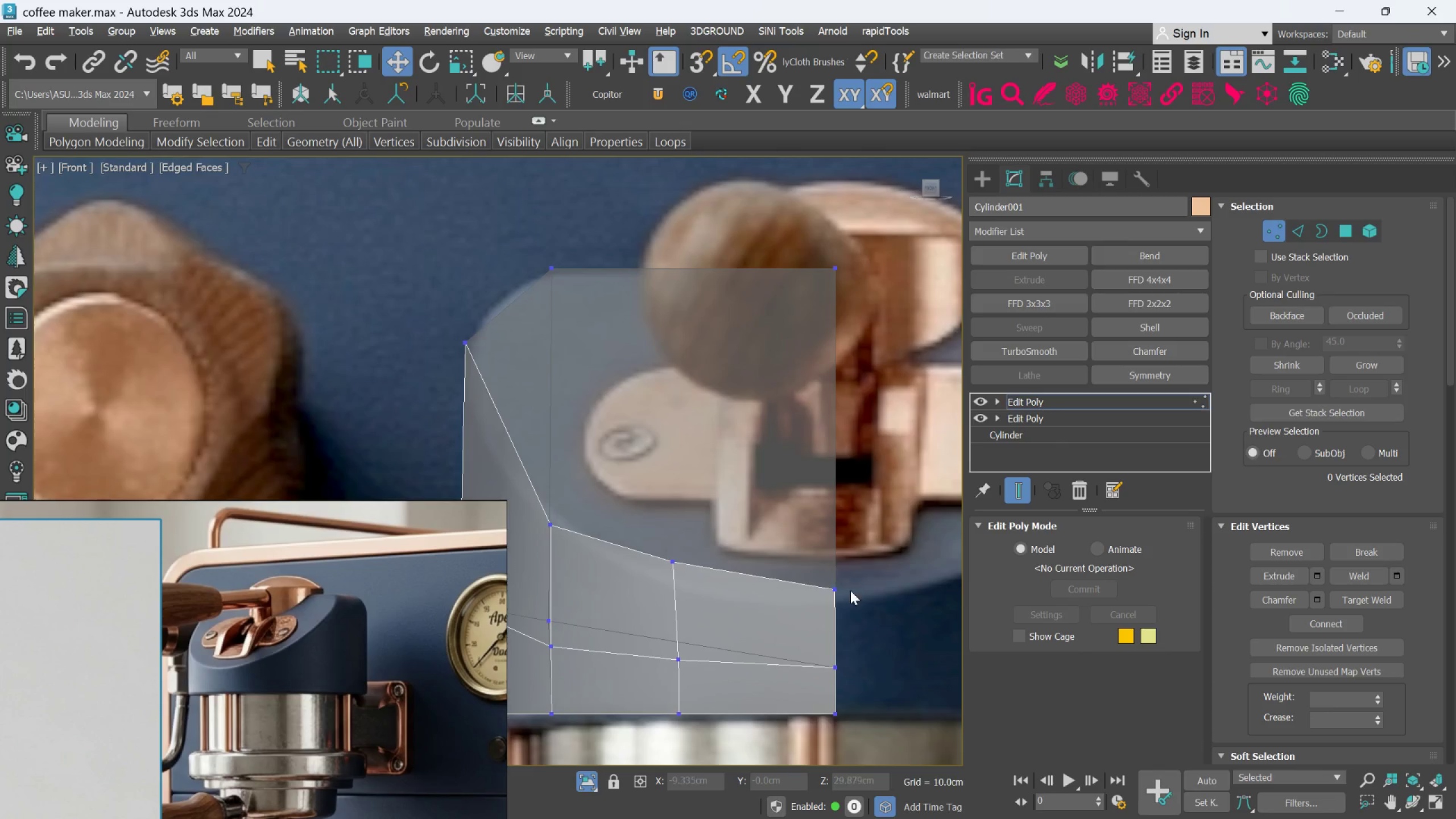 
left_click_drag(start_coordinate=[863, 599], to_coordinate=[787, 568])
 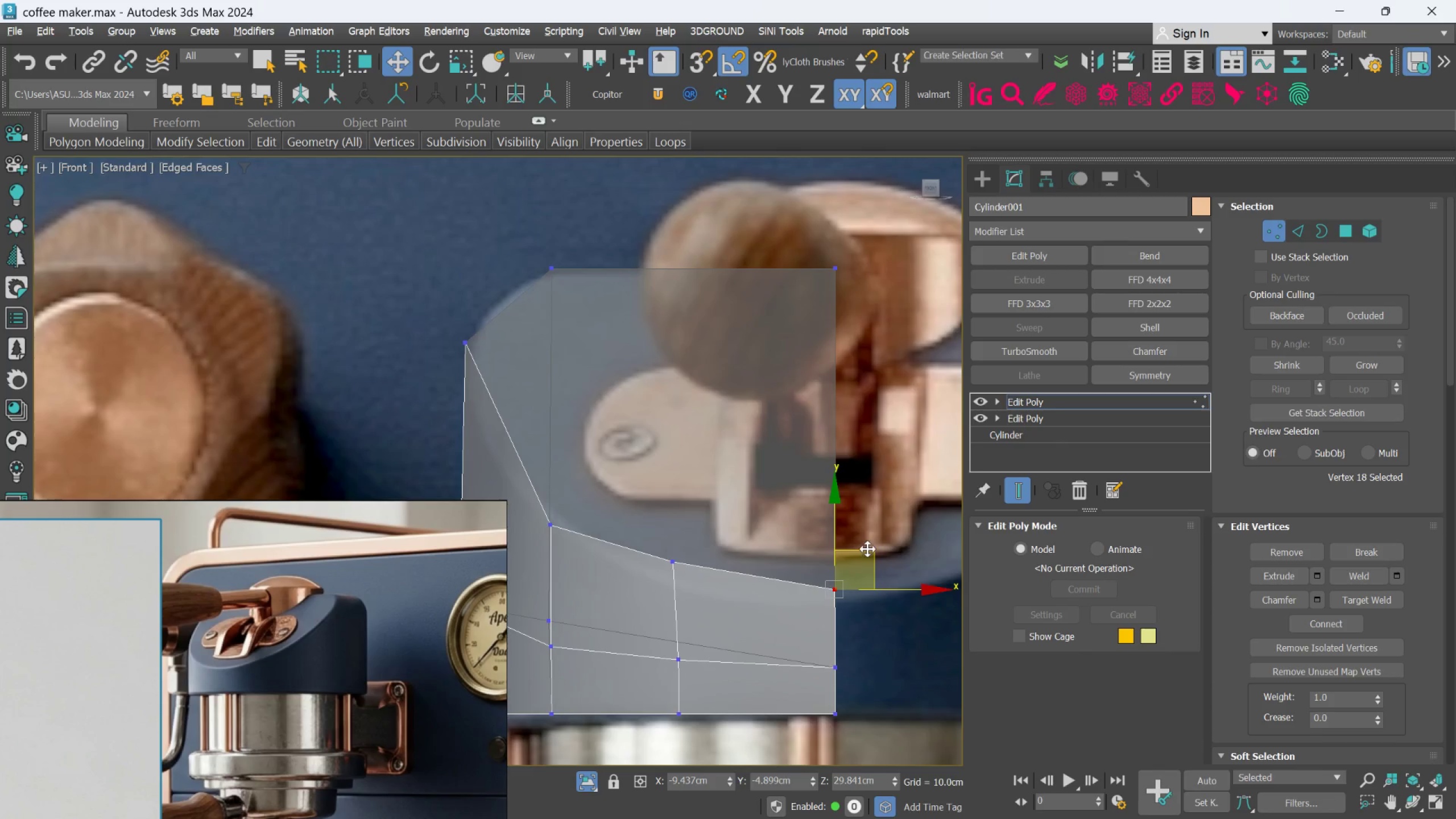 
left_click_drag(start_coordinate=[869, 549], to_coordinate=[867, 563])
 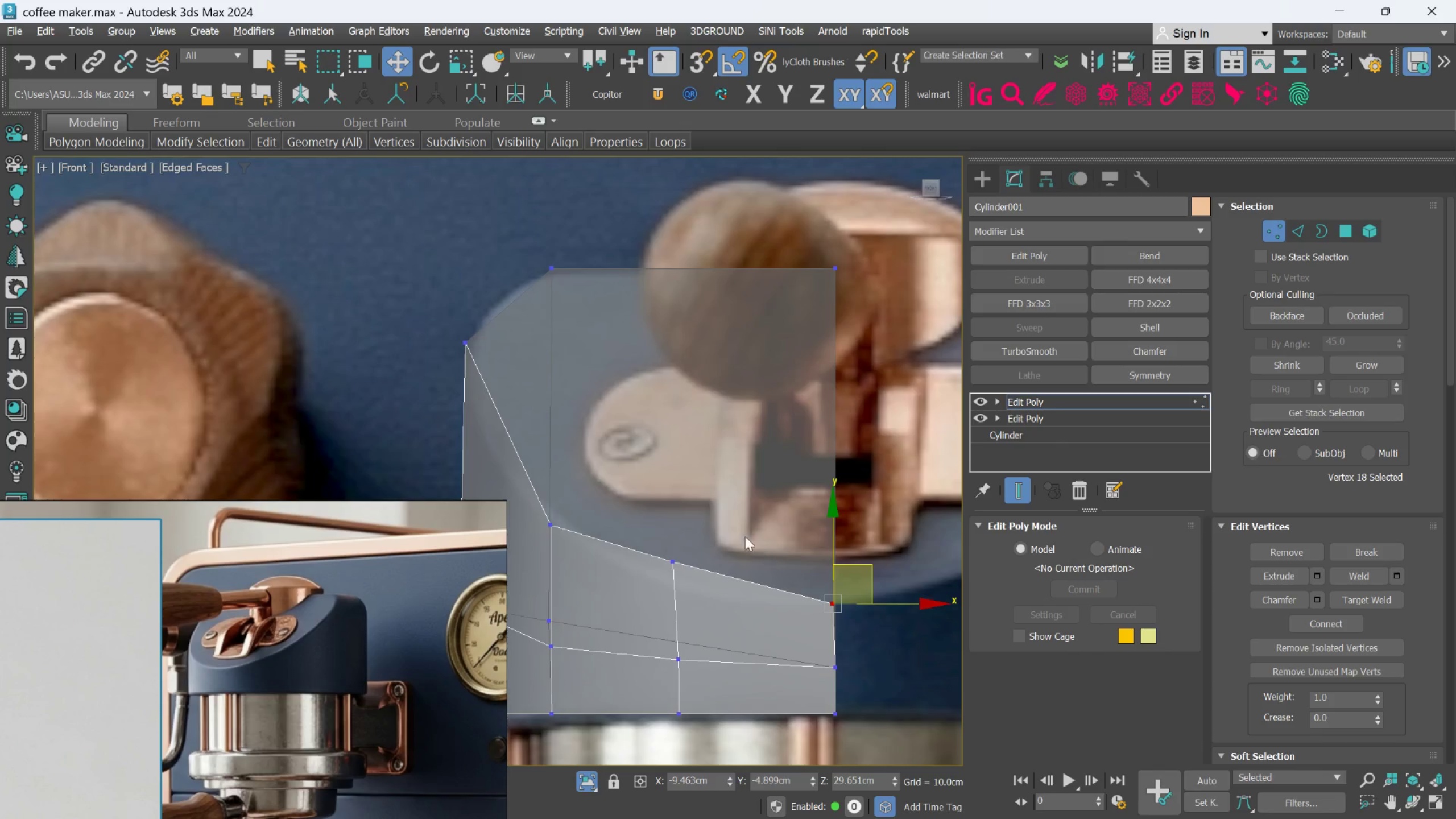 
left_click_drag(start_coordinate=[731, 531], to_coordinate=[639, 580])
 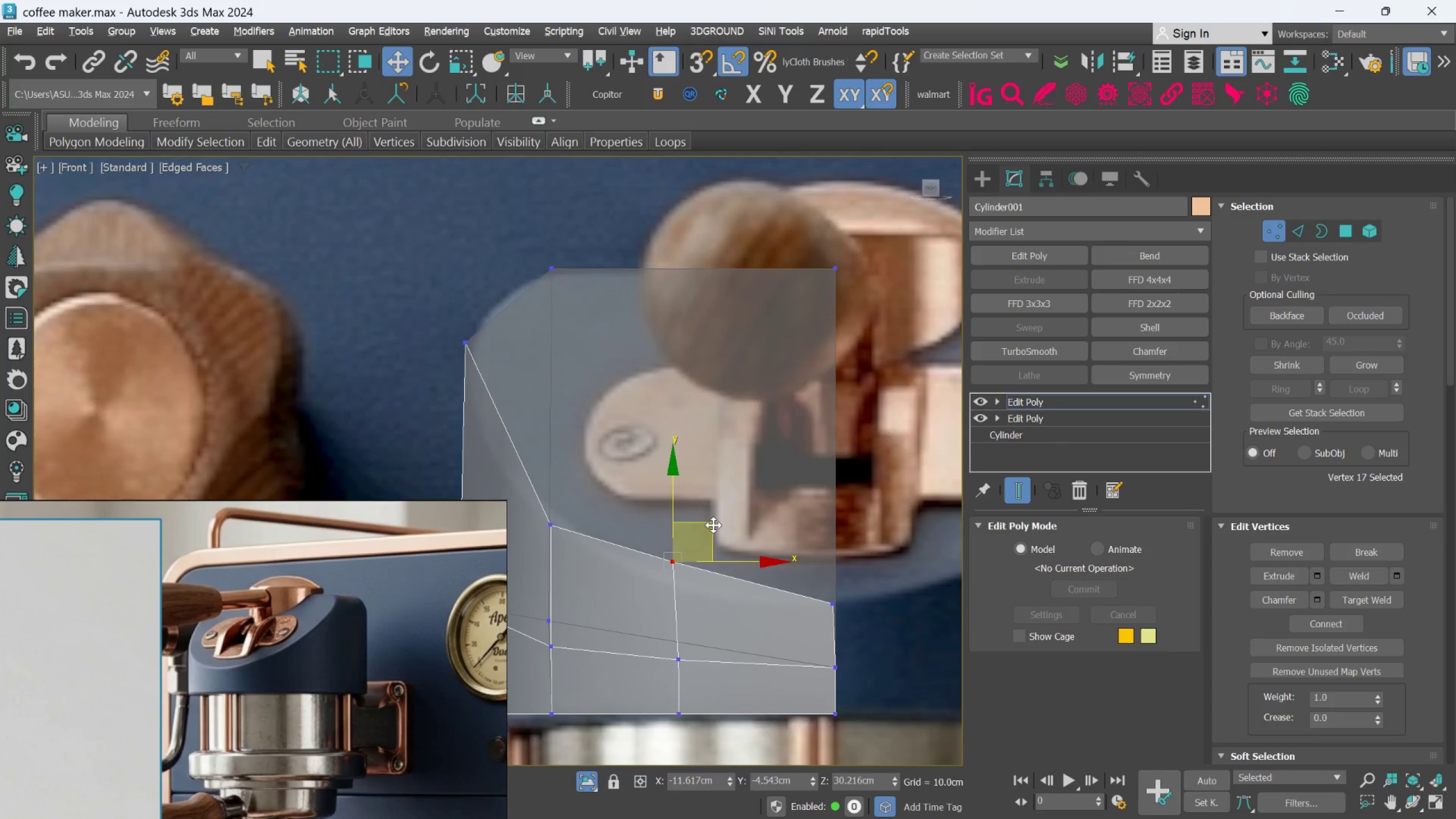 
left_click_drag(start_coordinate=[710, 524], to_coordinate=[709, 544])
 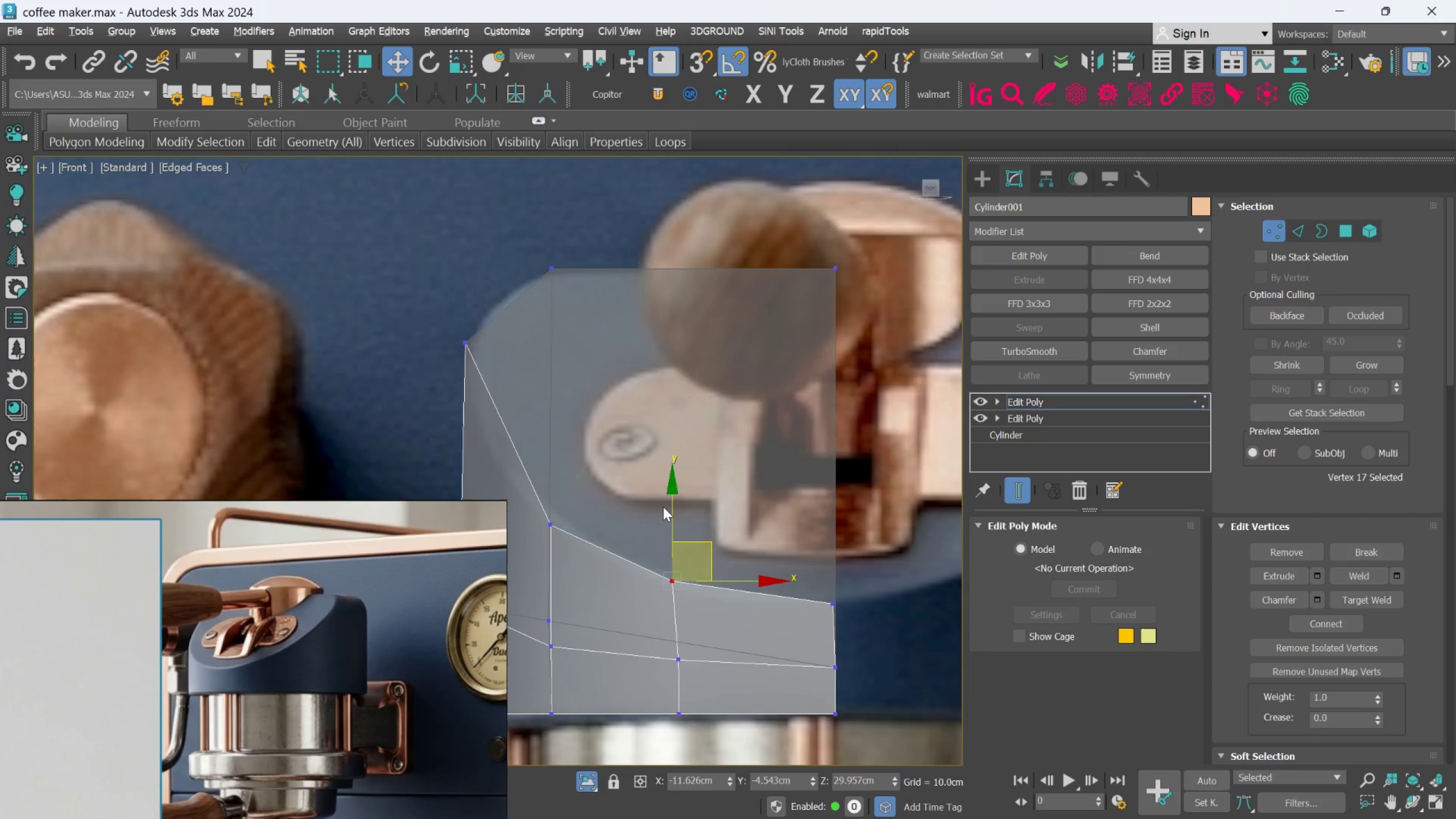 
scroll: coordinate [663, 507], scroll_direction: down, amount: 1.0
 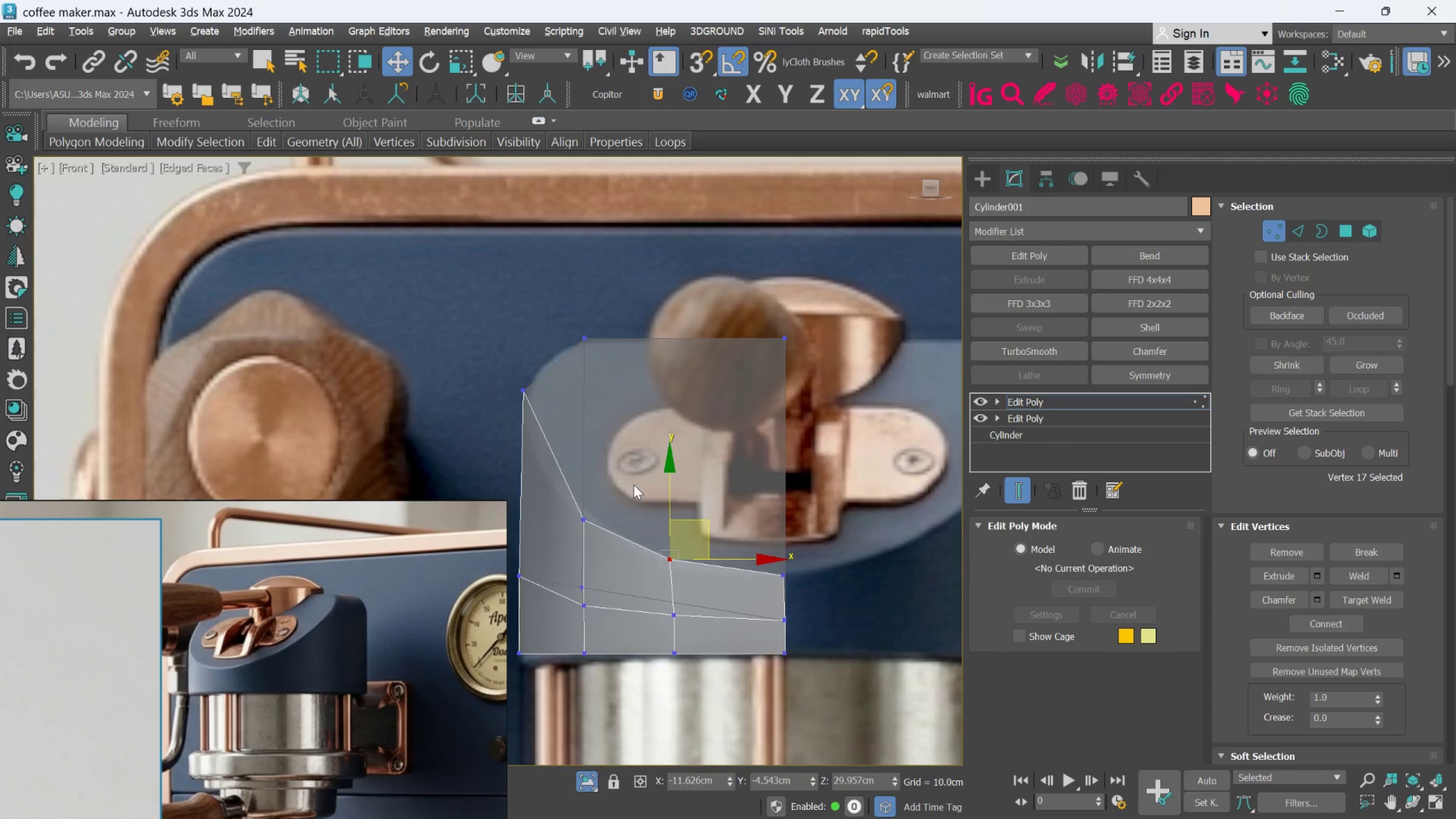 
hold_key(key=AltLeft, duration=1.54)
 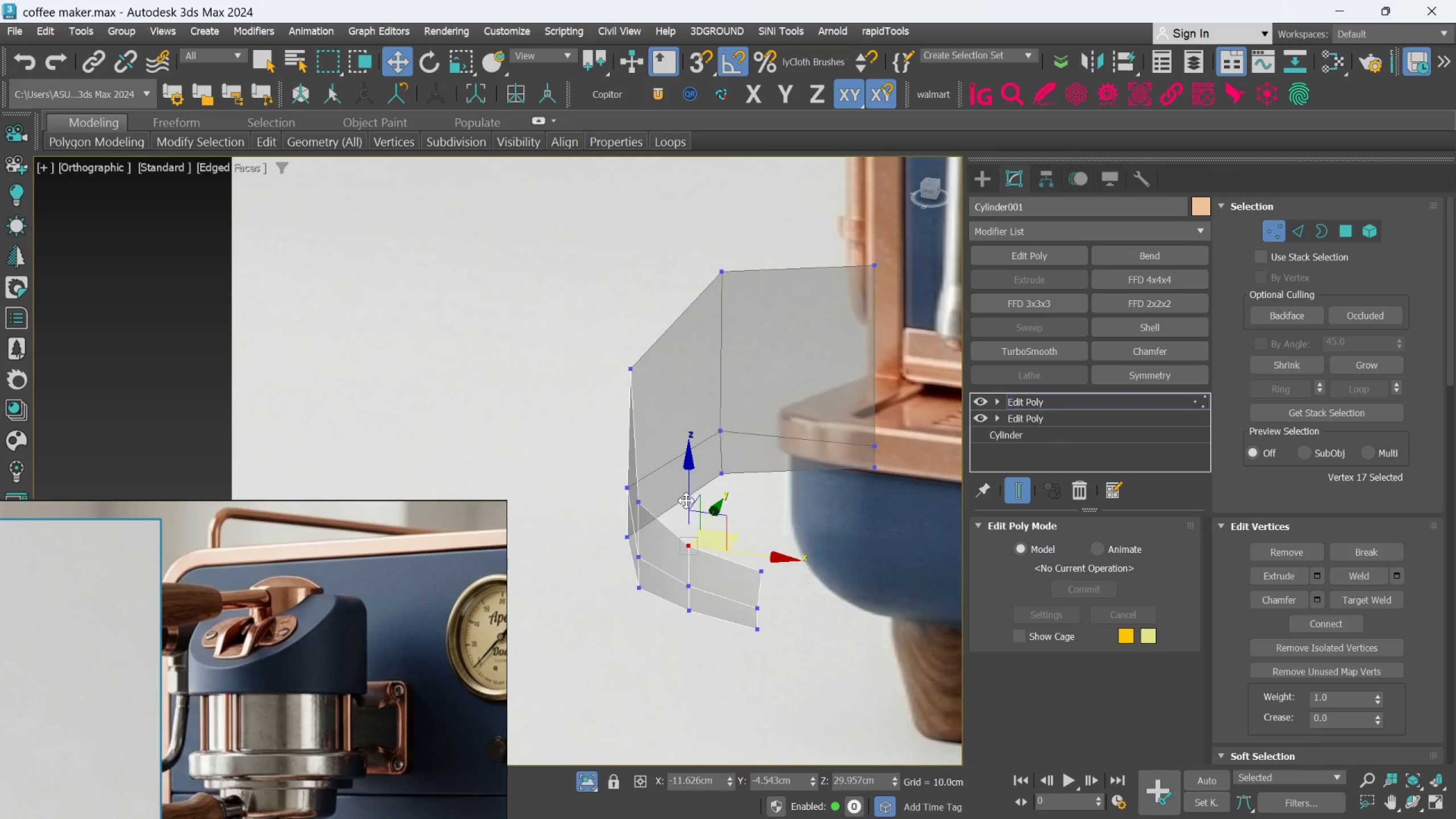 
scroll: coordinate [663, 493], scroll_direction: down, amount: 1.0
 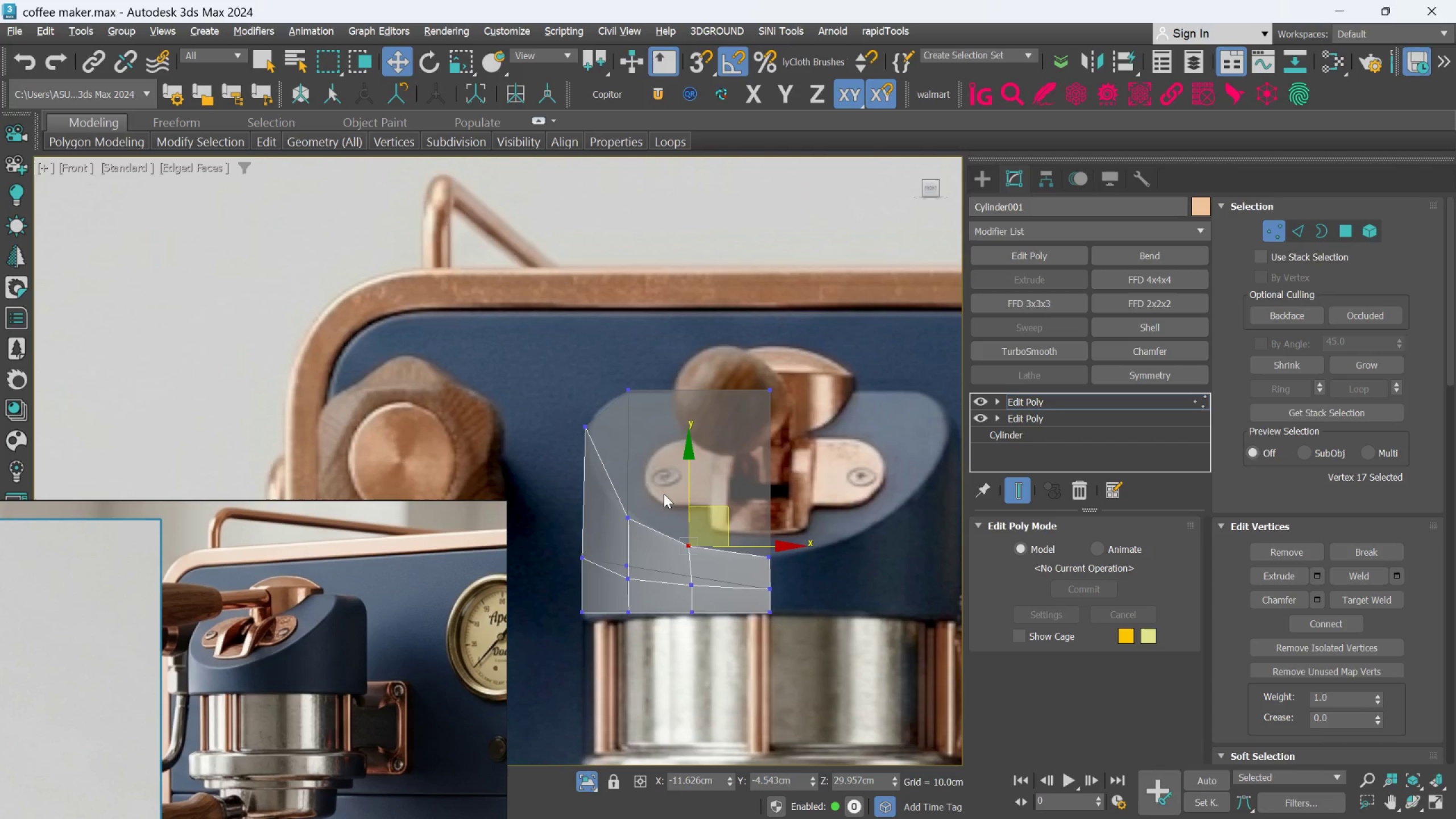 
hold_key(key=AltLeft, duration=0.36)
 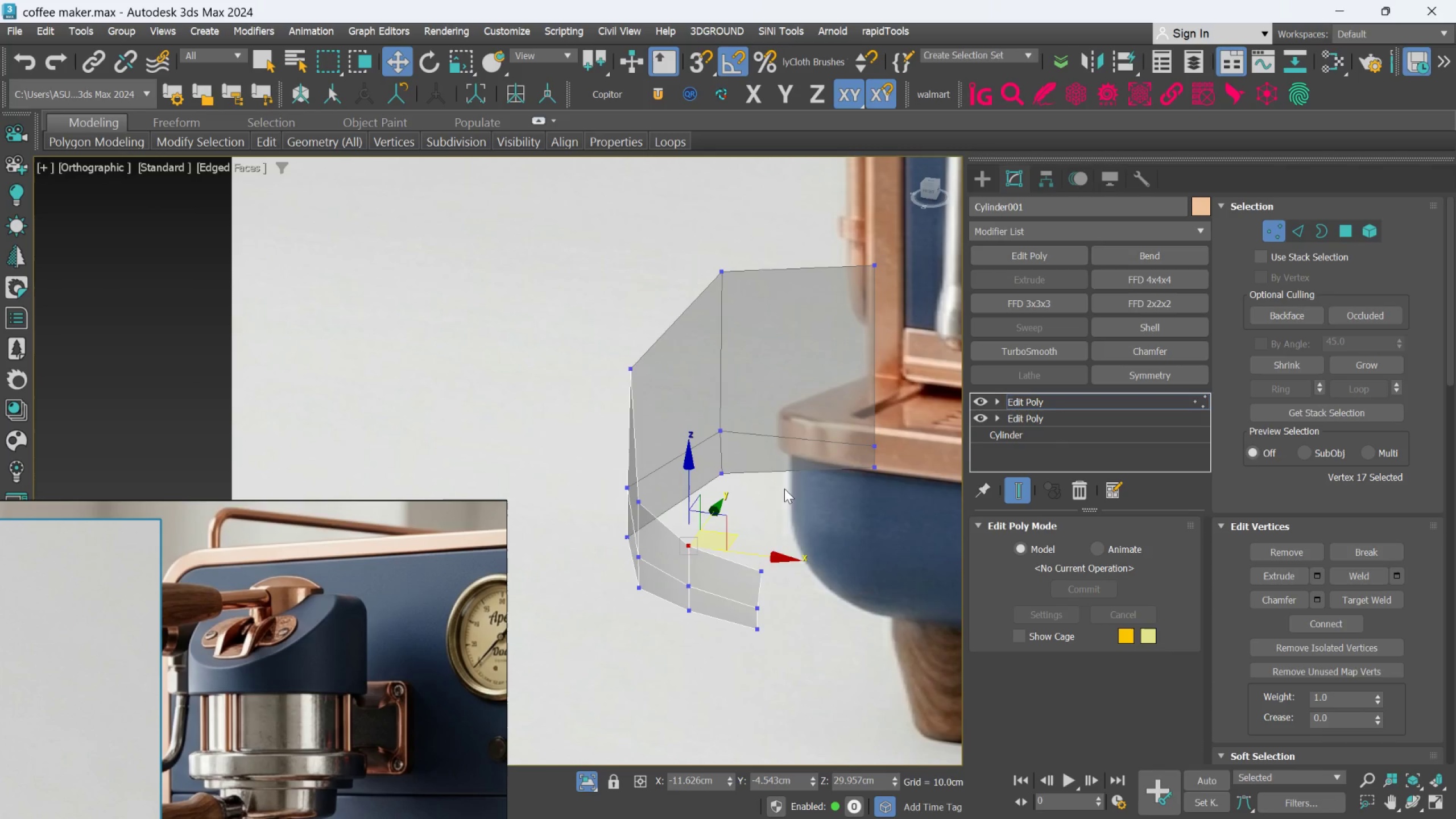 
hold_key(key=AltLeft, duration=0.87)
 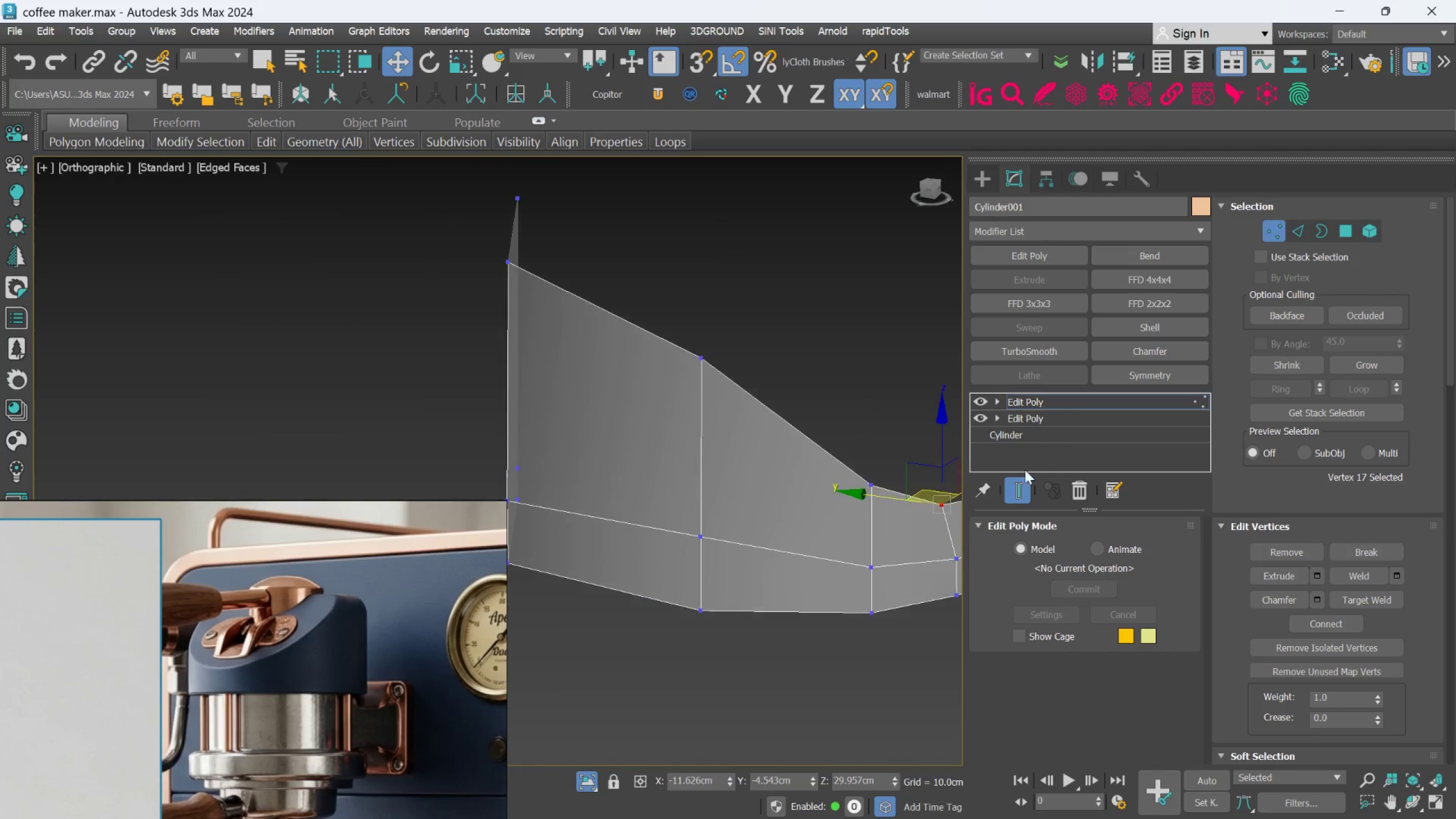 
scroll: coordinate [744, 528], scroll_direction: up, amount: 1.0
 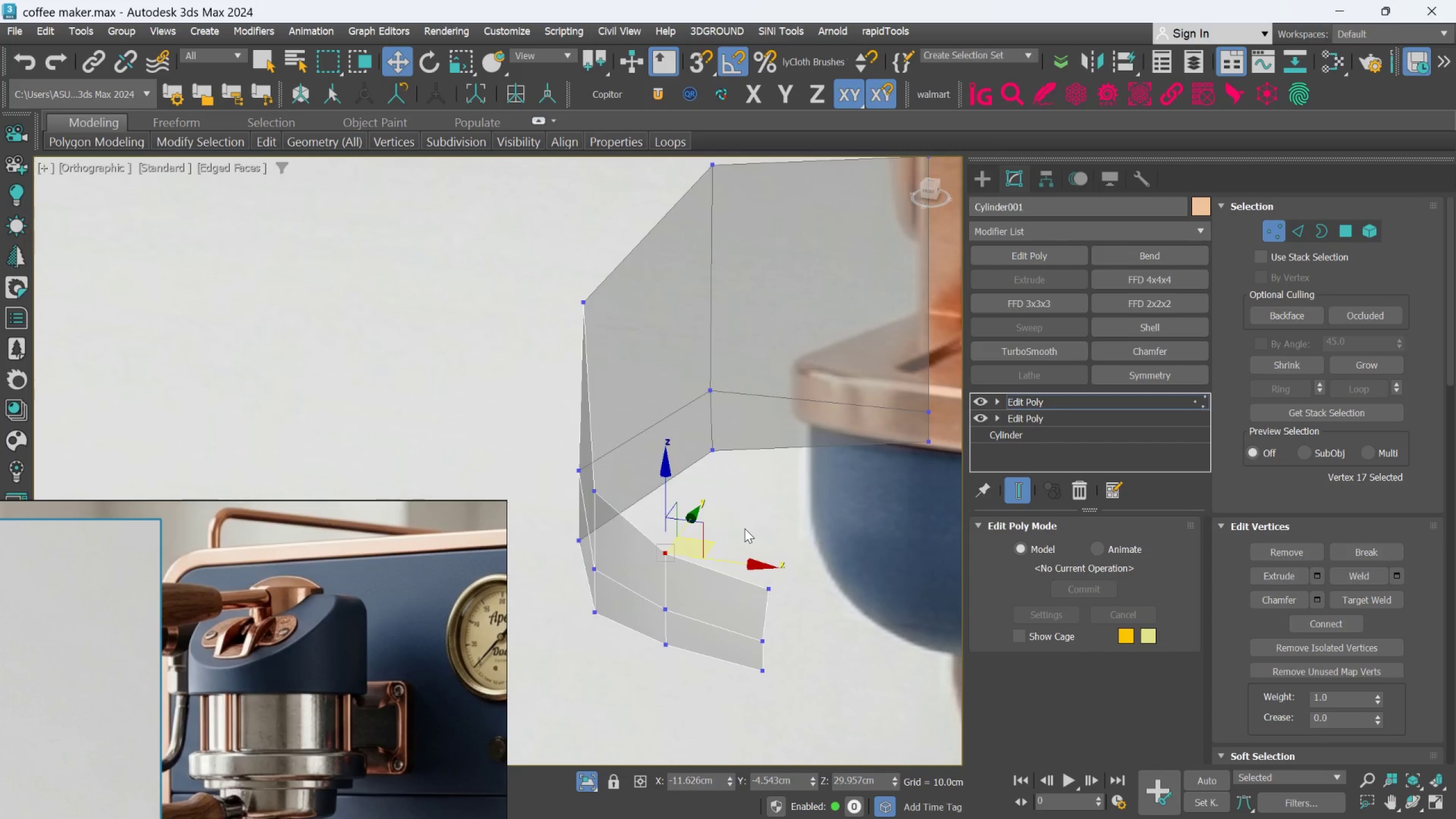 
hold_key(key=AltLeft, duration=0.62)
 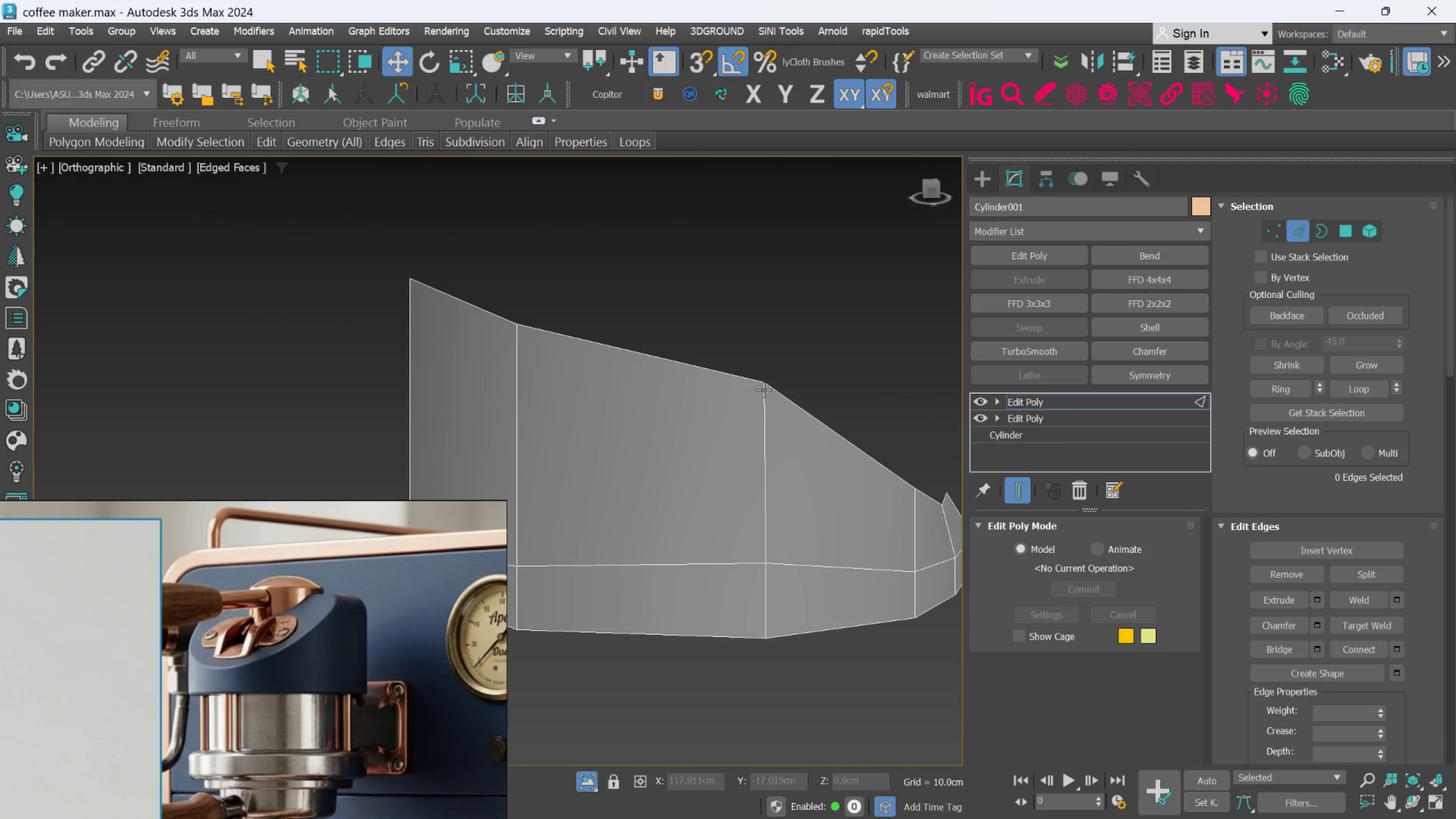 
left_click([696, 371])
 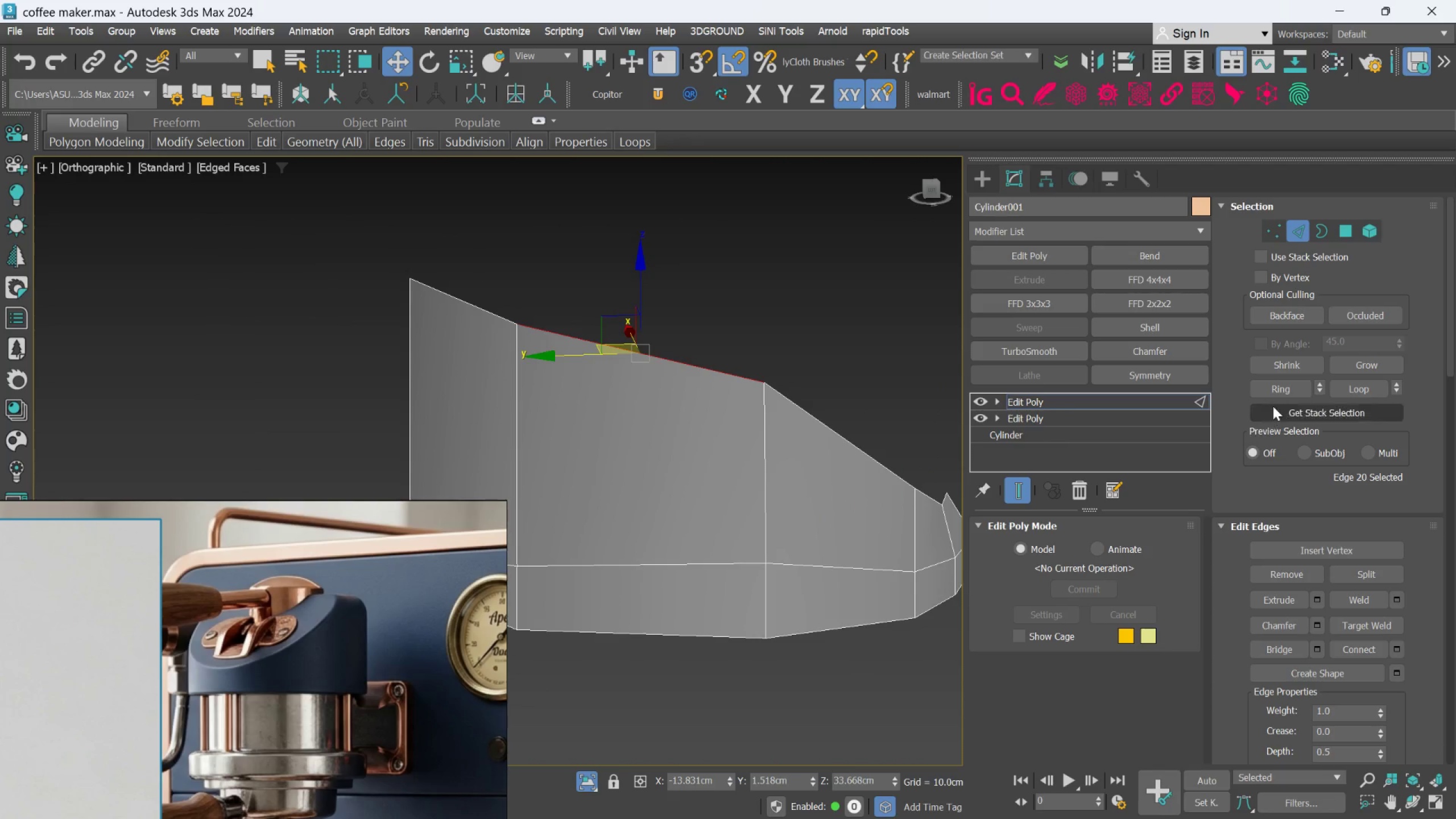 
left_click([1281, 392])
 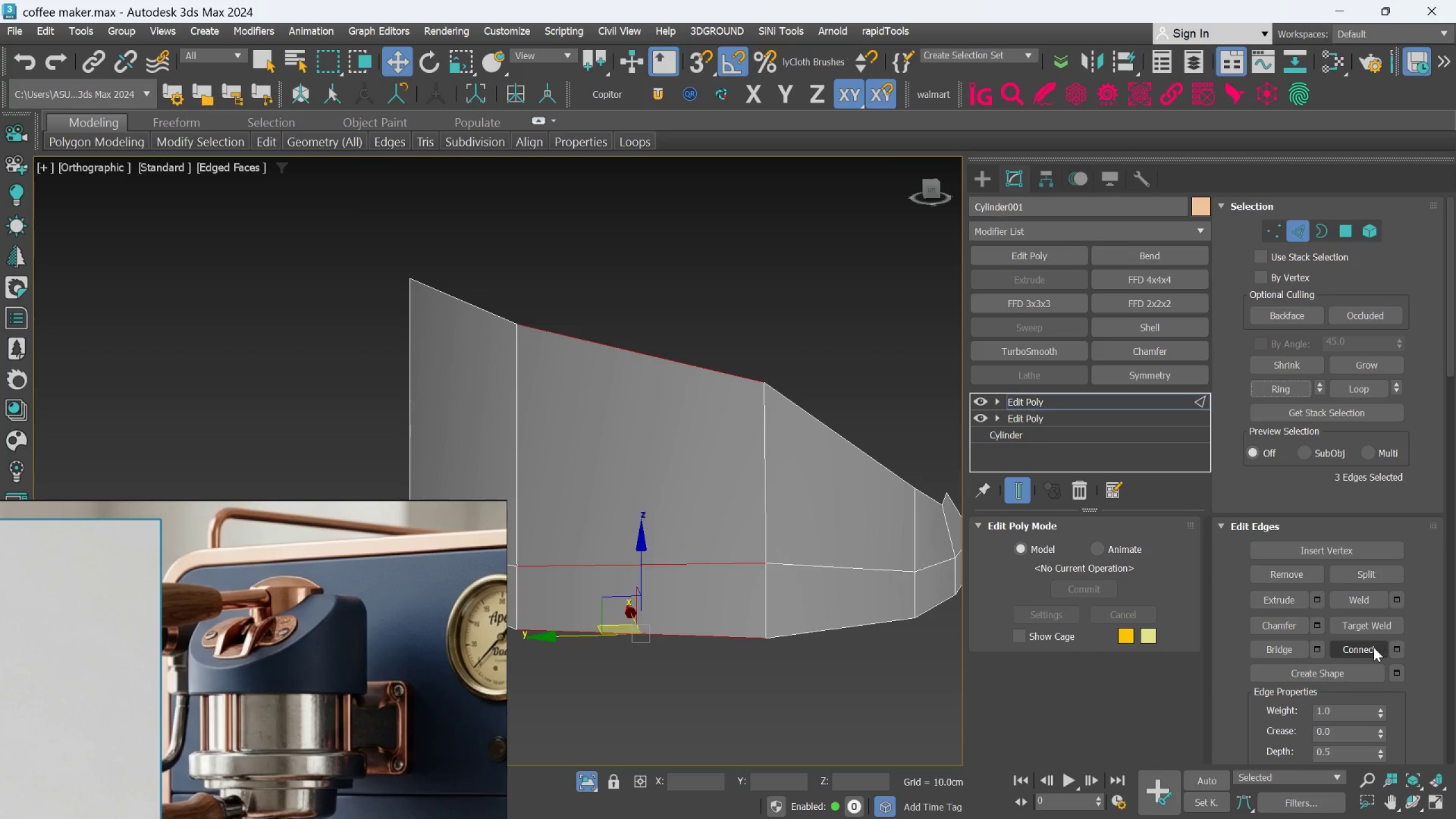 
left_click([1371, 652])
 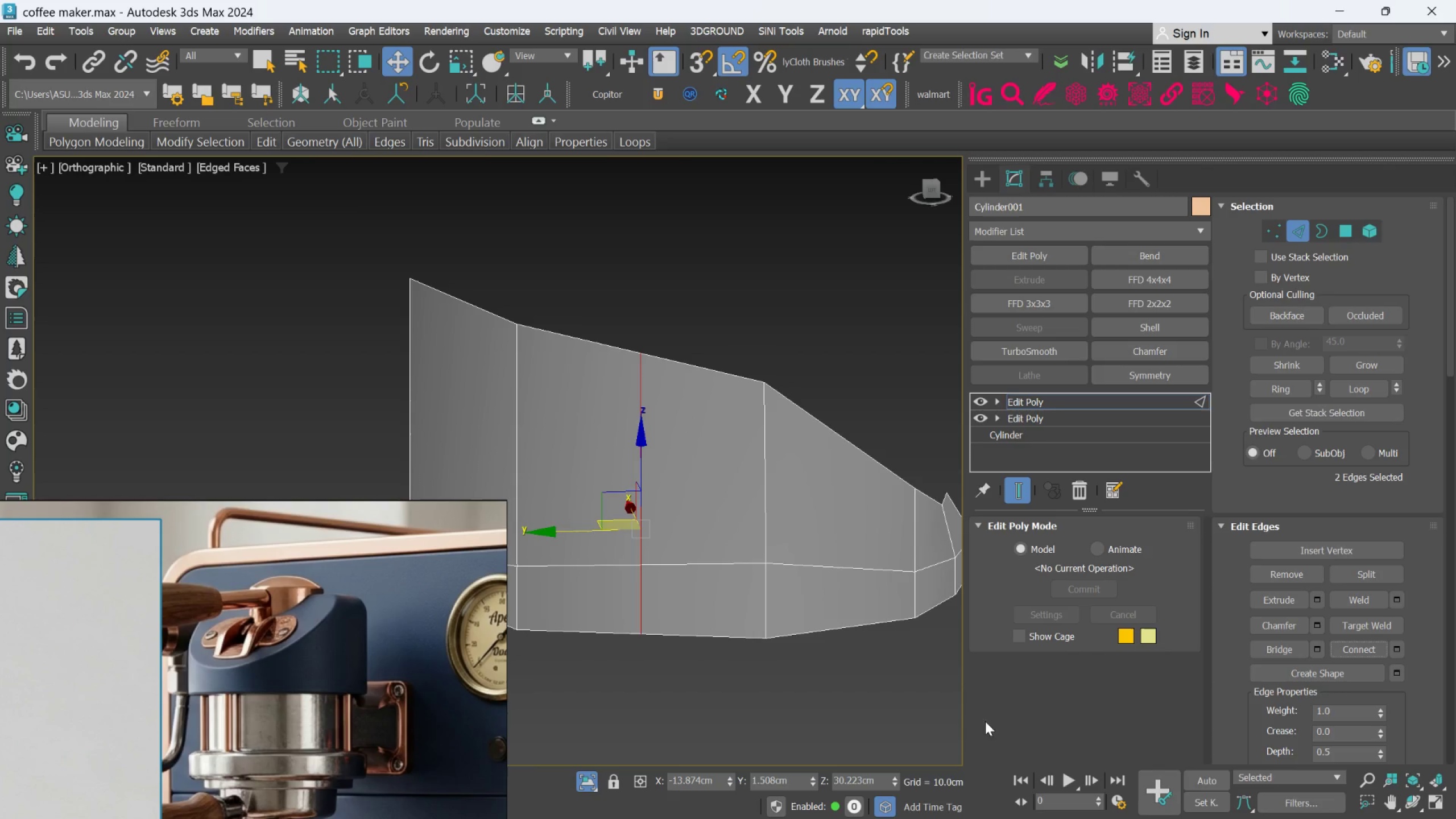 
left_click([941, 732])
 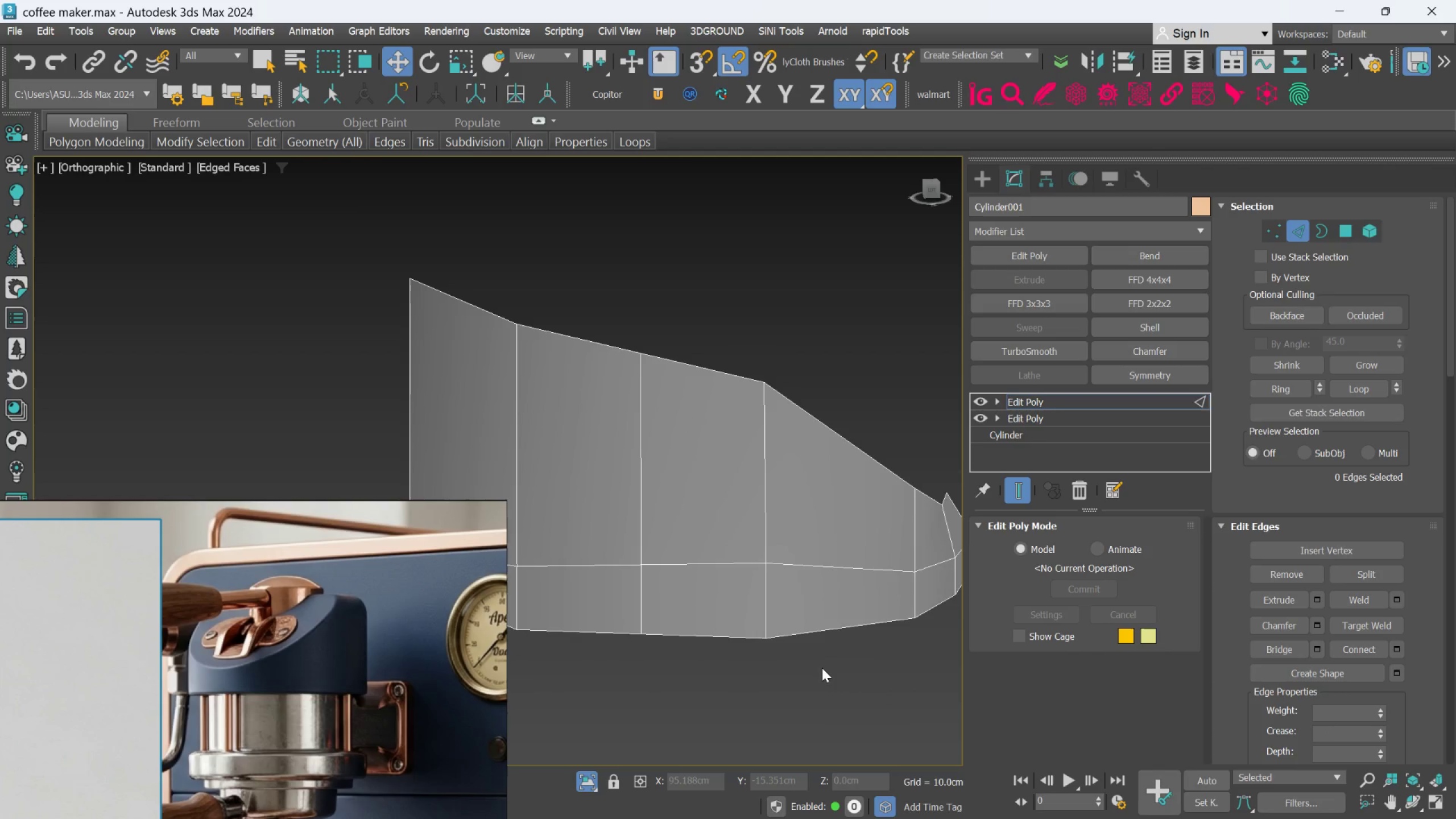 
scroll: coordinate [821, 666], scroll_direction: down, amount: 2.0
 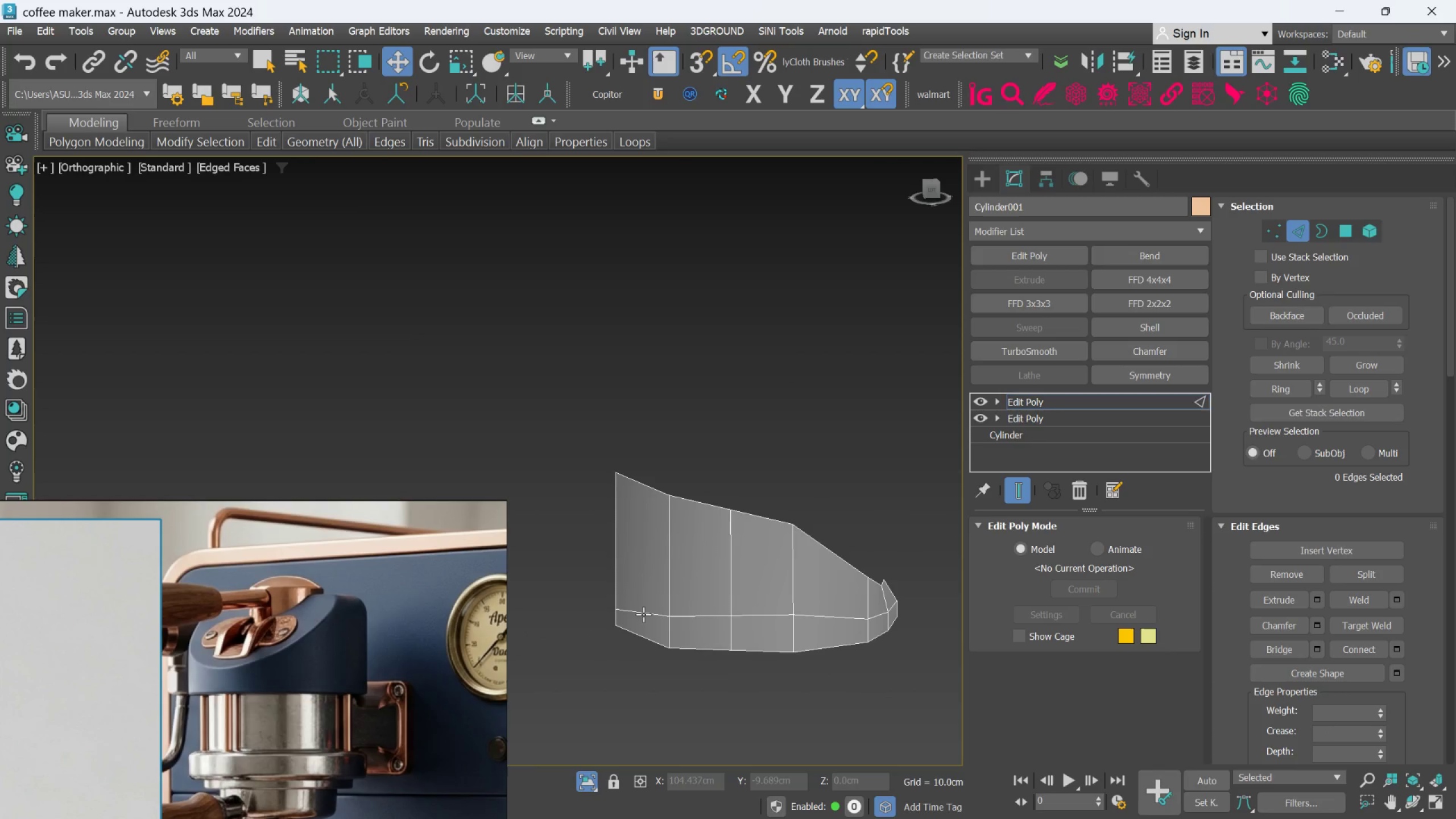 
left_click([642, 614])
 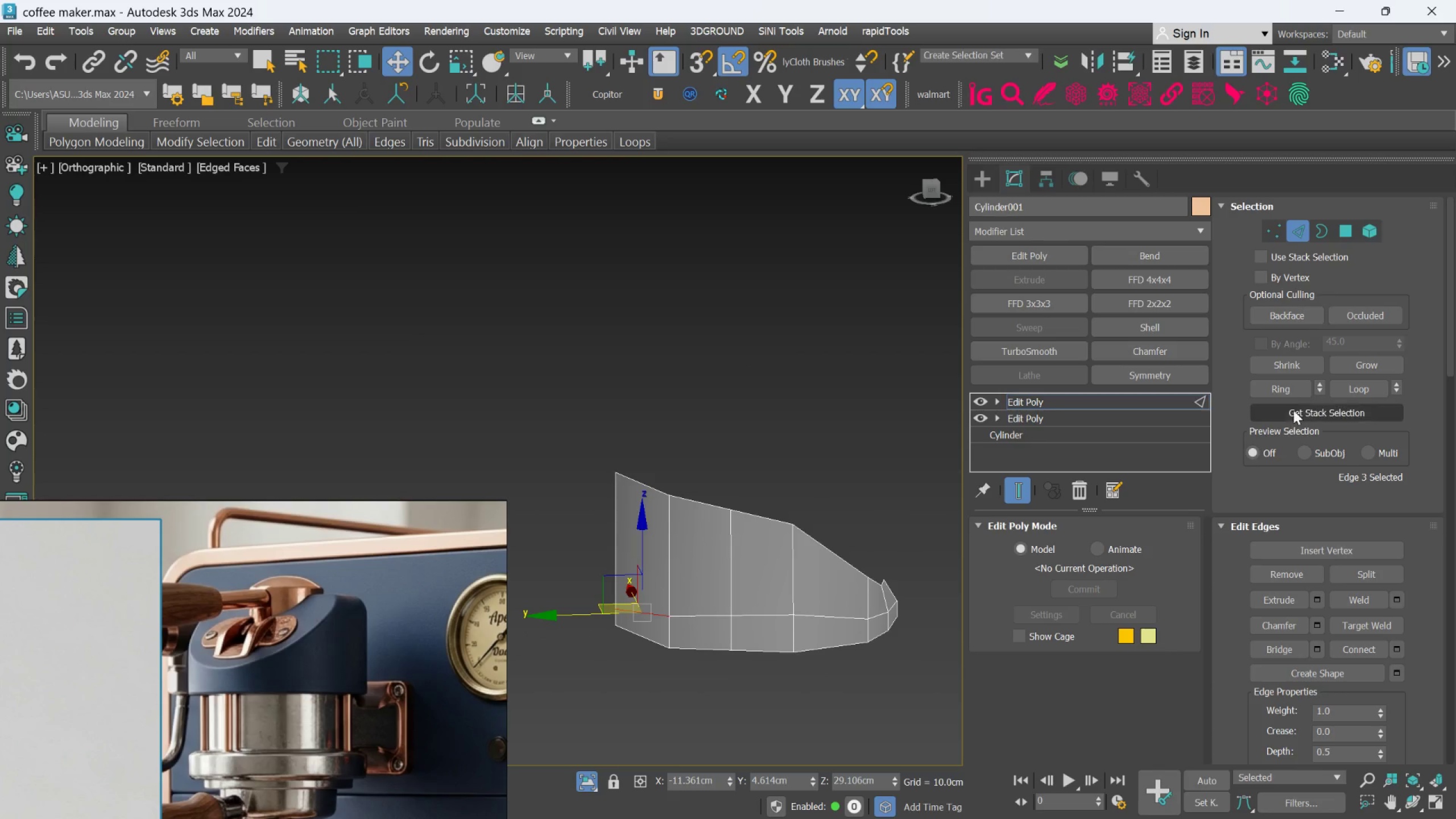 
left_click([1284, 392])
 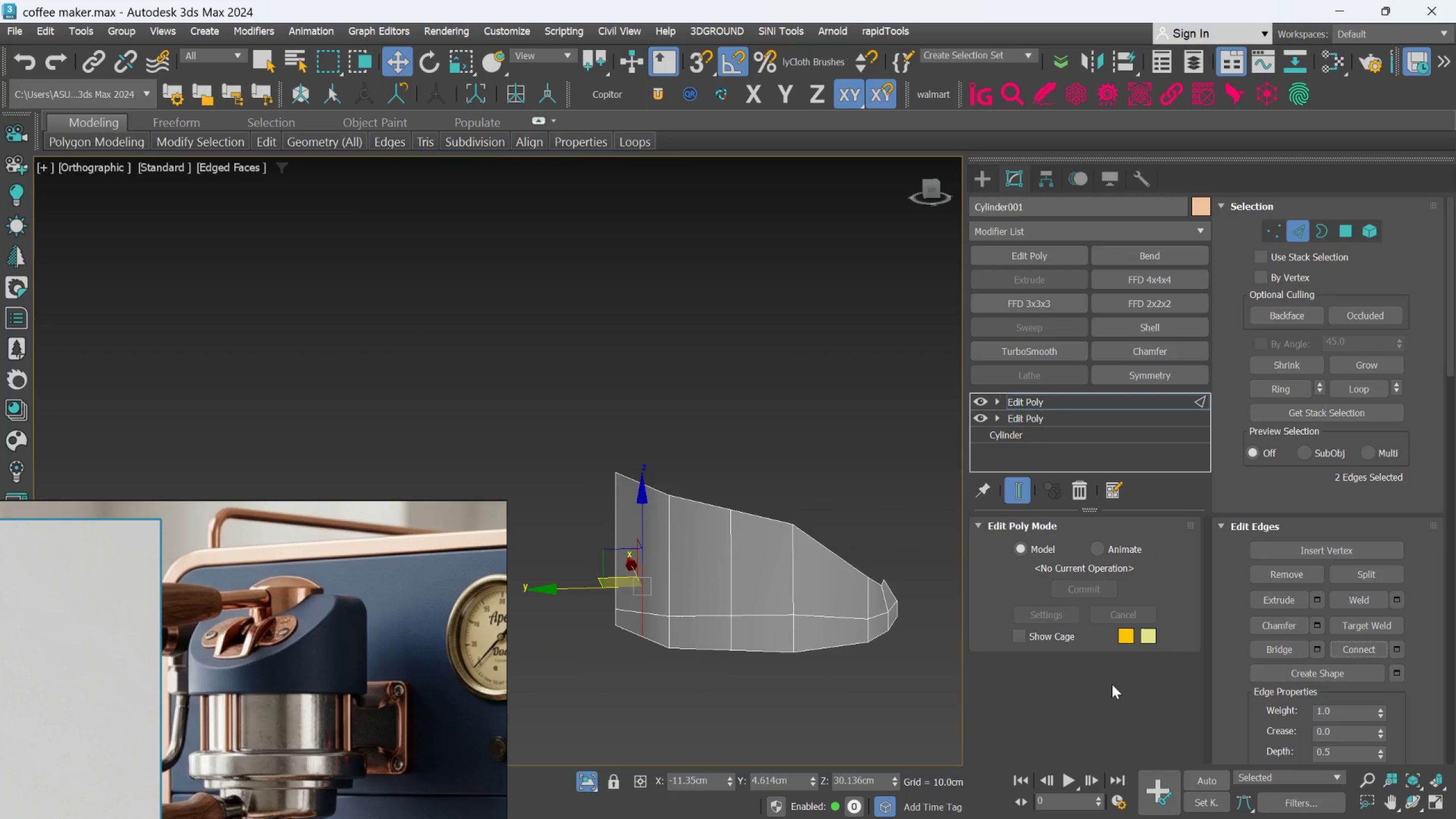 
left_click([855, 711])
 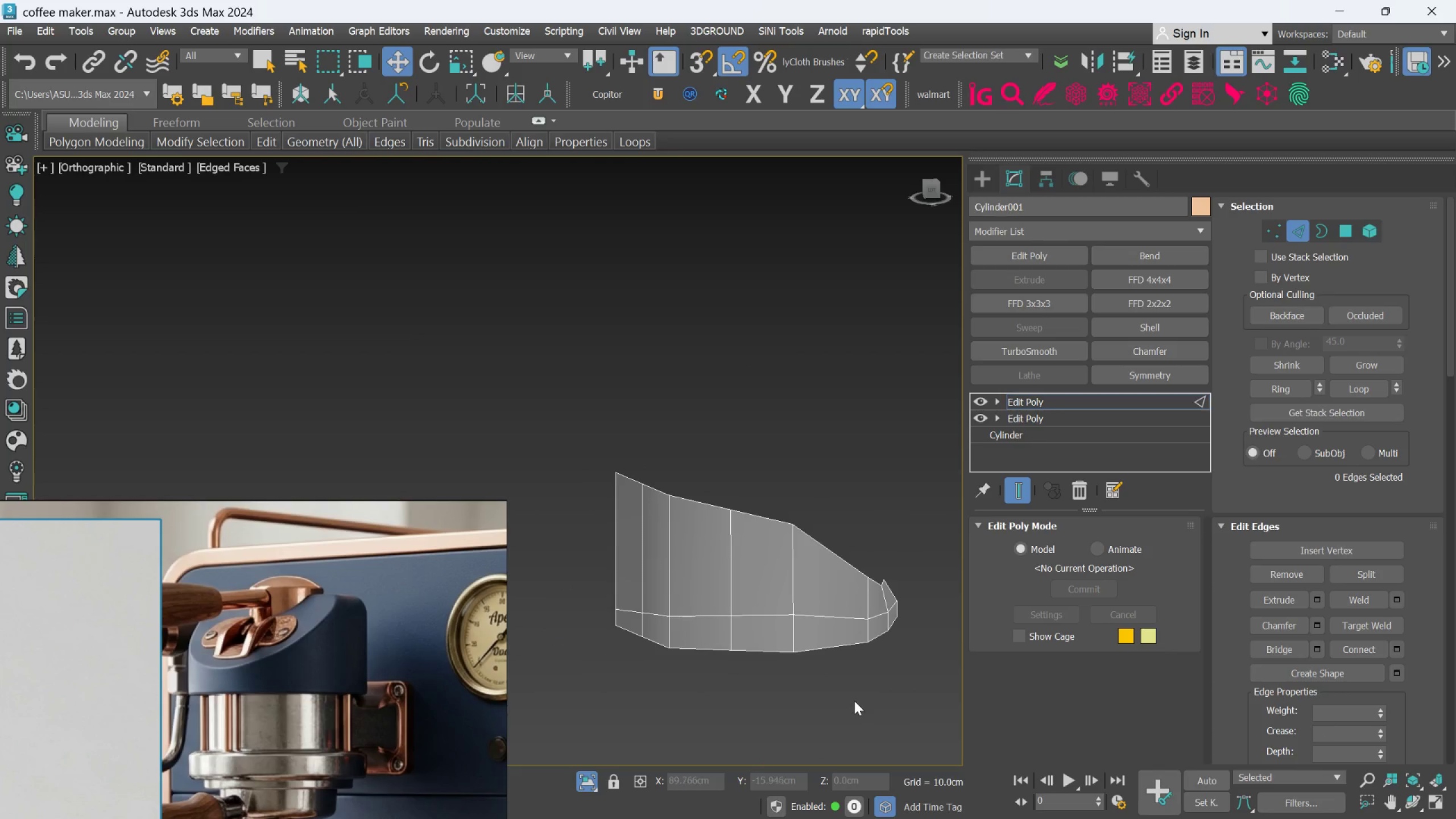 
key(F)
 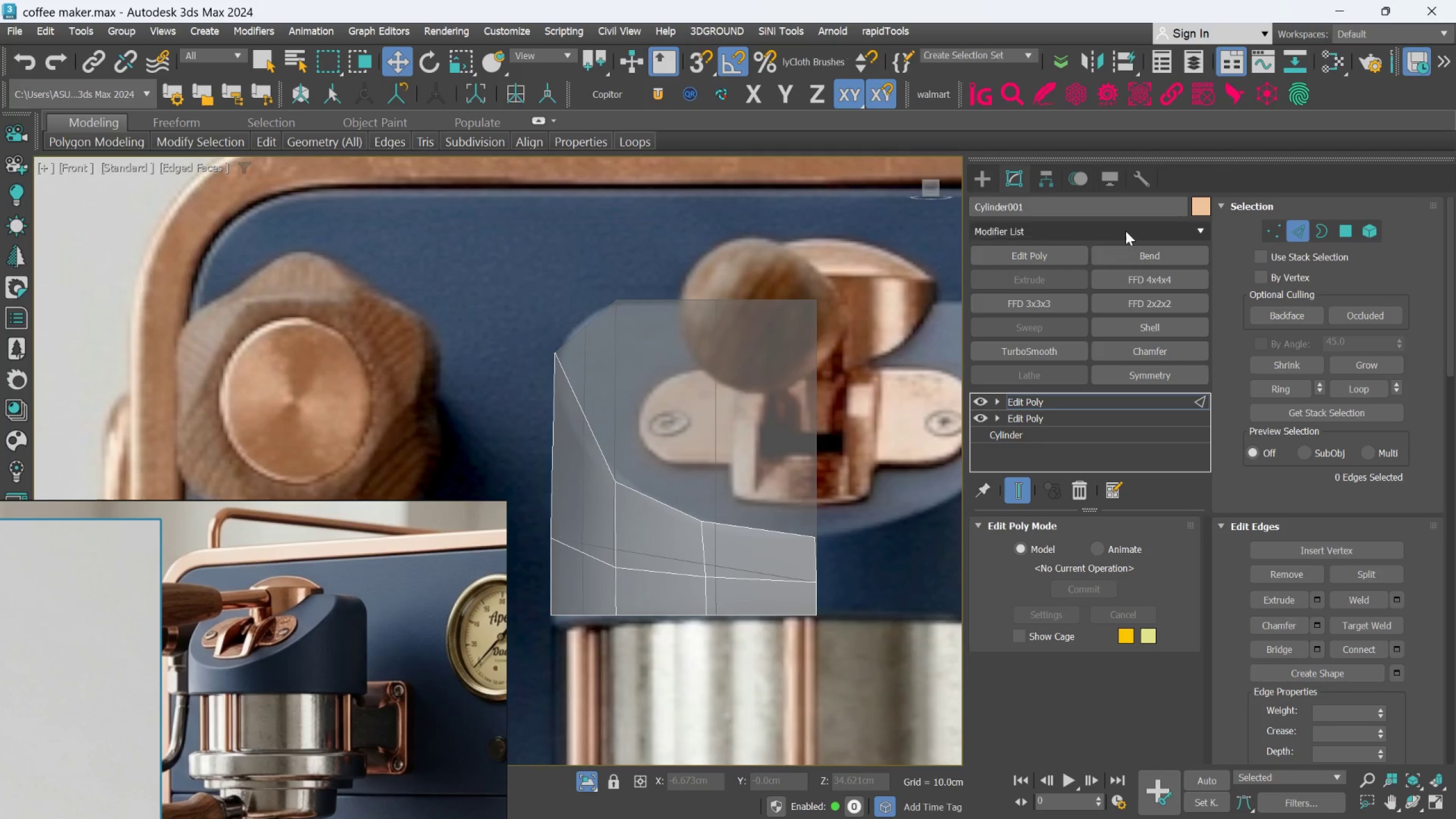 
left_click([1268, 223])
 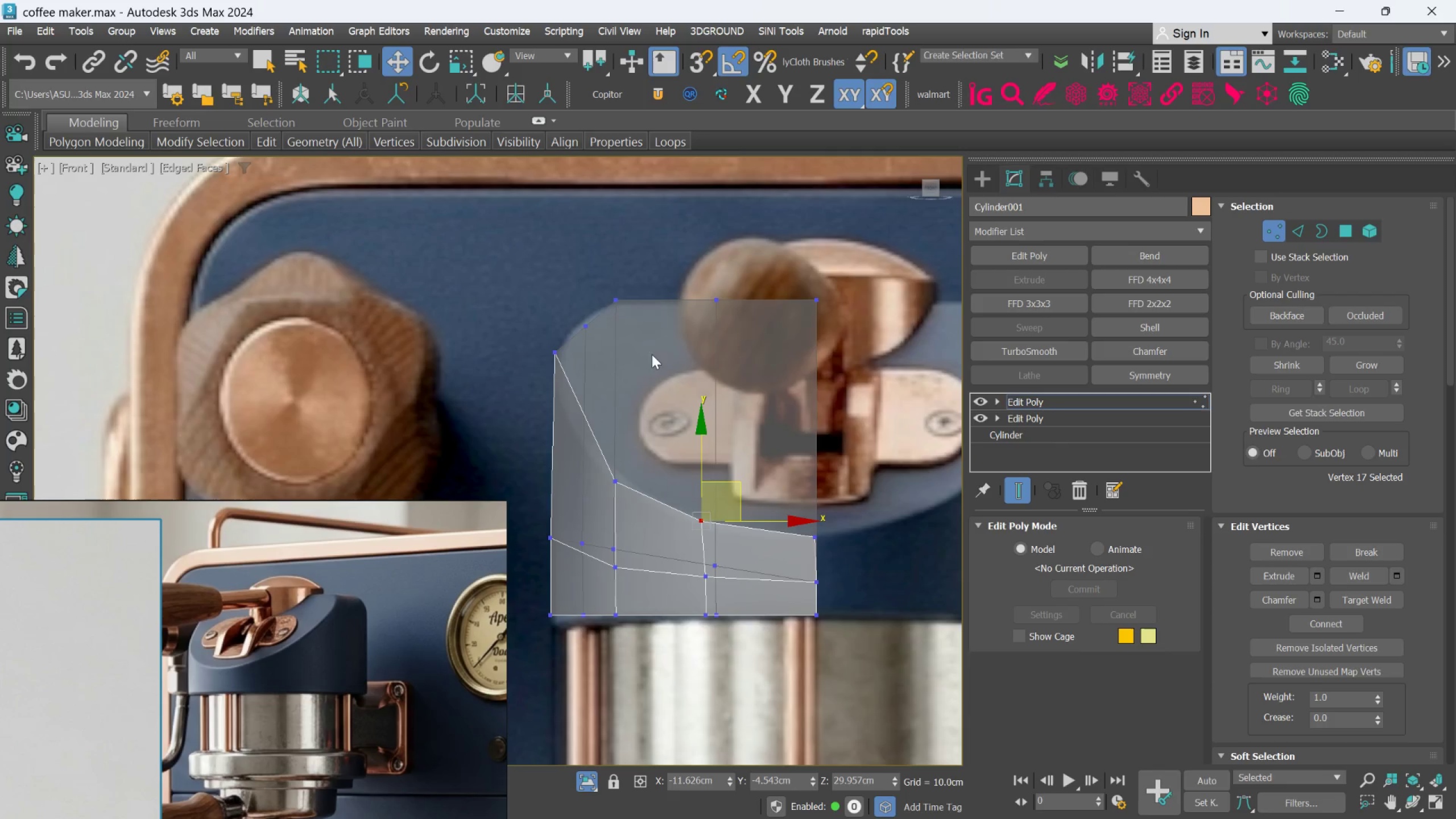 
scroll: coordinate [617, 356], scroll_direction: up, amount: 2.0
 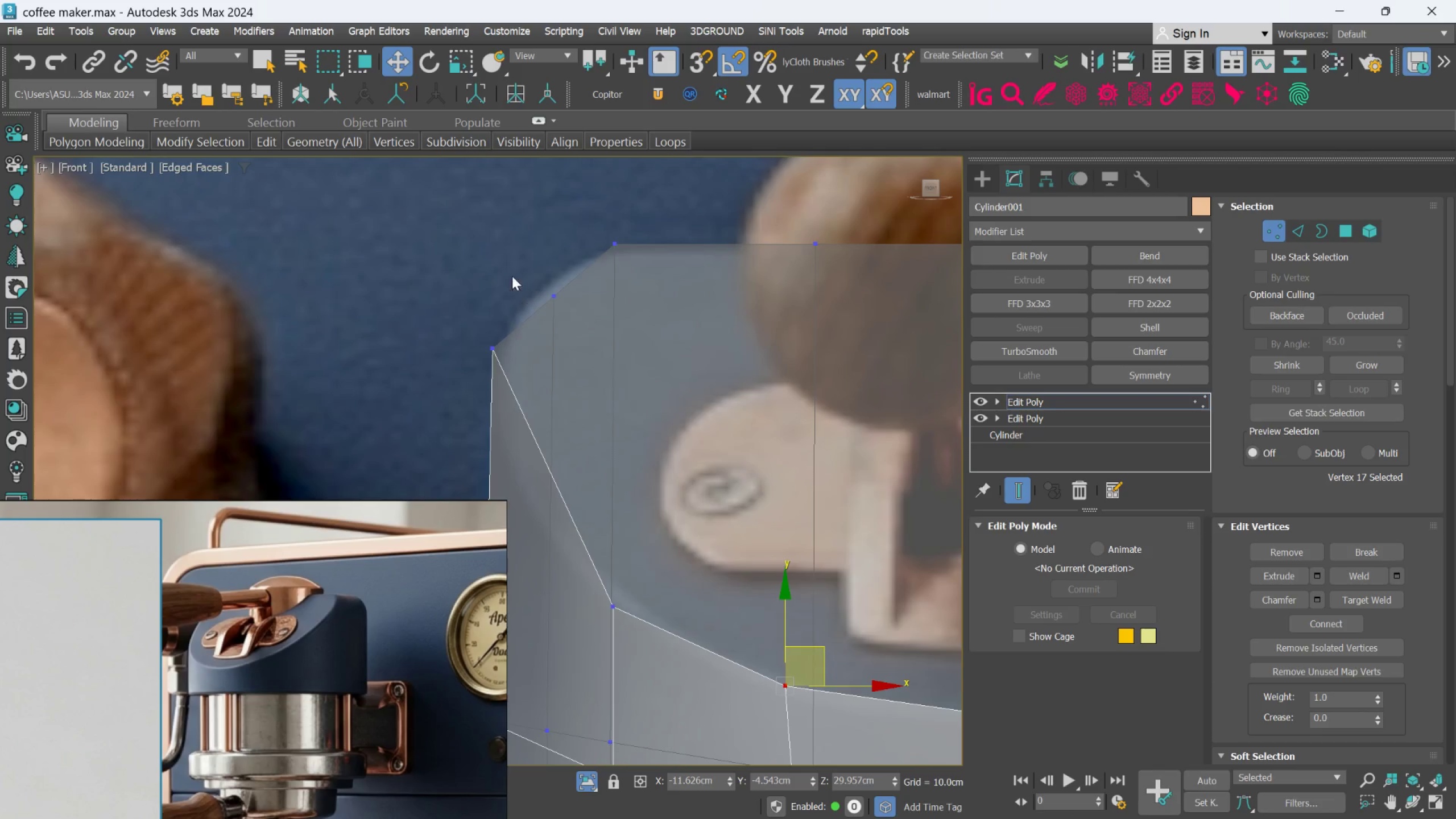 
left_click_drag(start_coordinate=[508, 268], to_coordinate=[573, 341])
 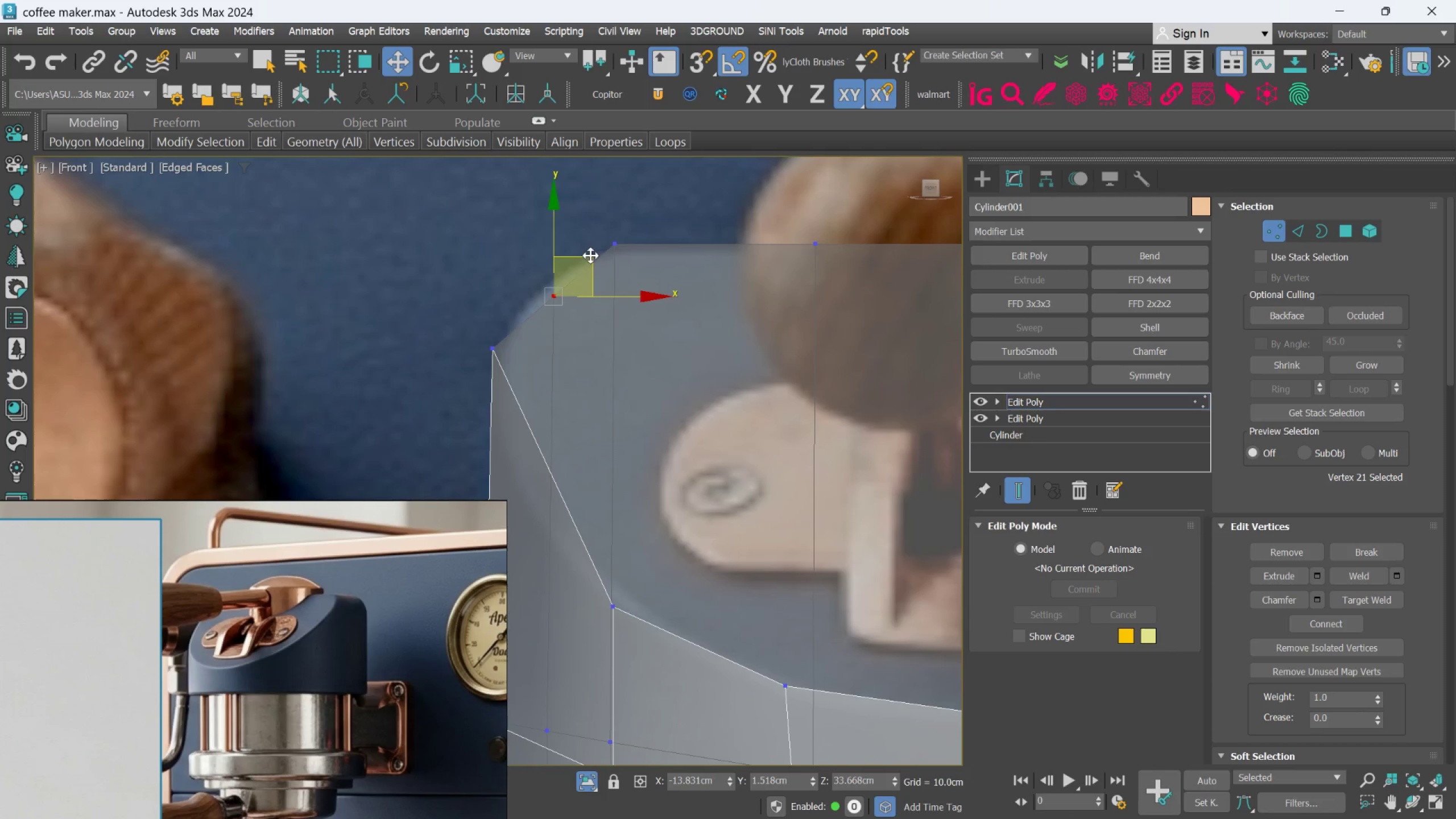 
left_click_drag(start_coordinate=[461, 301], to_coordinate=[524, 389])
 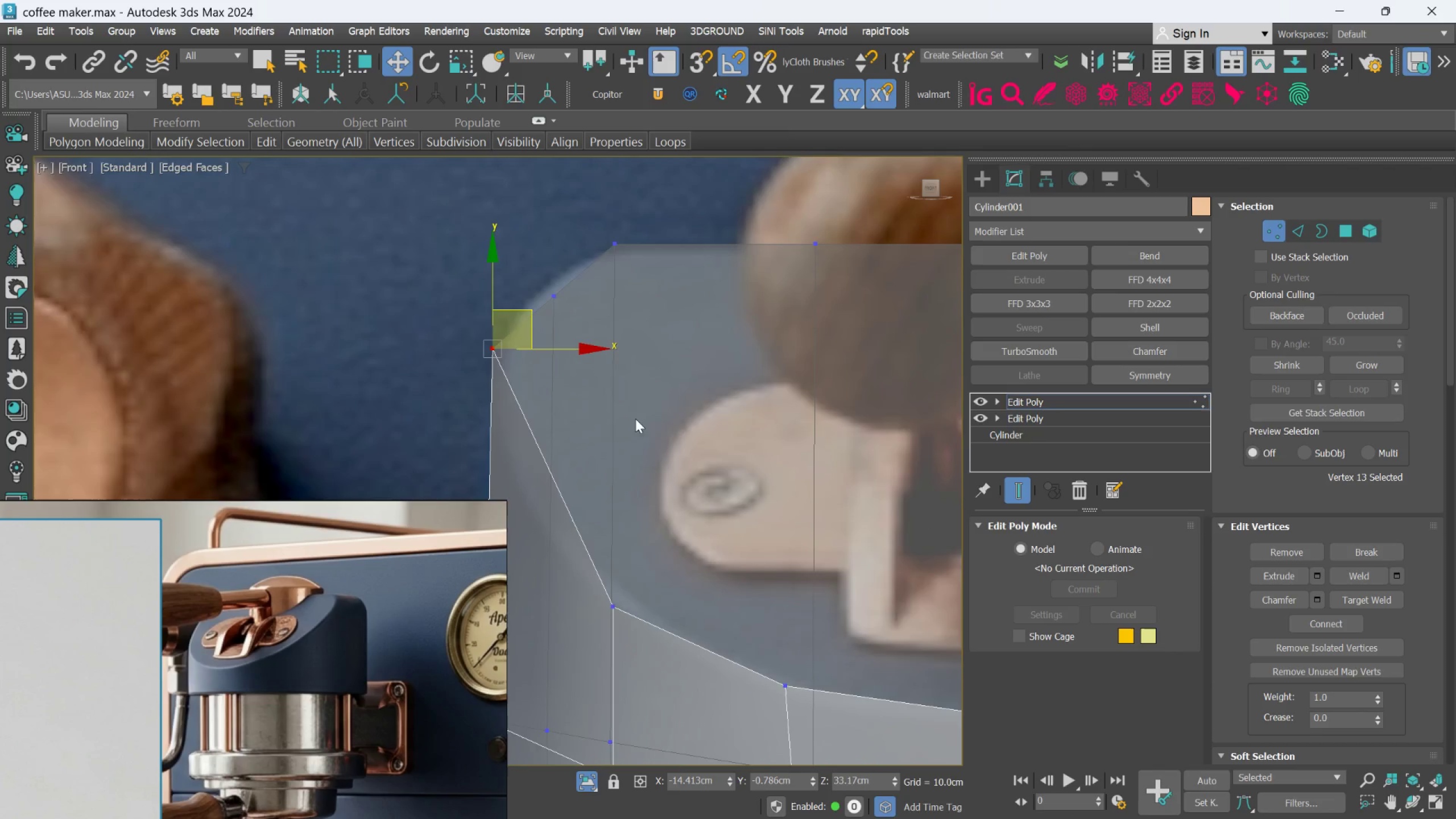 
scroll: coordinate [636, 427], scroll_direction: down, amount: 2.0
 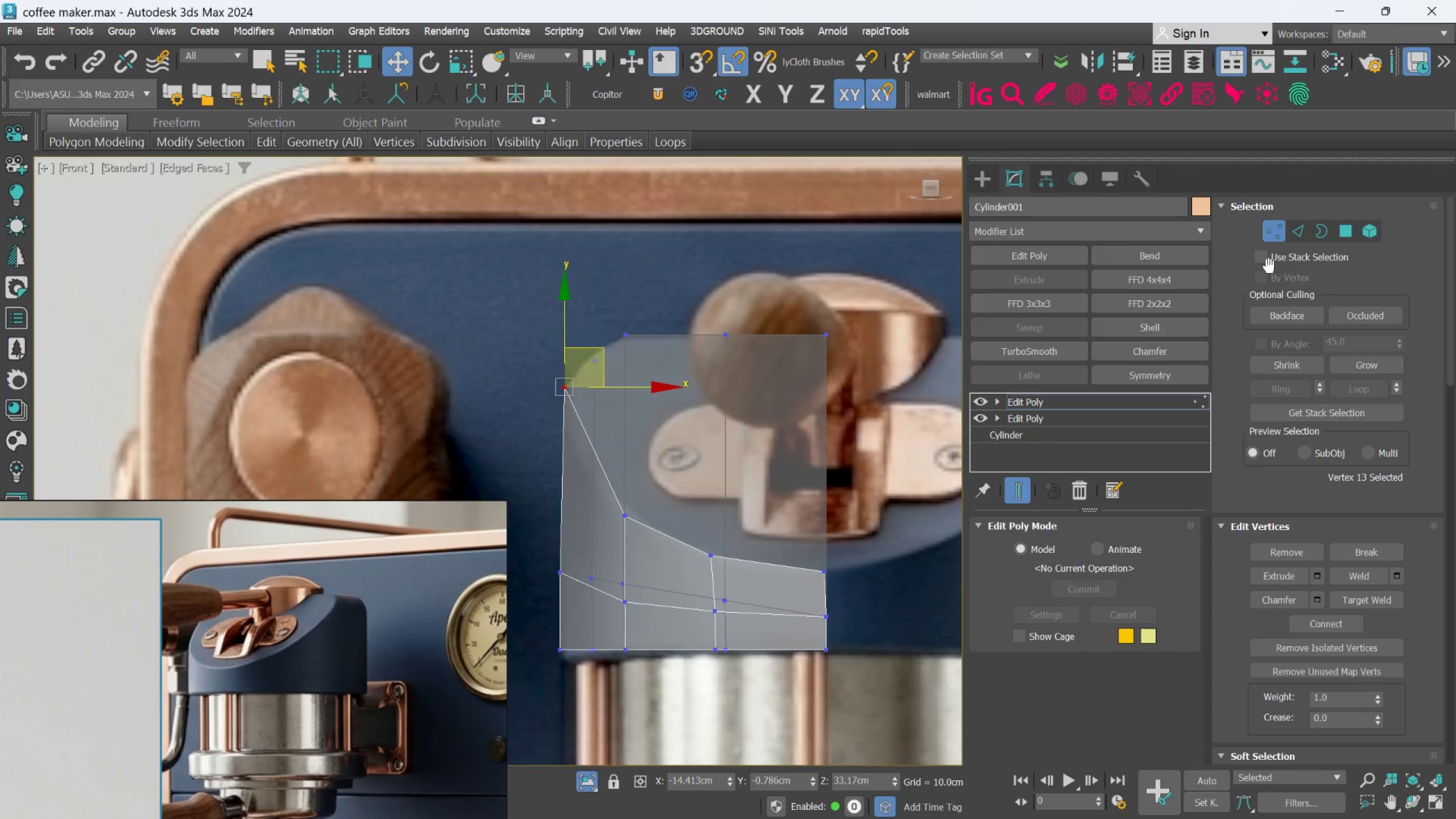 
left_click([1296, 234])
 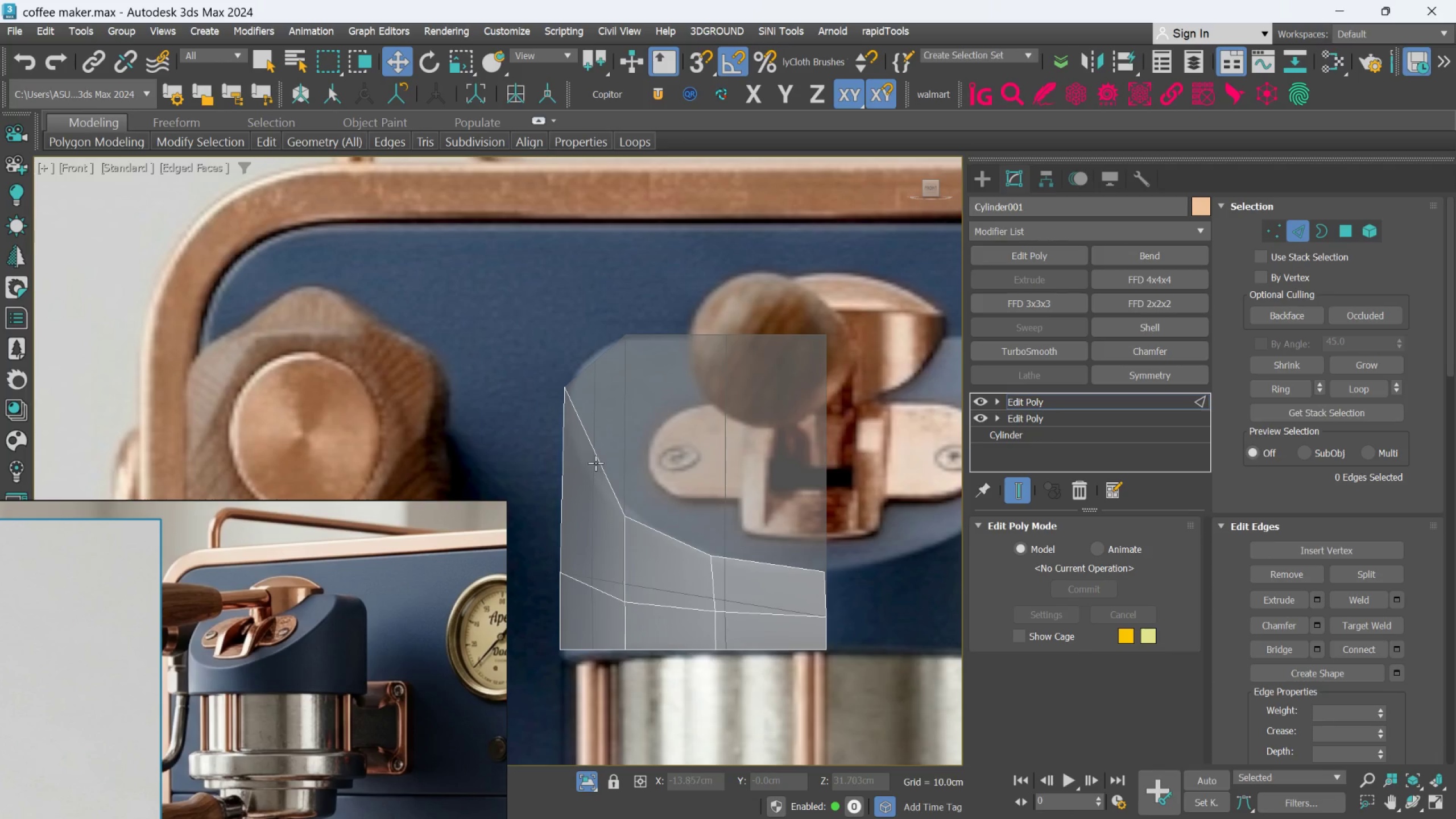 
left_click([603, 453])
 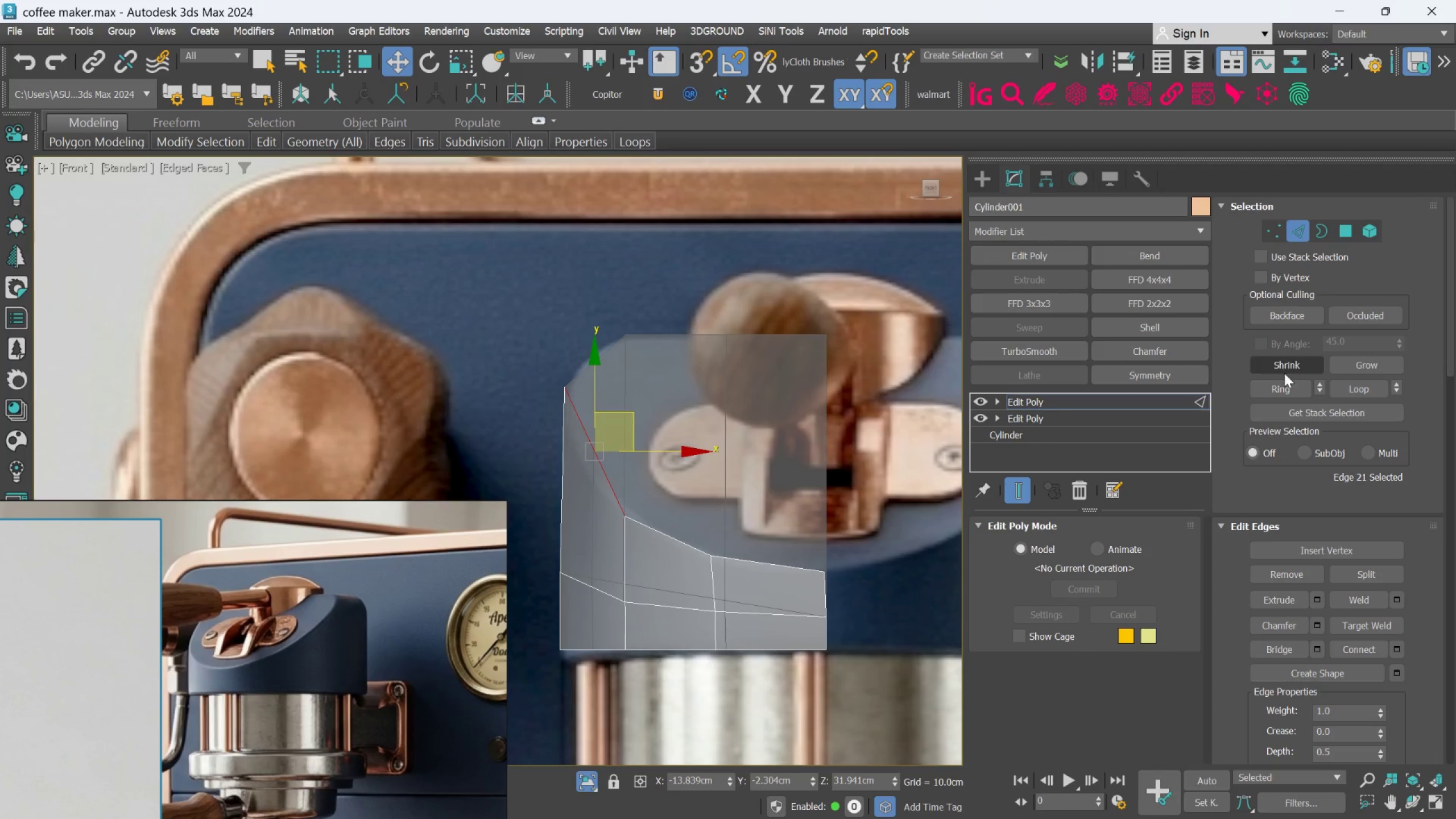 
left_click([1280, 386])
 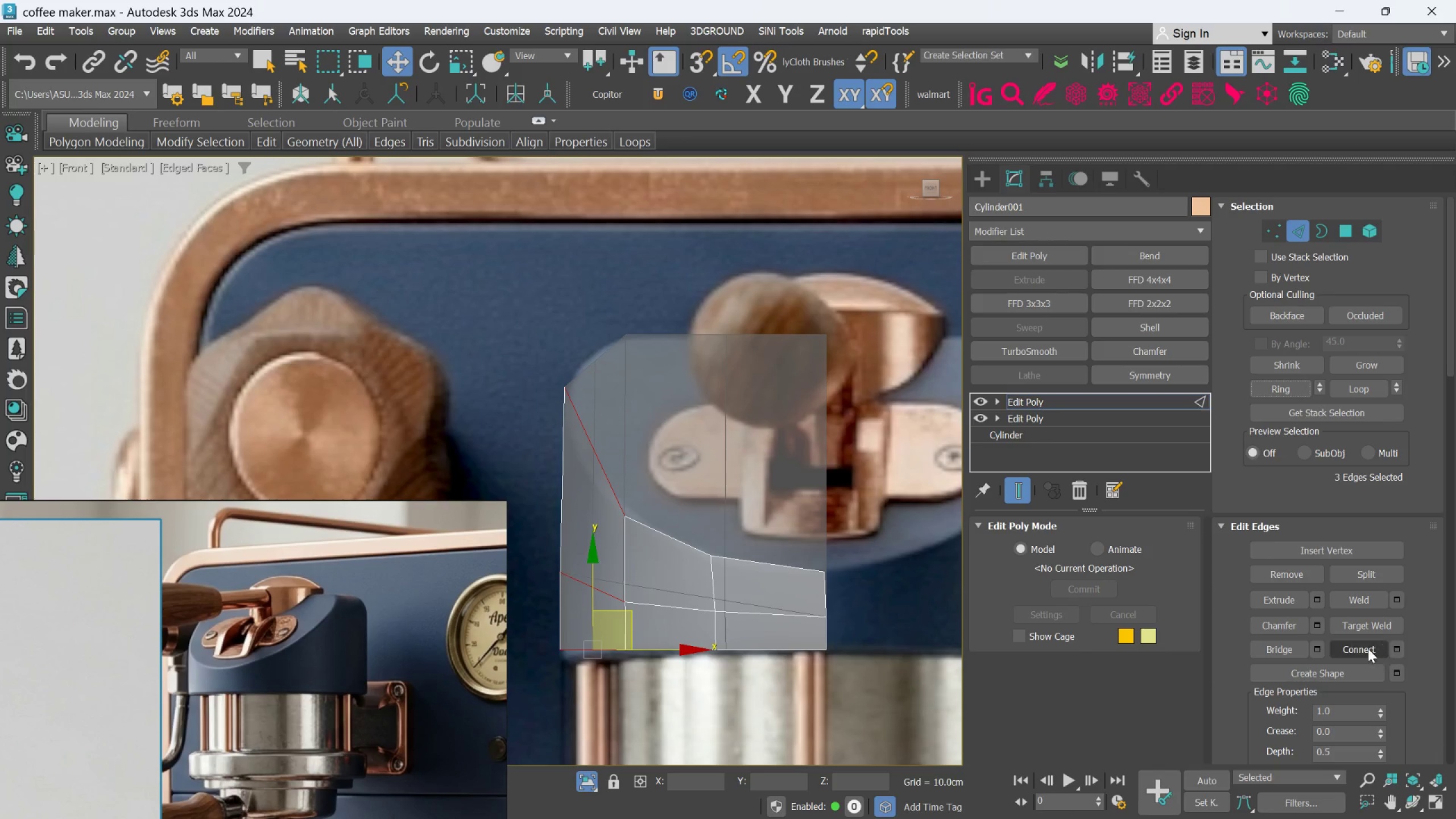 
left_click([1365, 650])
 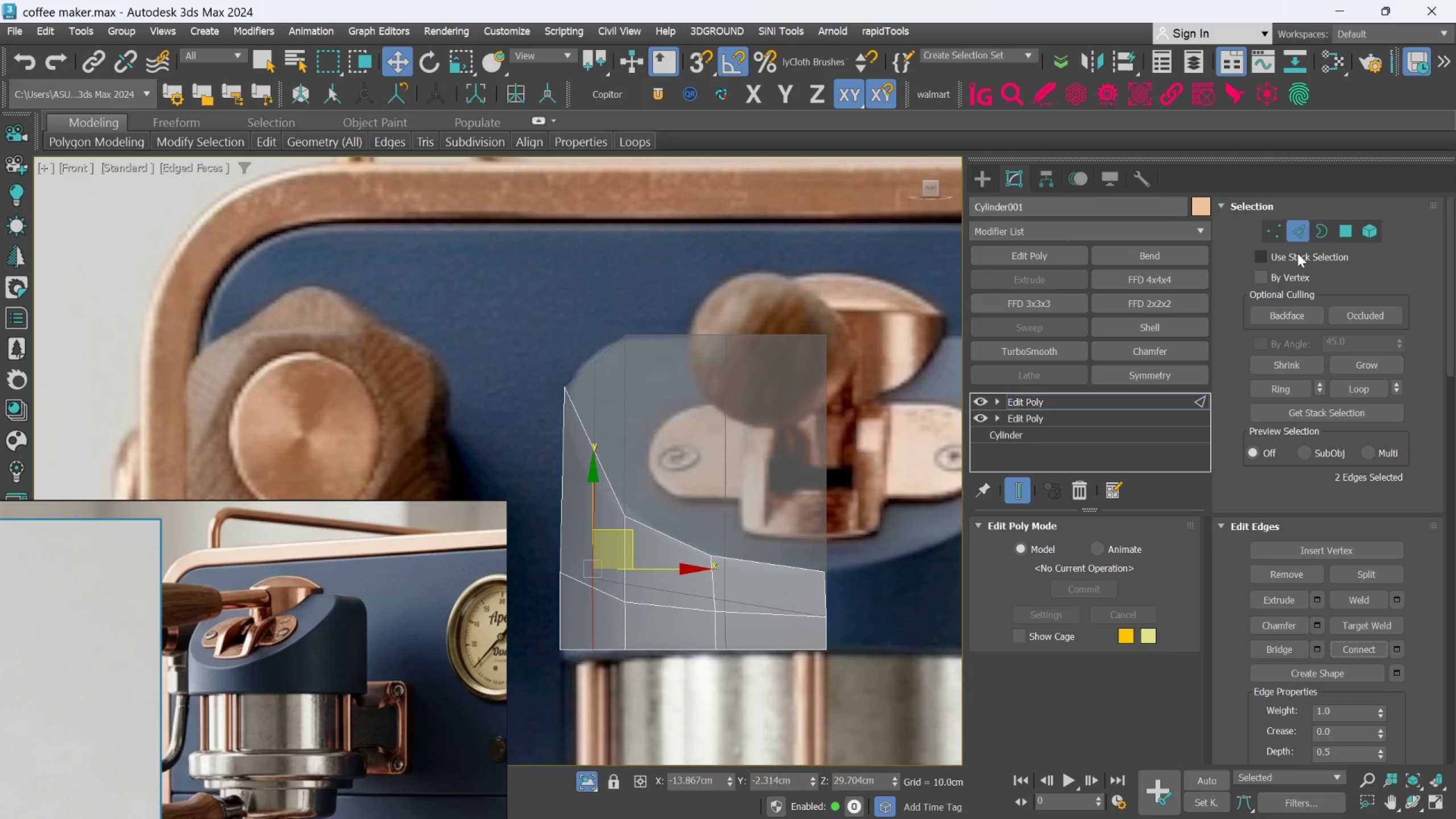 
left_click([1296, 239])
 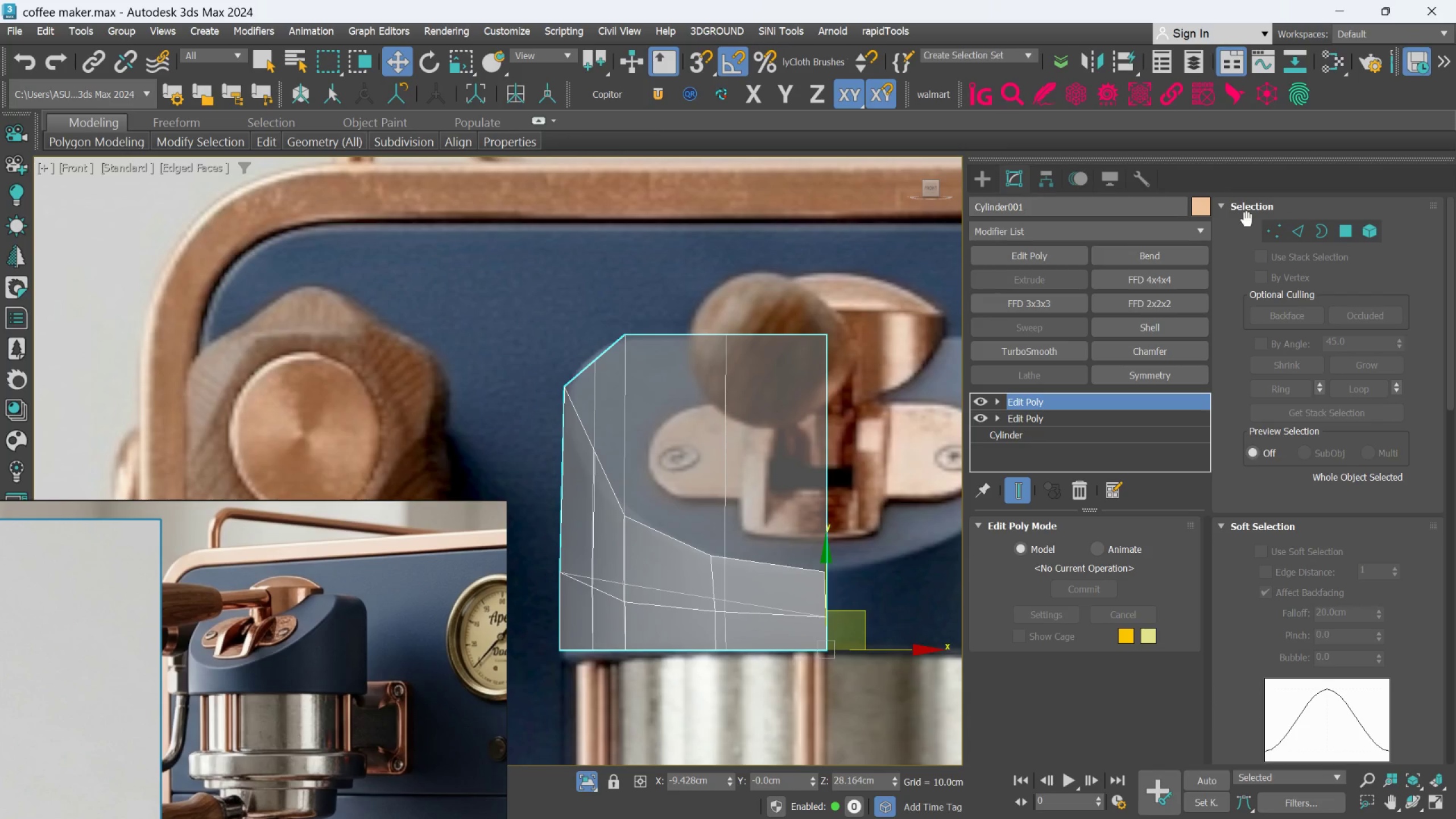 
left_click([1262, 222])
 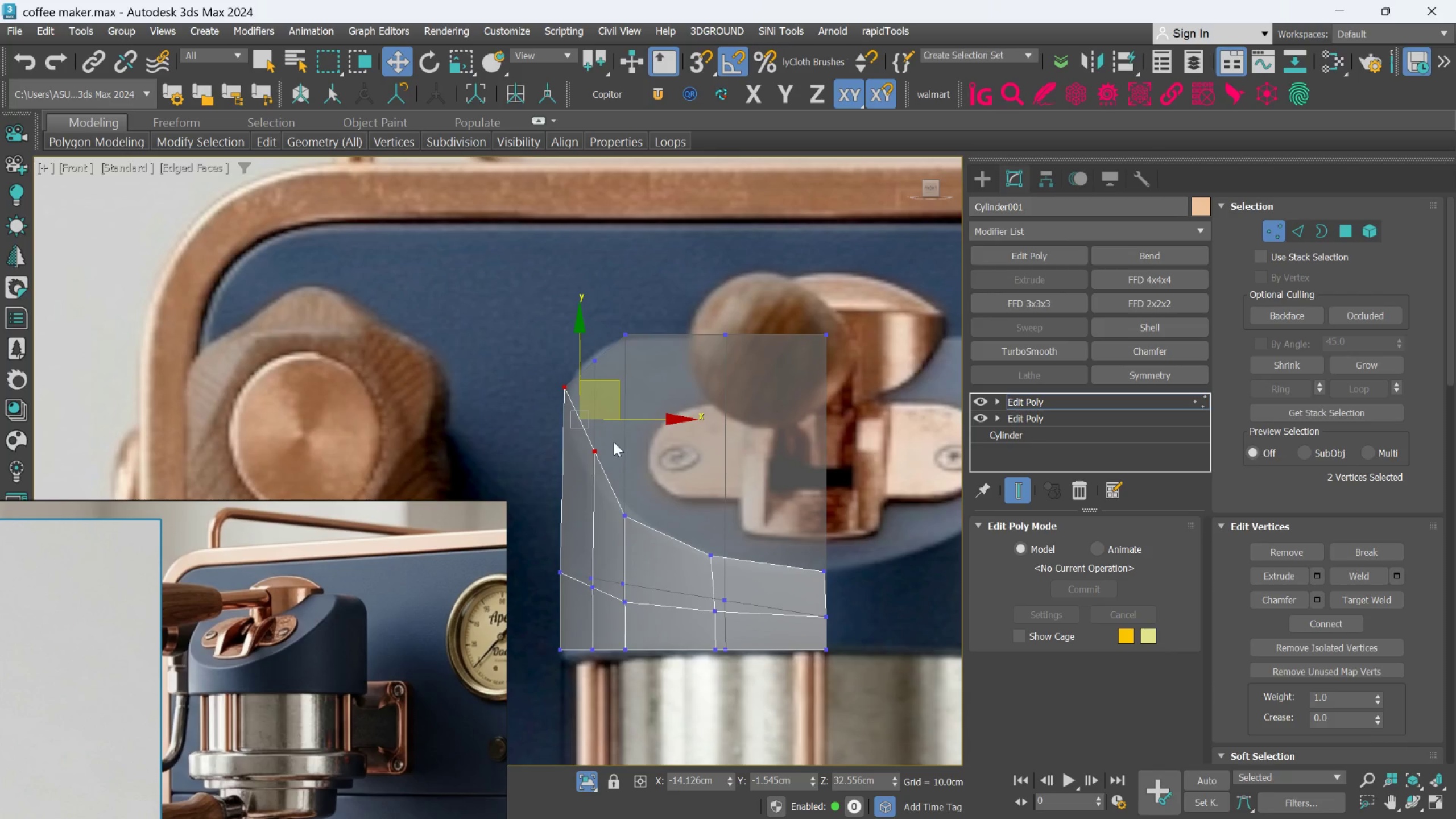 
scroll: coordinate [614, 442], scroll_direction: up, amount: 2.0
 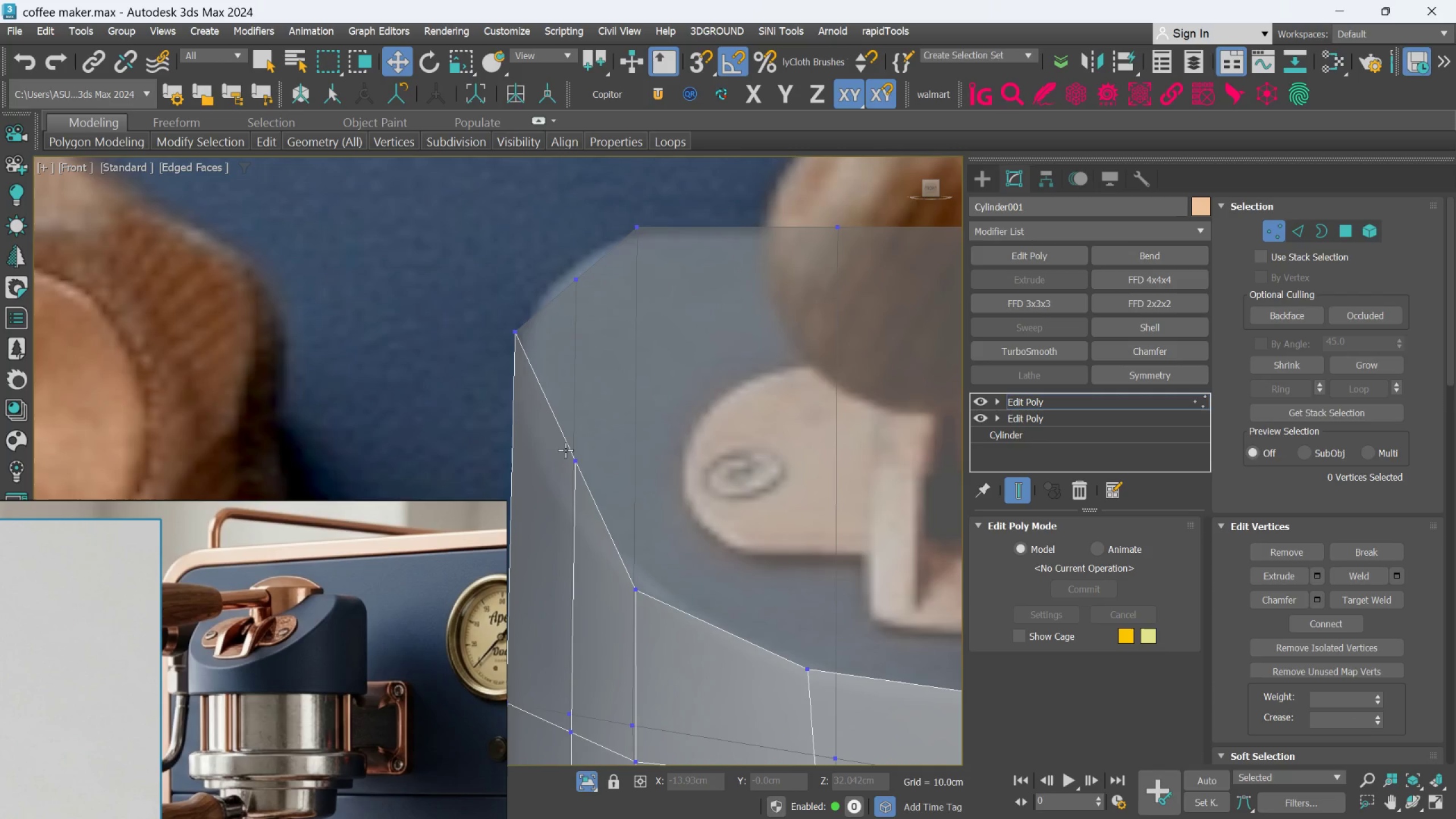 
left_click_drag(start_coordinate=[549, 437], to_coordinate=[603, 491])
 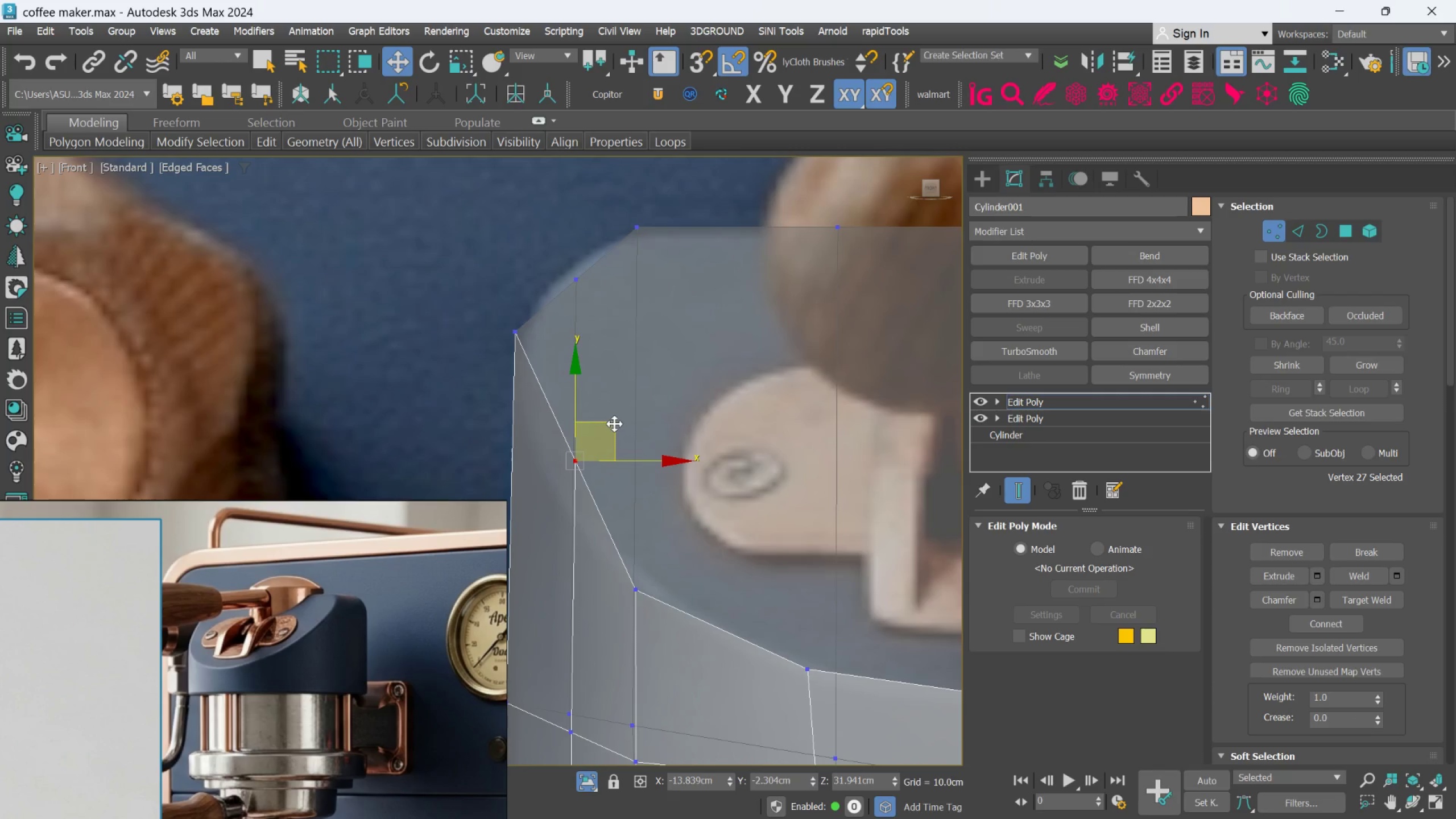 
left_click_drag(start_coordinate=[614, 424], to_coordinate=[611, 474])
 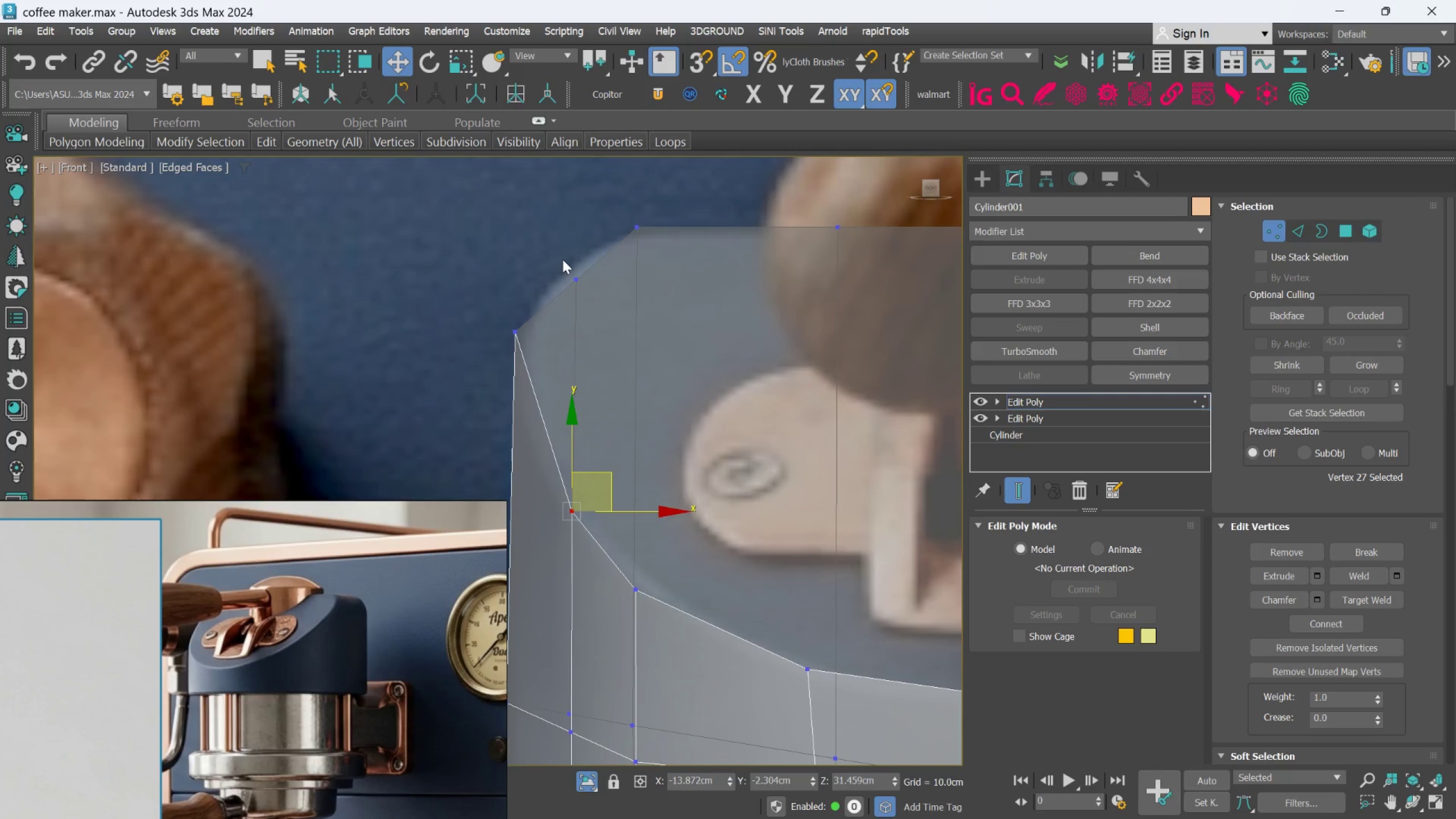 
scroll: coordinate [602, 516], scroll_direction: down, amount: 1.0
 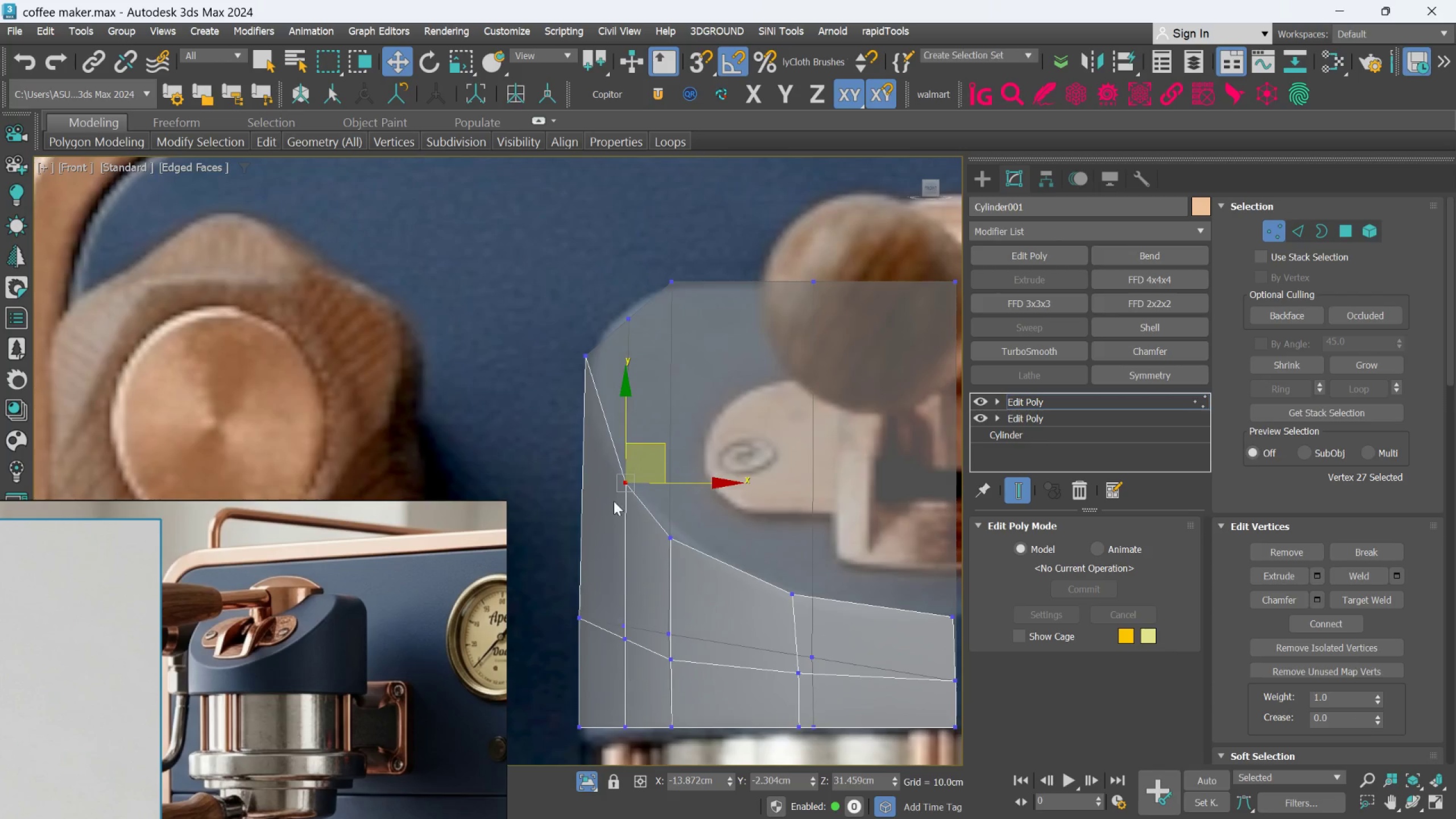 
scroll: coordinate [655, 421], scroll_direction: up, amount: 1.0
 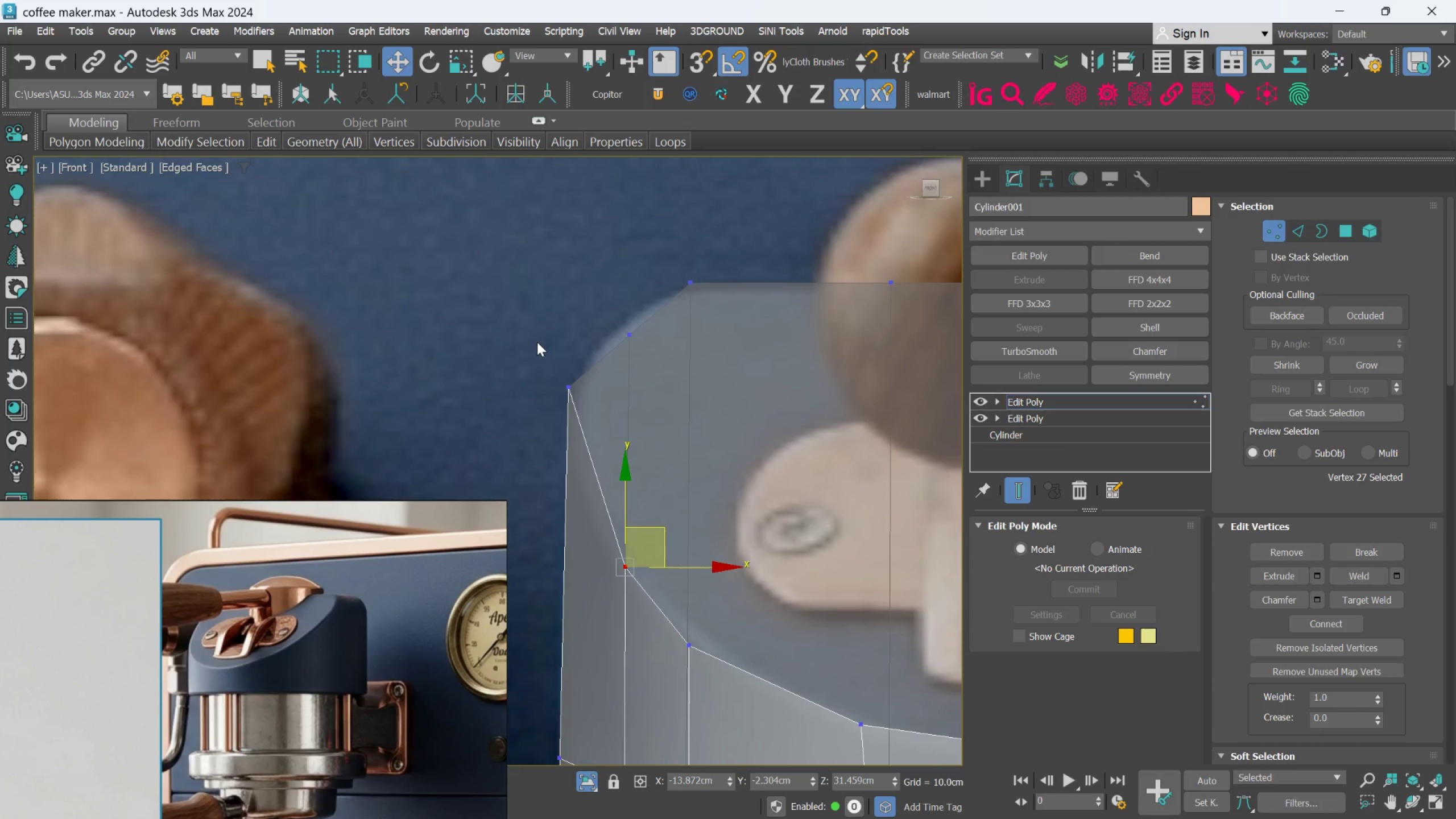 
scroll: coordinate [542, 353], scroll_direction: down, amount: 2.0
 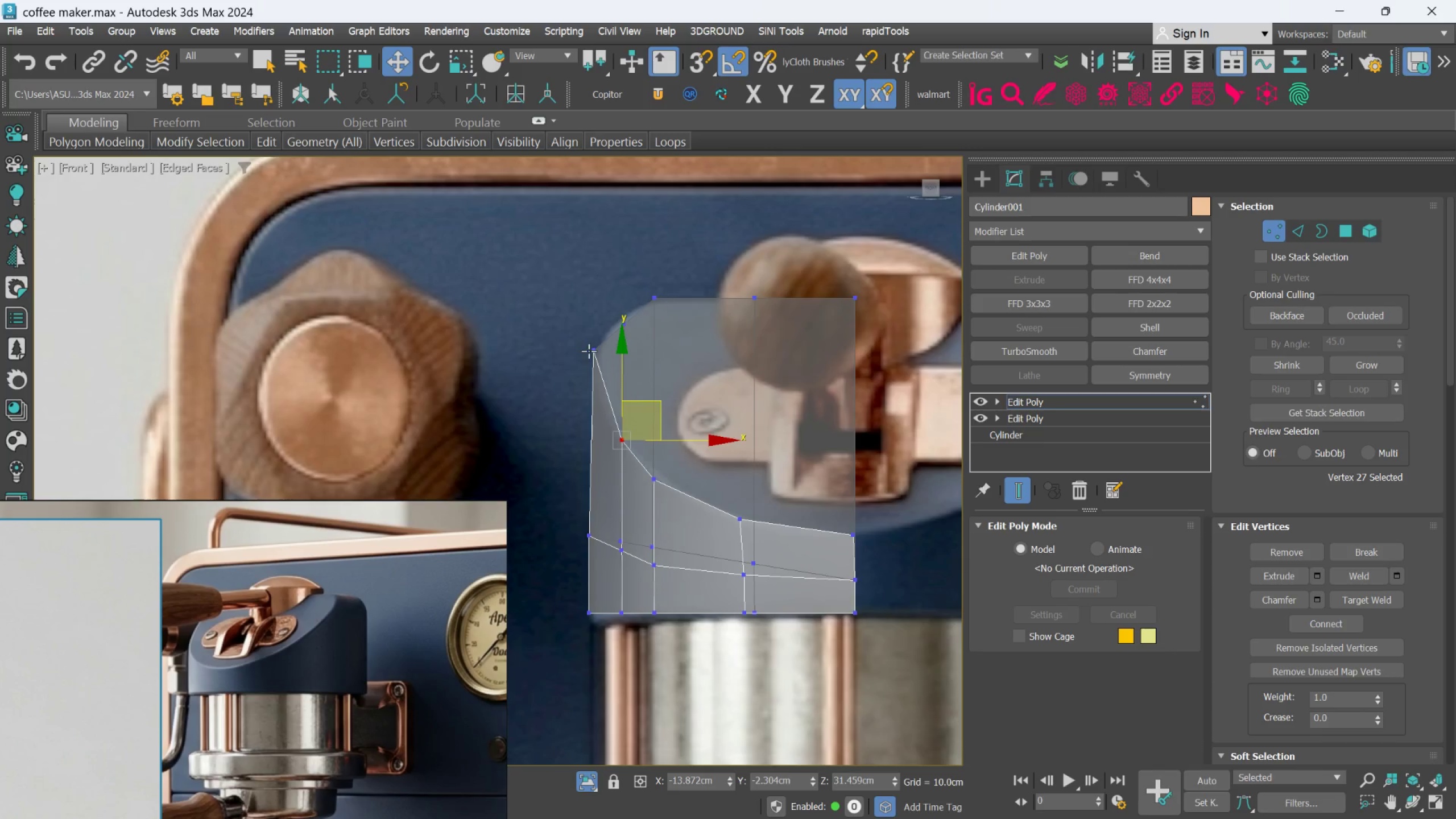 
left_click([590, 351])
 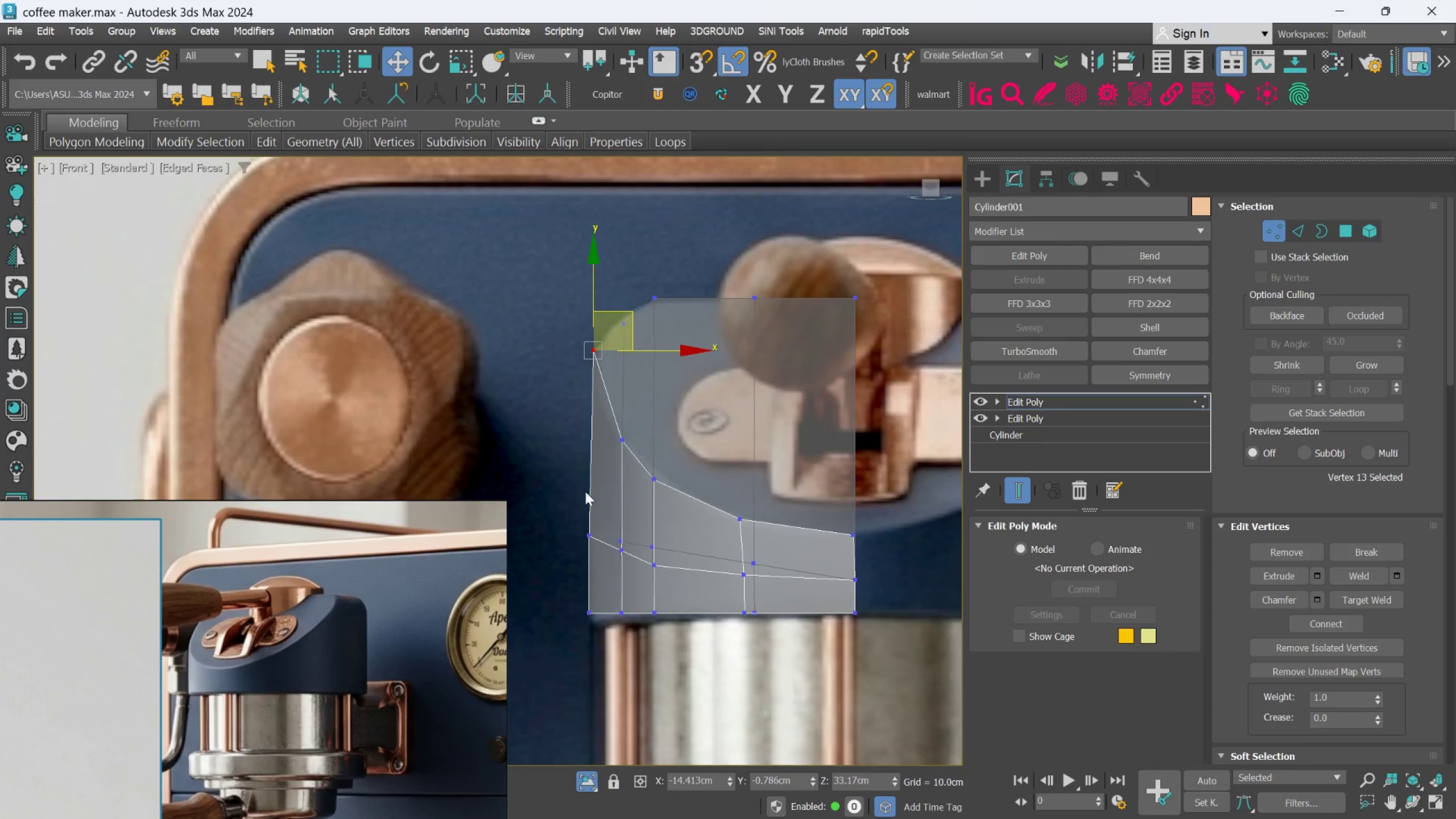 
hold_key(key=ControlLeft, duration=1.53)
 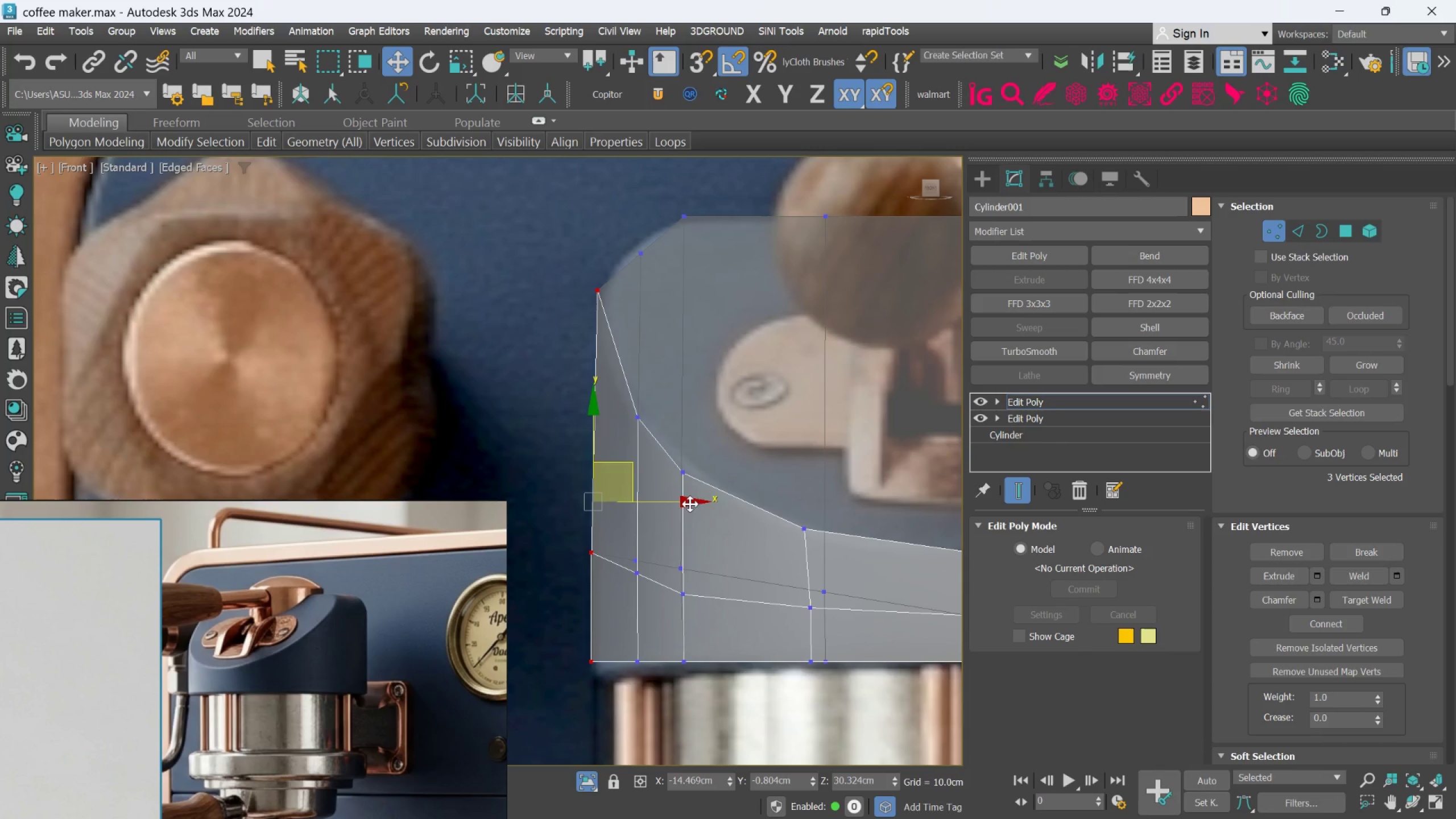 
scroll: coordinate [584, 495], scroll_direction: up, amount: 1.0
 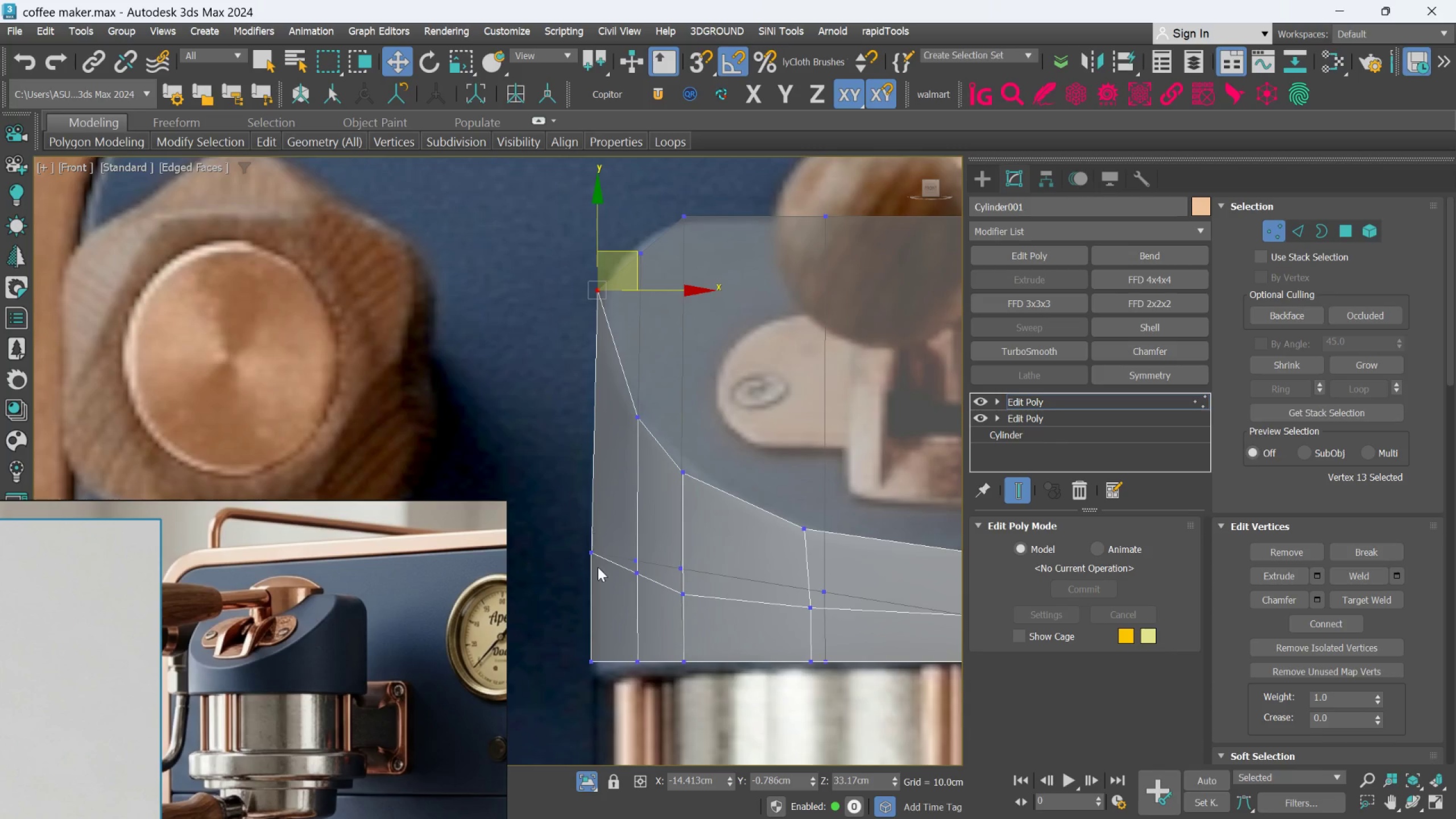 
left_click([591, 558])
 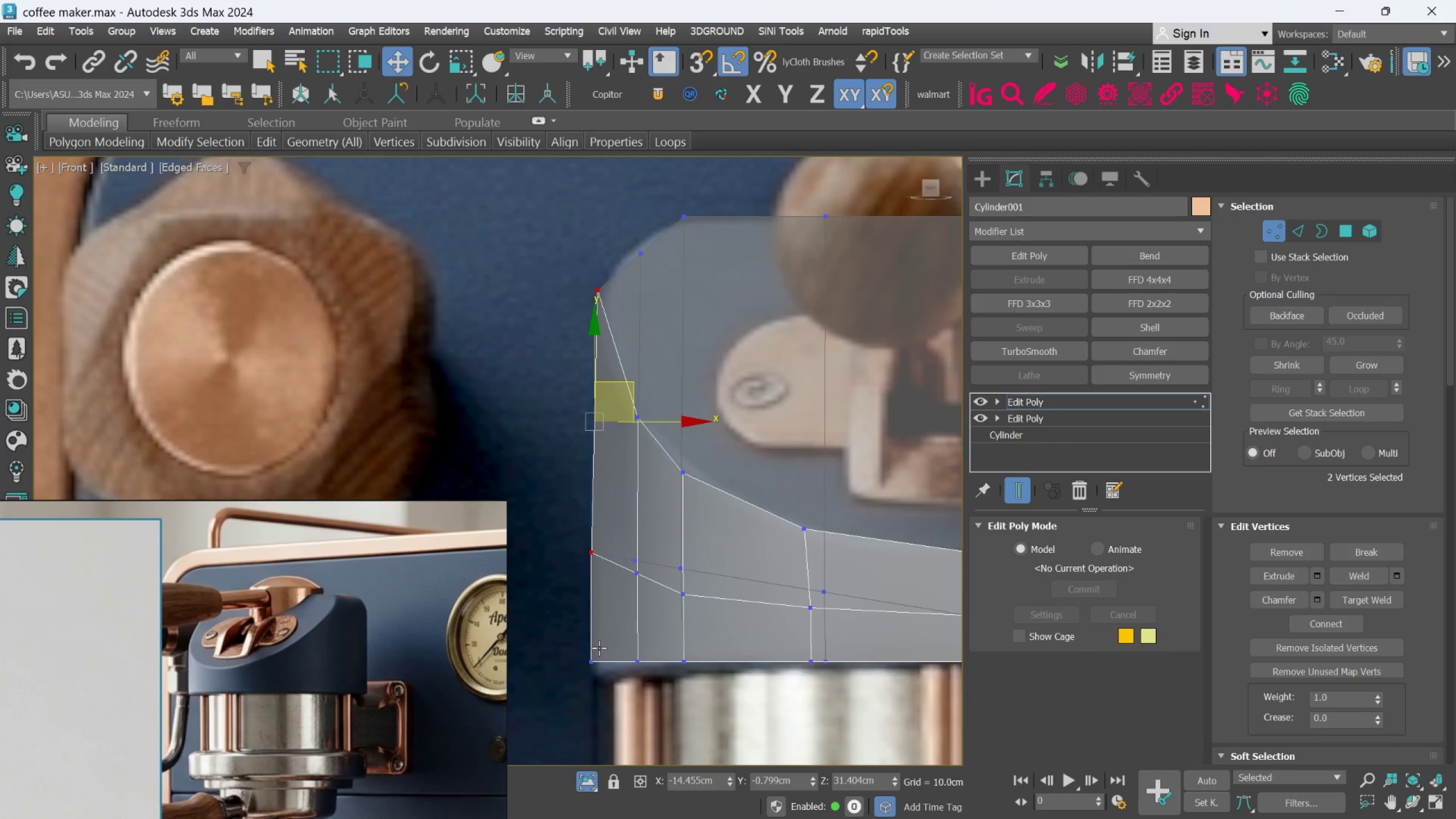 
left_click([599, 651])
 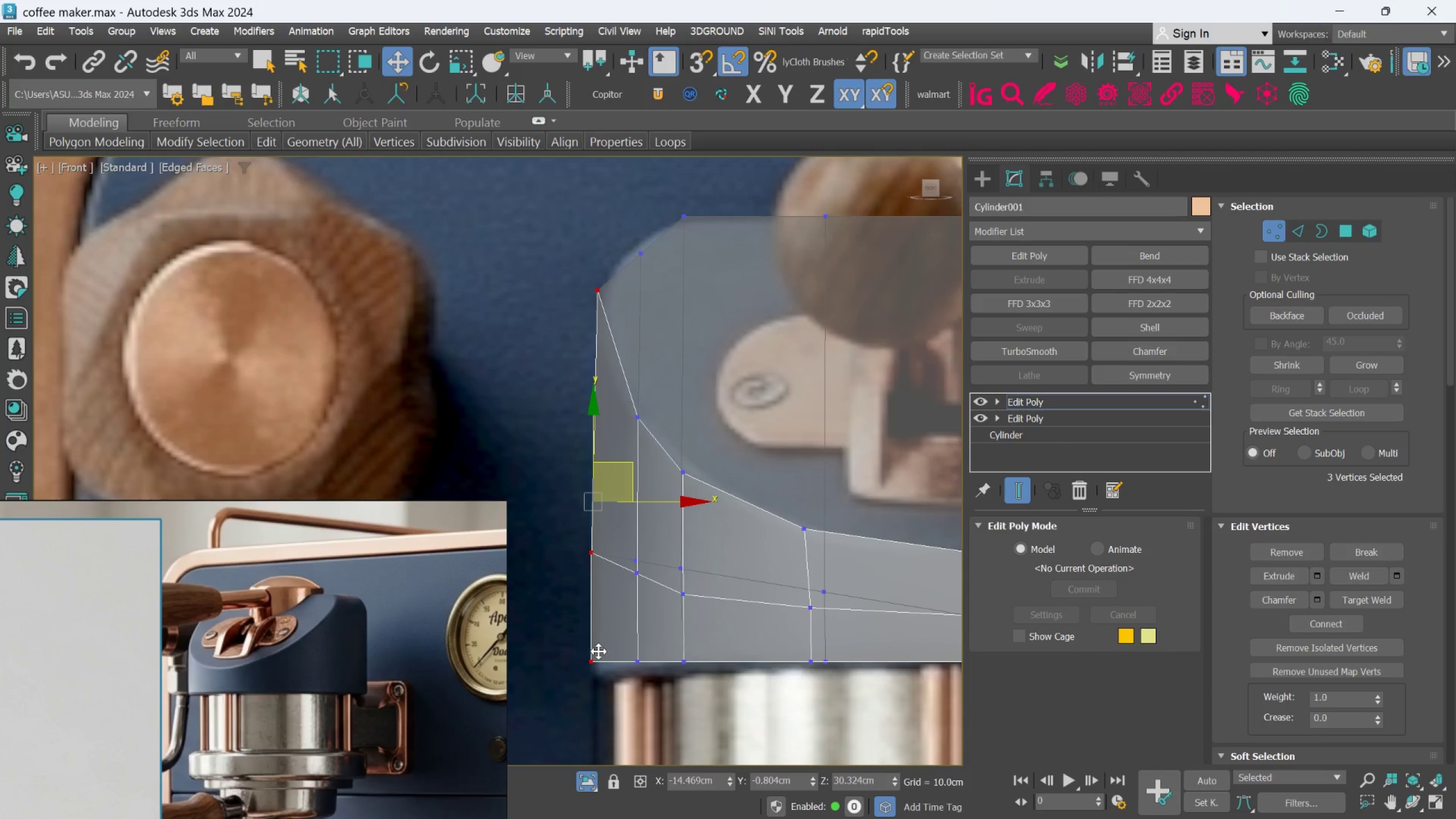 
key(Control+ControlLeft)
 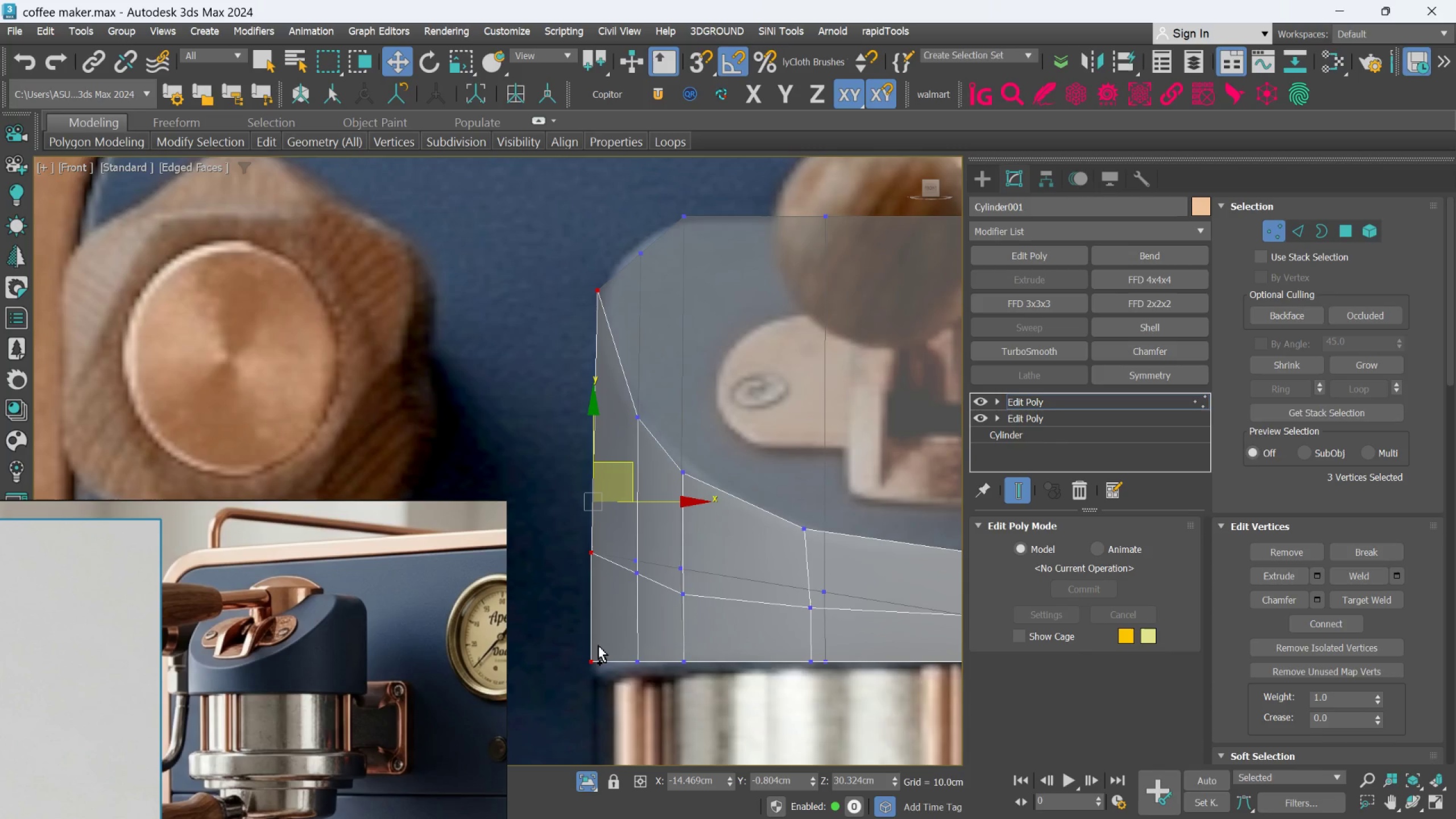 
key(Control+ControlLeft)
 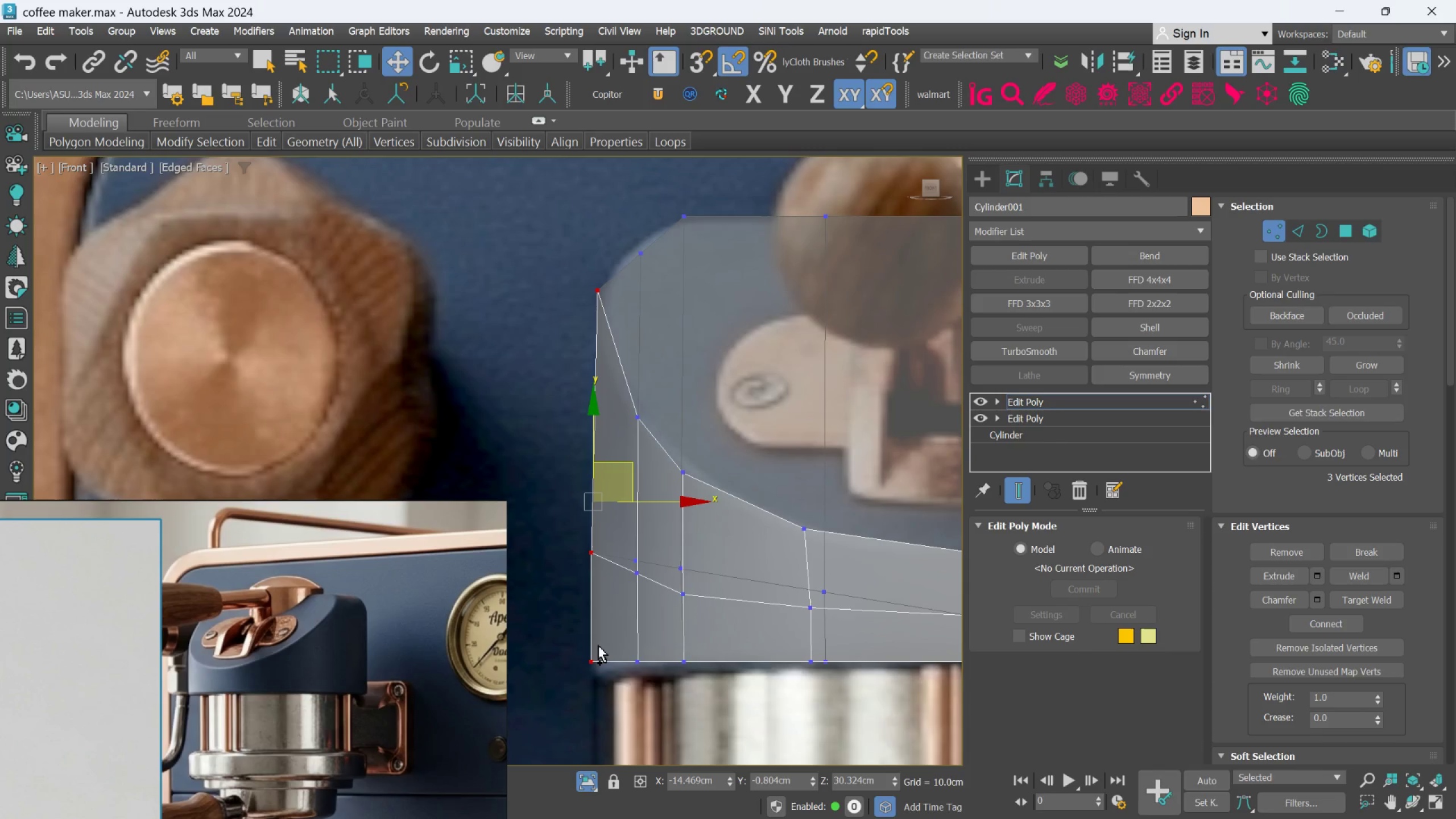 
key(Control+ControlLeft)
 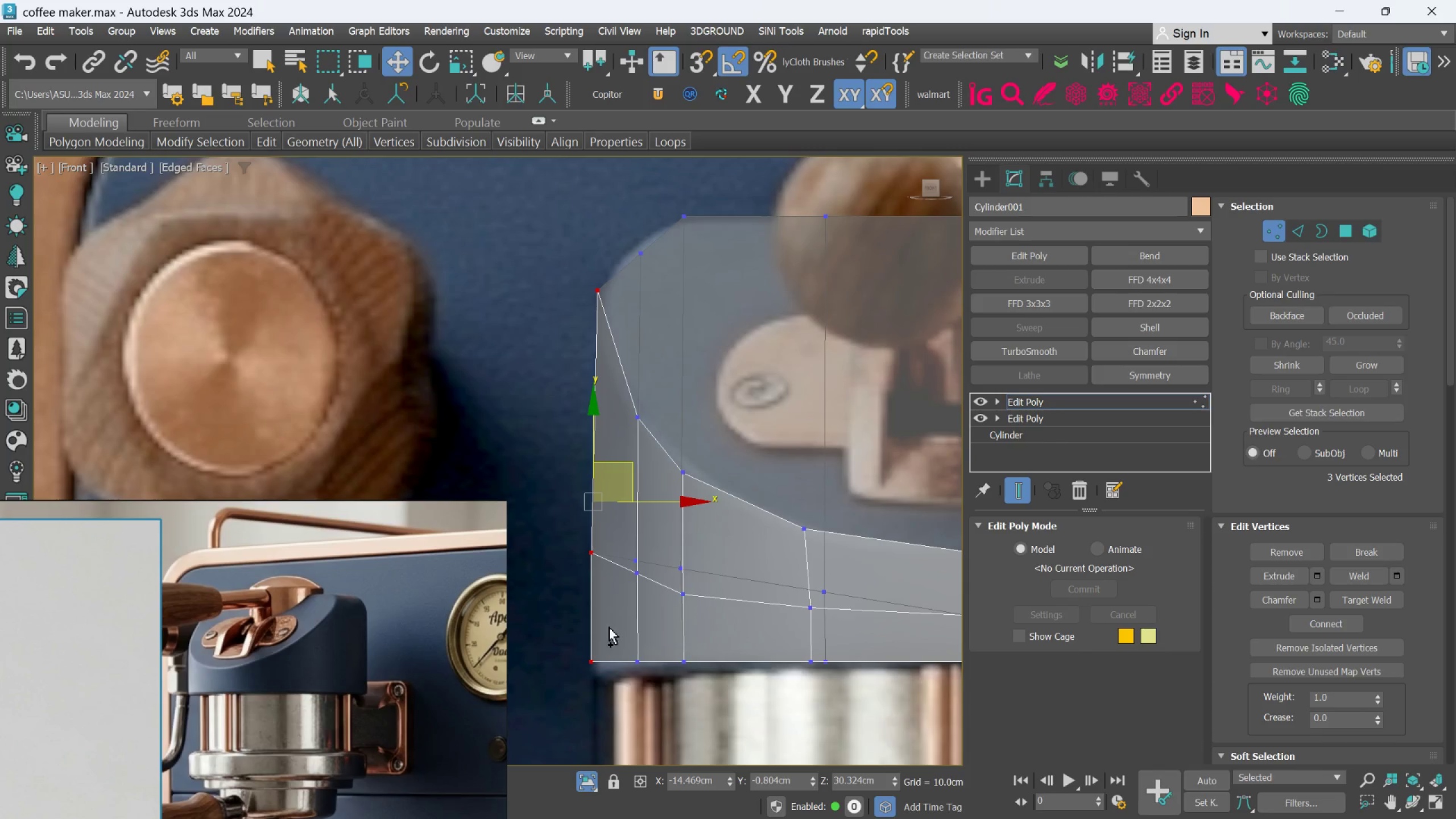 
key(Control+ControlLeft)
 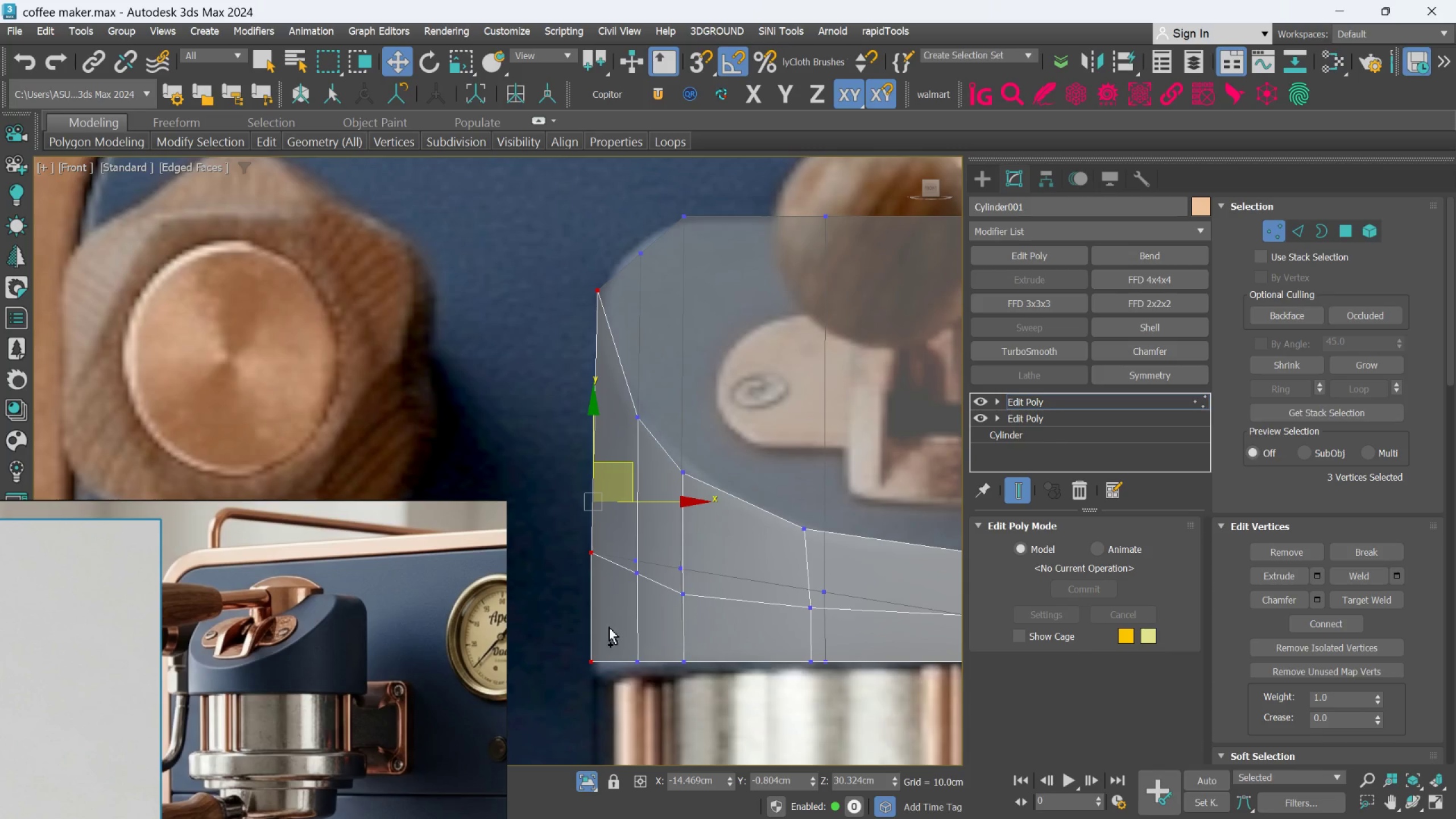 
key(Control+ControlLeft)
 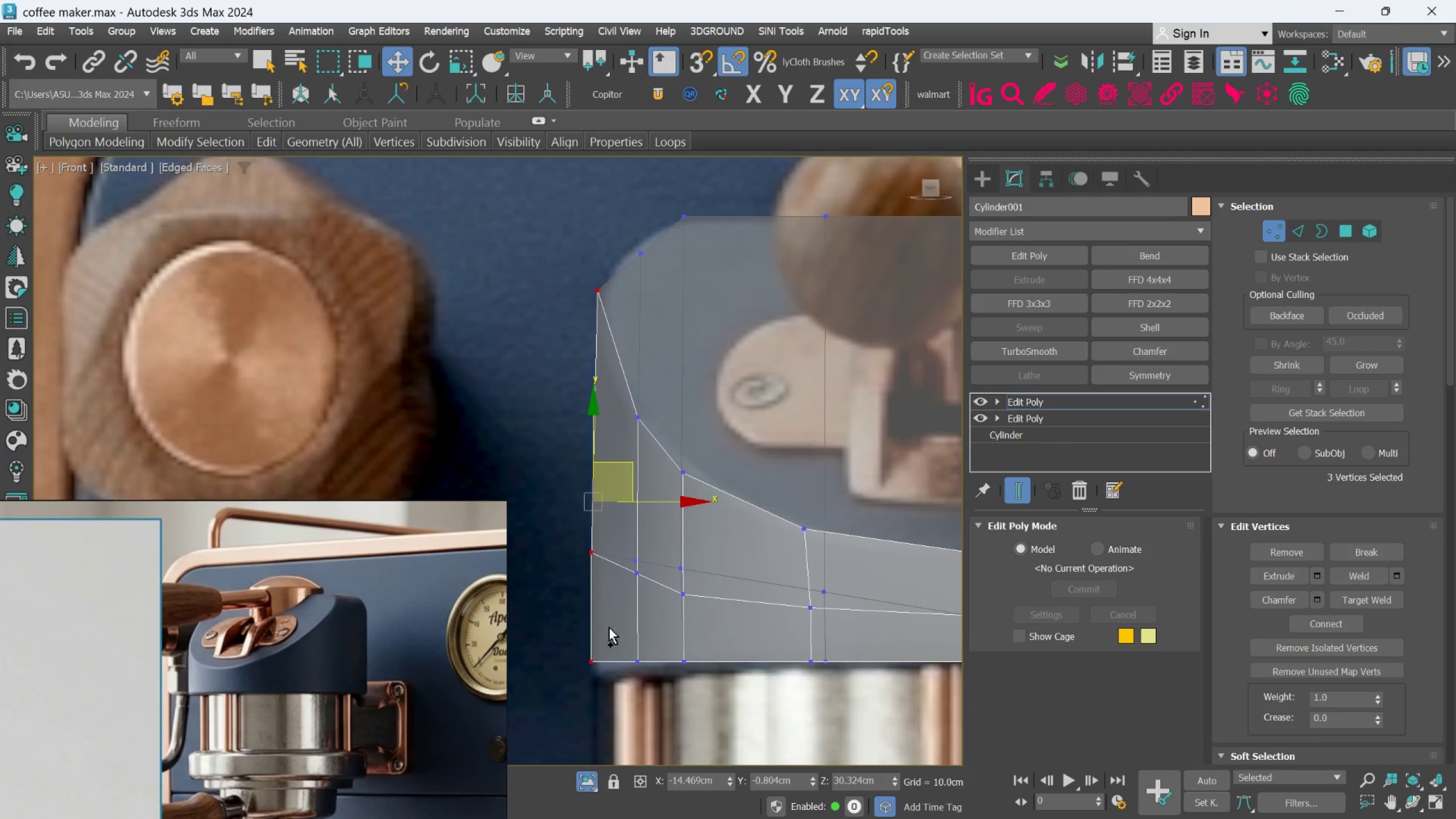 
key(Control+ControlLeft)
 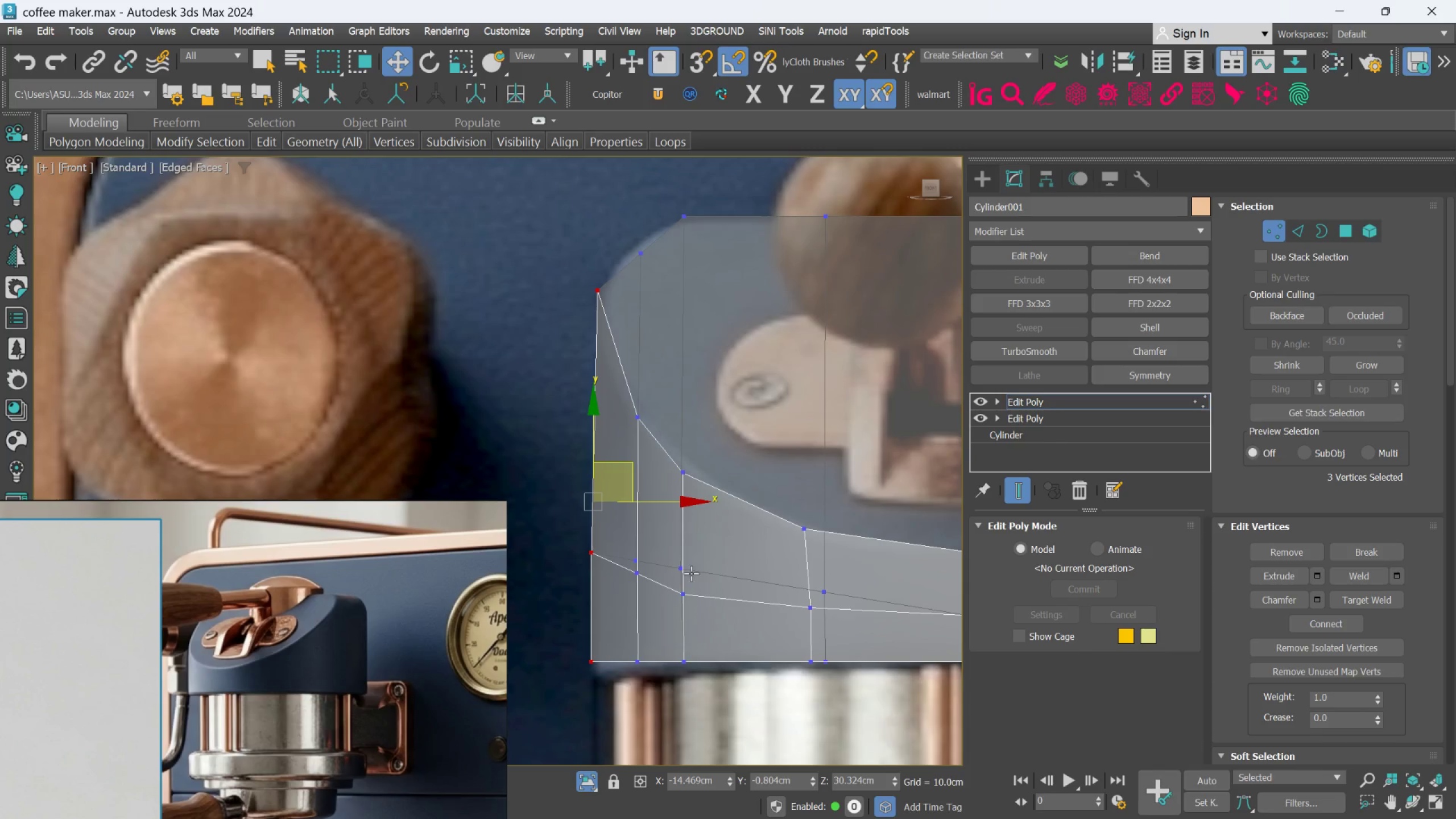 
key(Control+ControlLeft)
 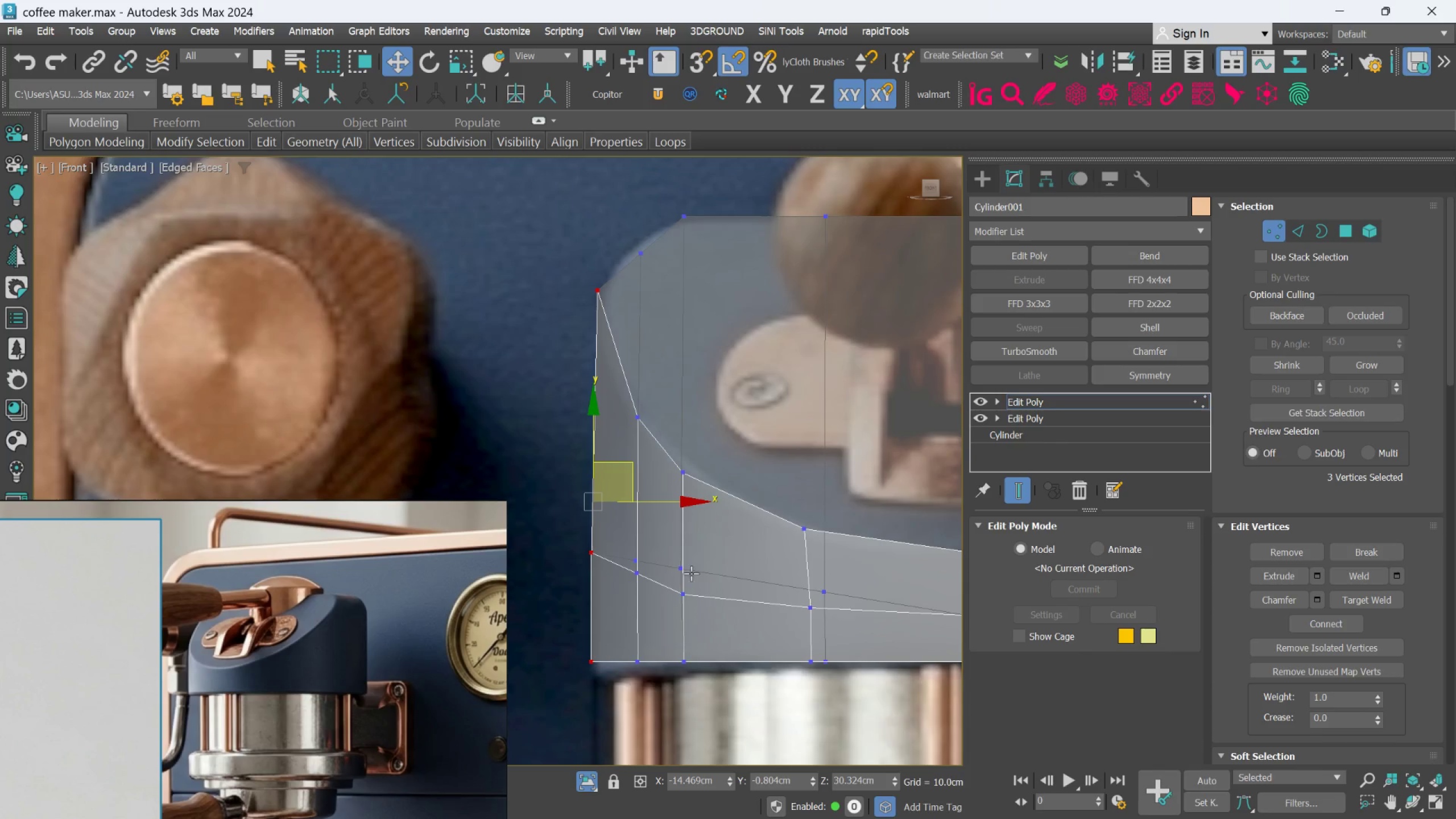 
key(Control+ControlLeft)
 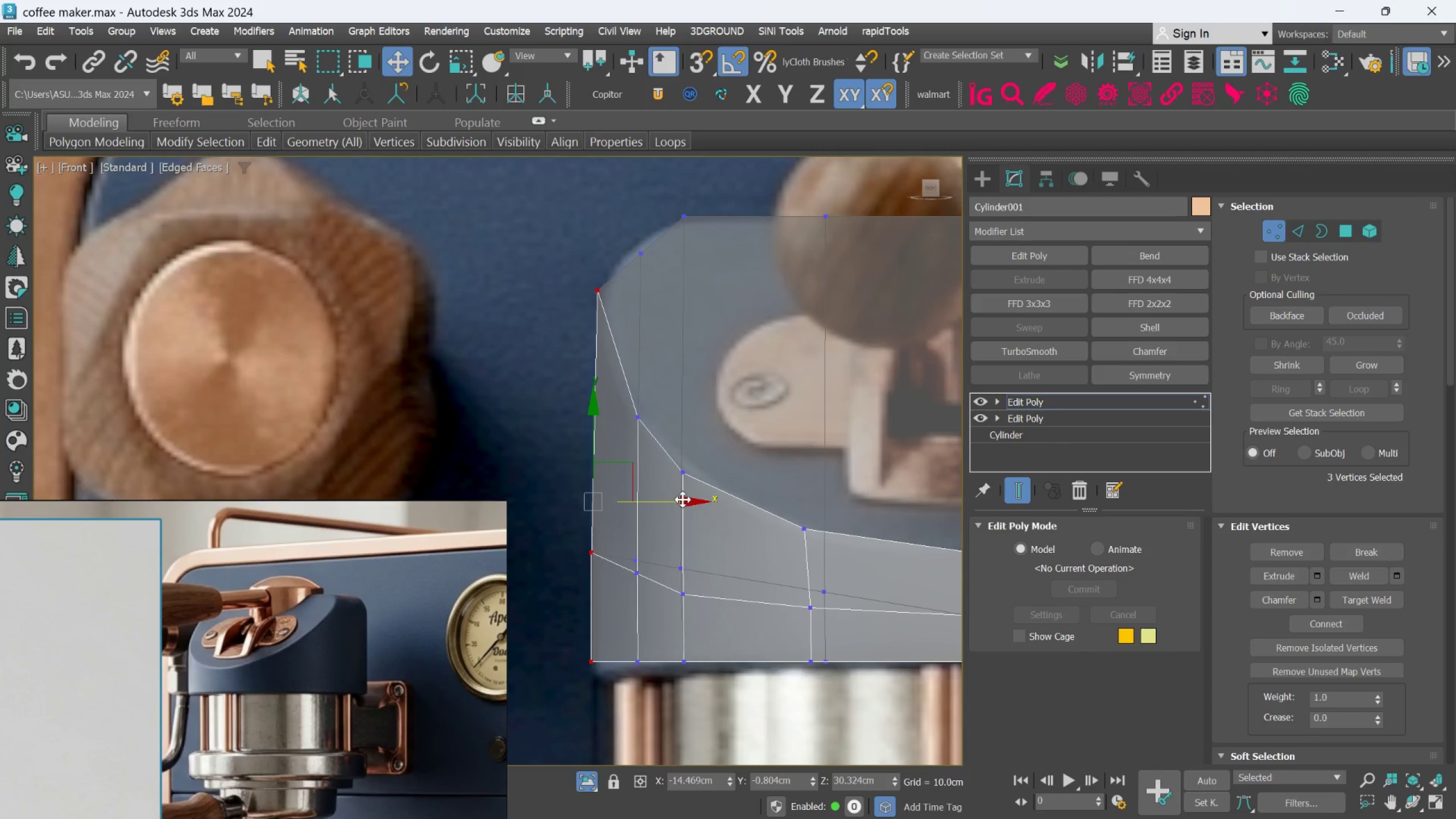 
left_click_drag(start_coordinate=[682, 499], to_coordinate=[692, 499])
 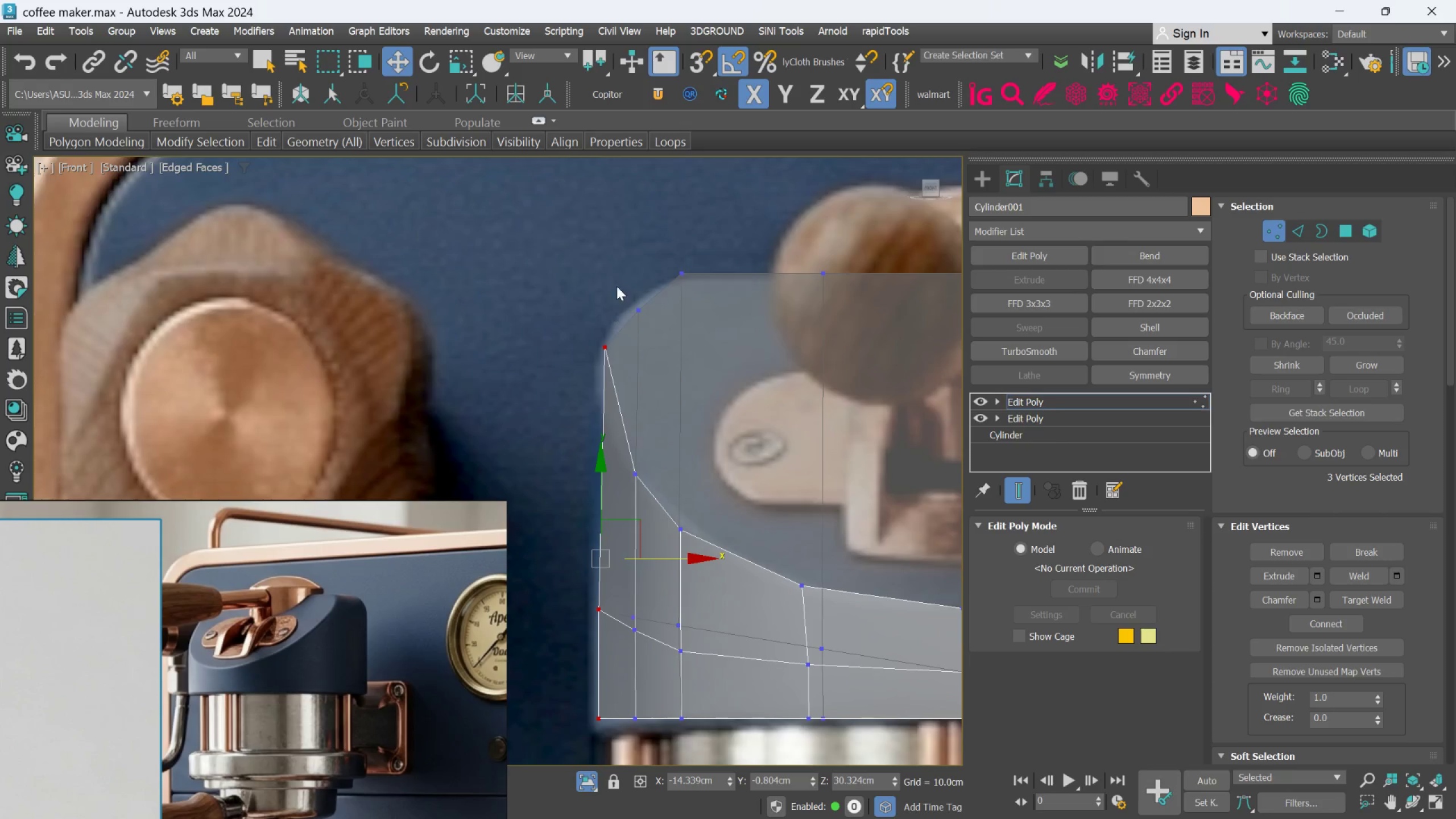 
left_click_drag(start_coordinate=[618, 276], to_coordinate=[653, 326])
 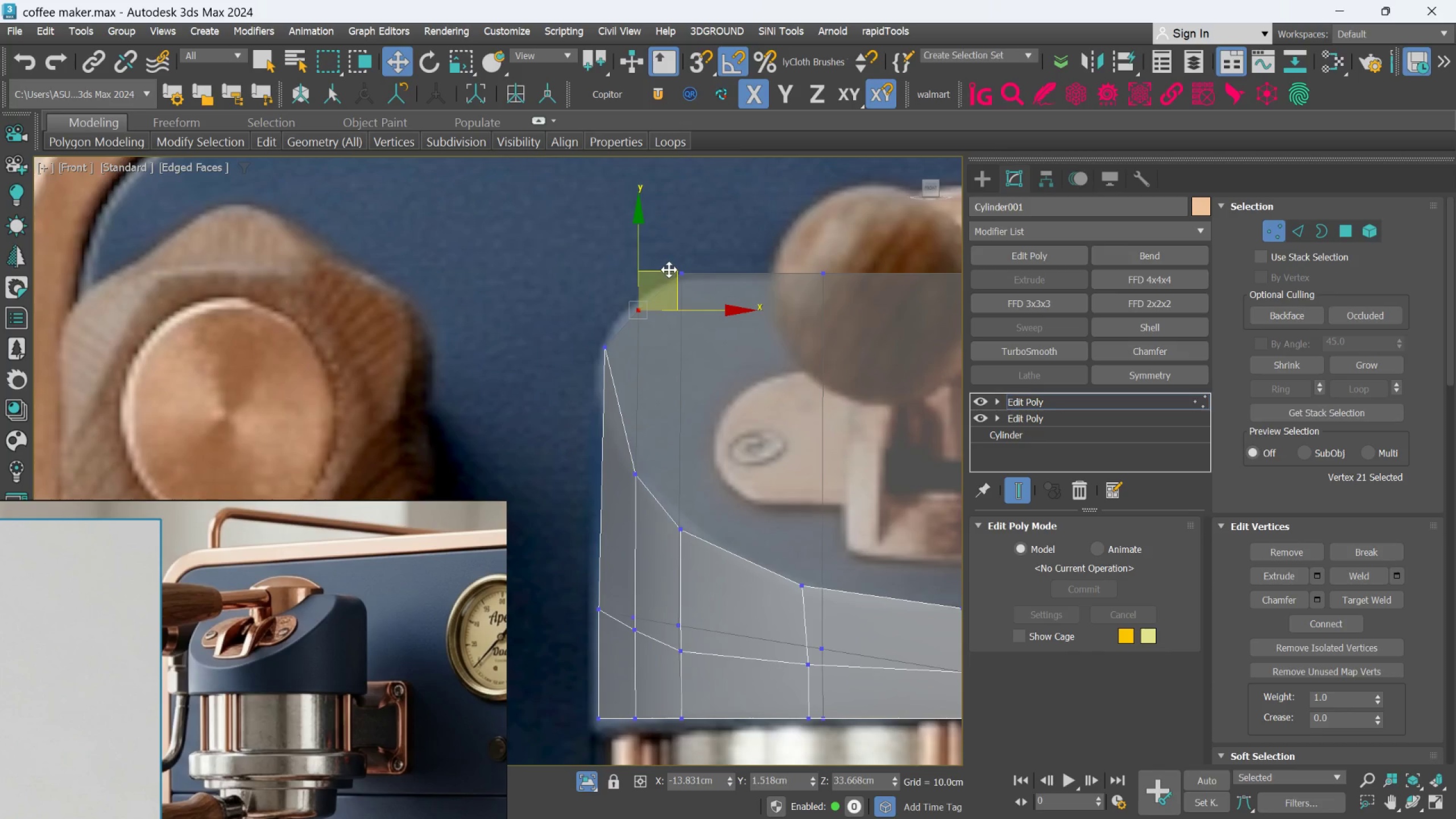 
left_click_drag(start_coordinate=[669, 270], to_coordinate=[663, 263])
 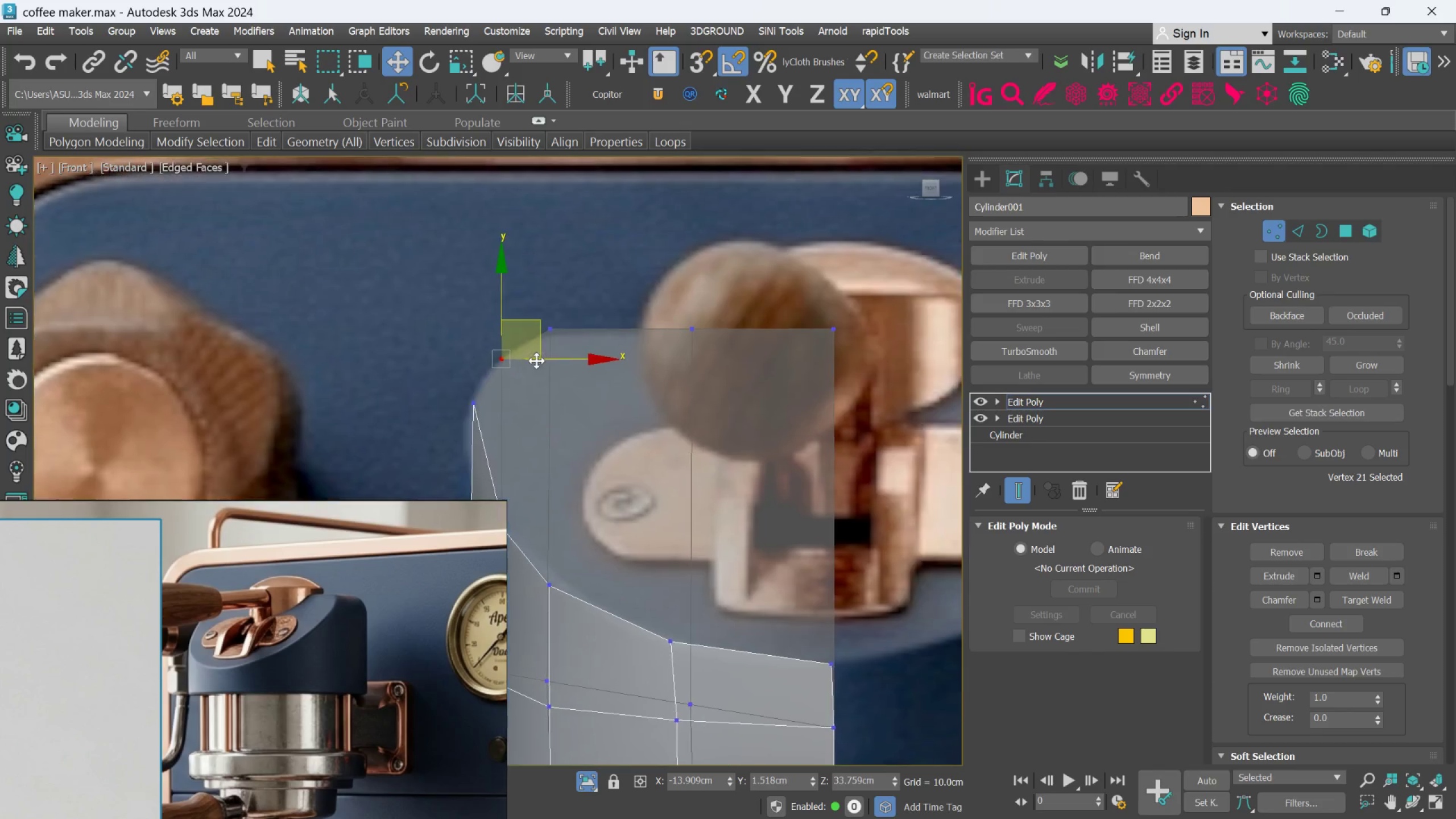 
scroll: coordinate [594, 338], scroll_direction: down, amount: 1.0
 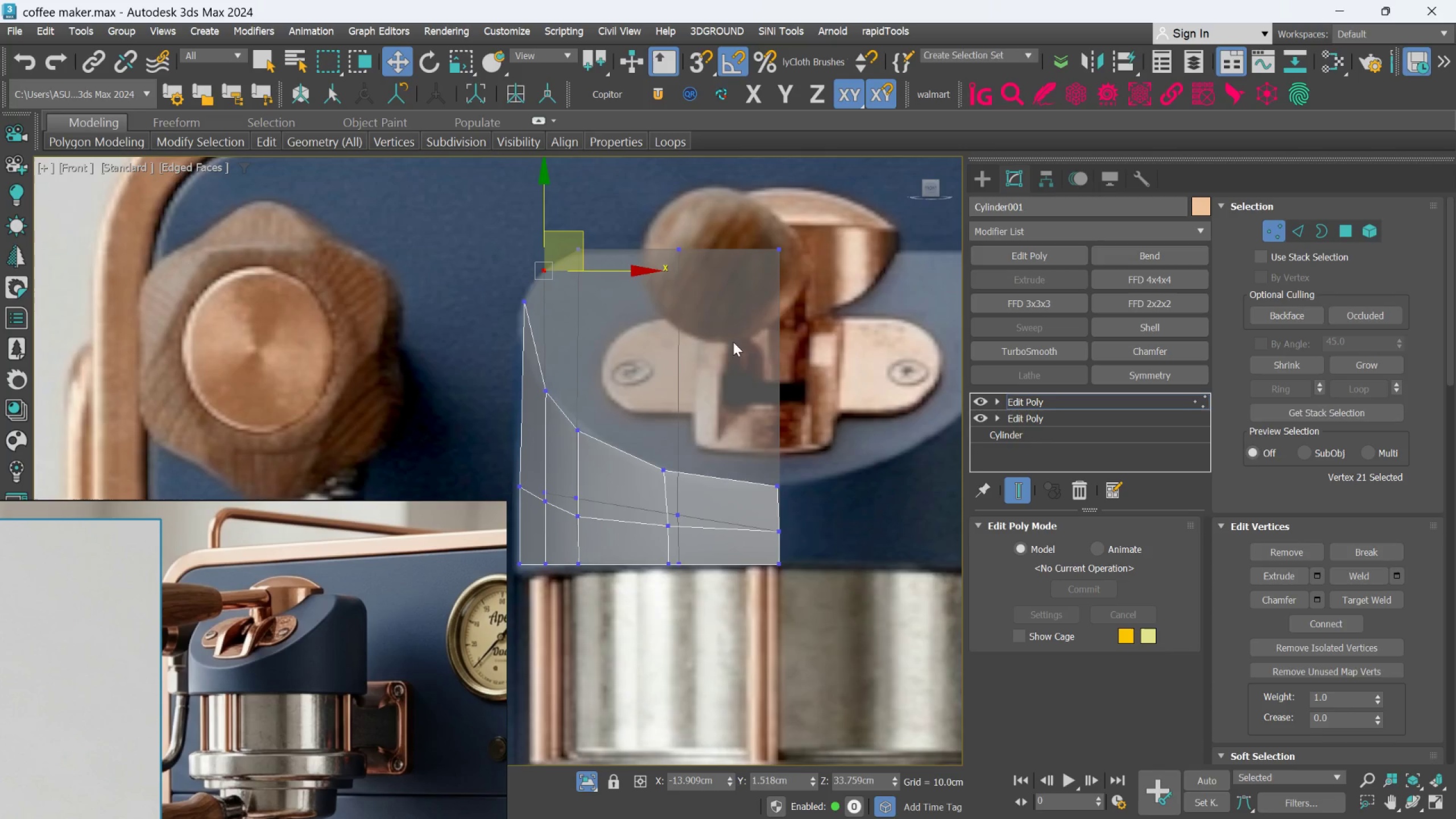 
scroll: coordinate [777, 456], scroll_direction: up, amount: 2.0
 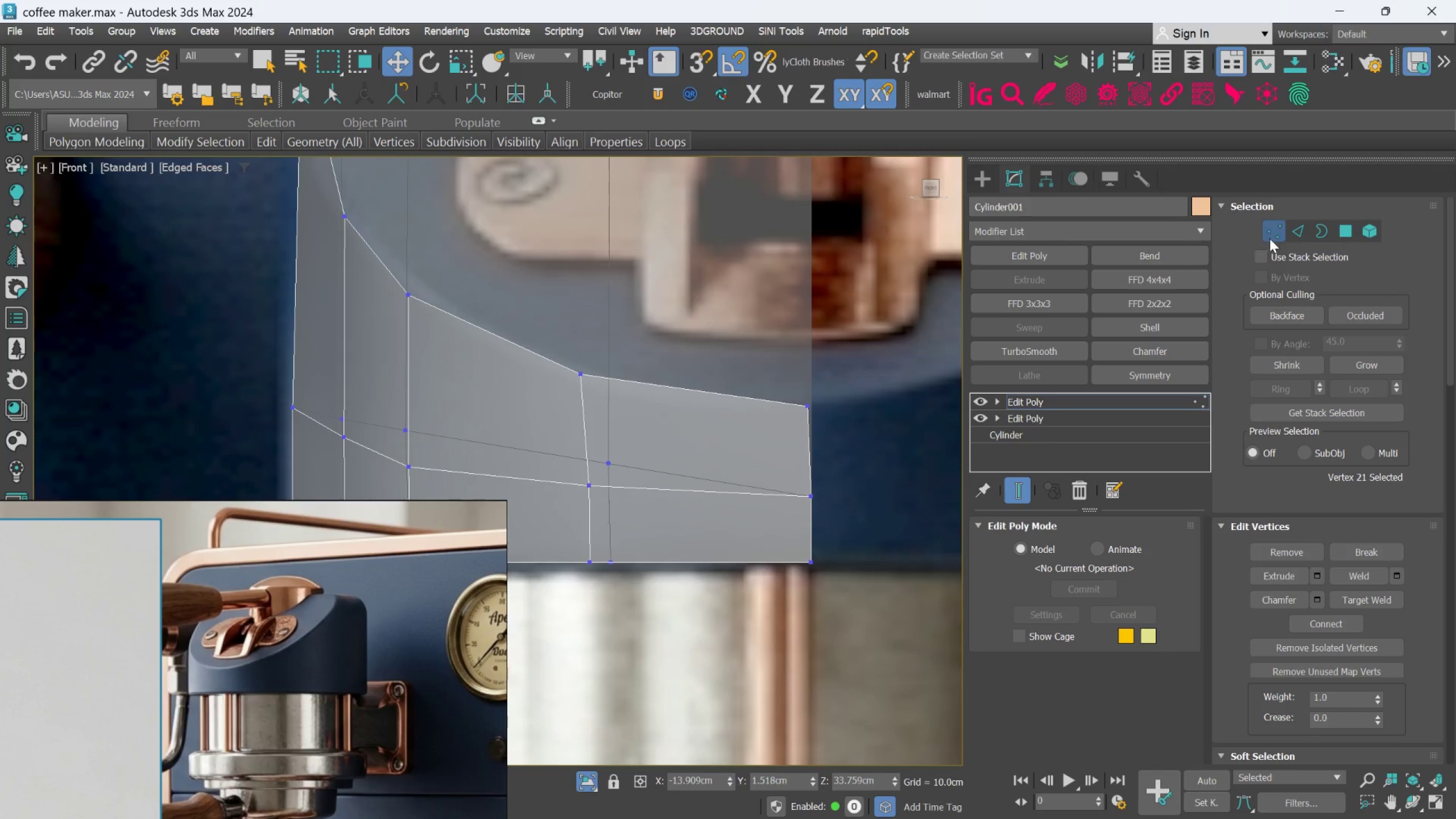 
left_click([1291, 232])
 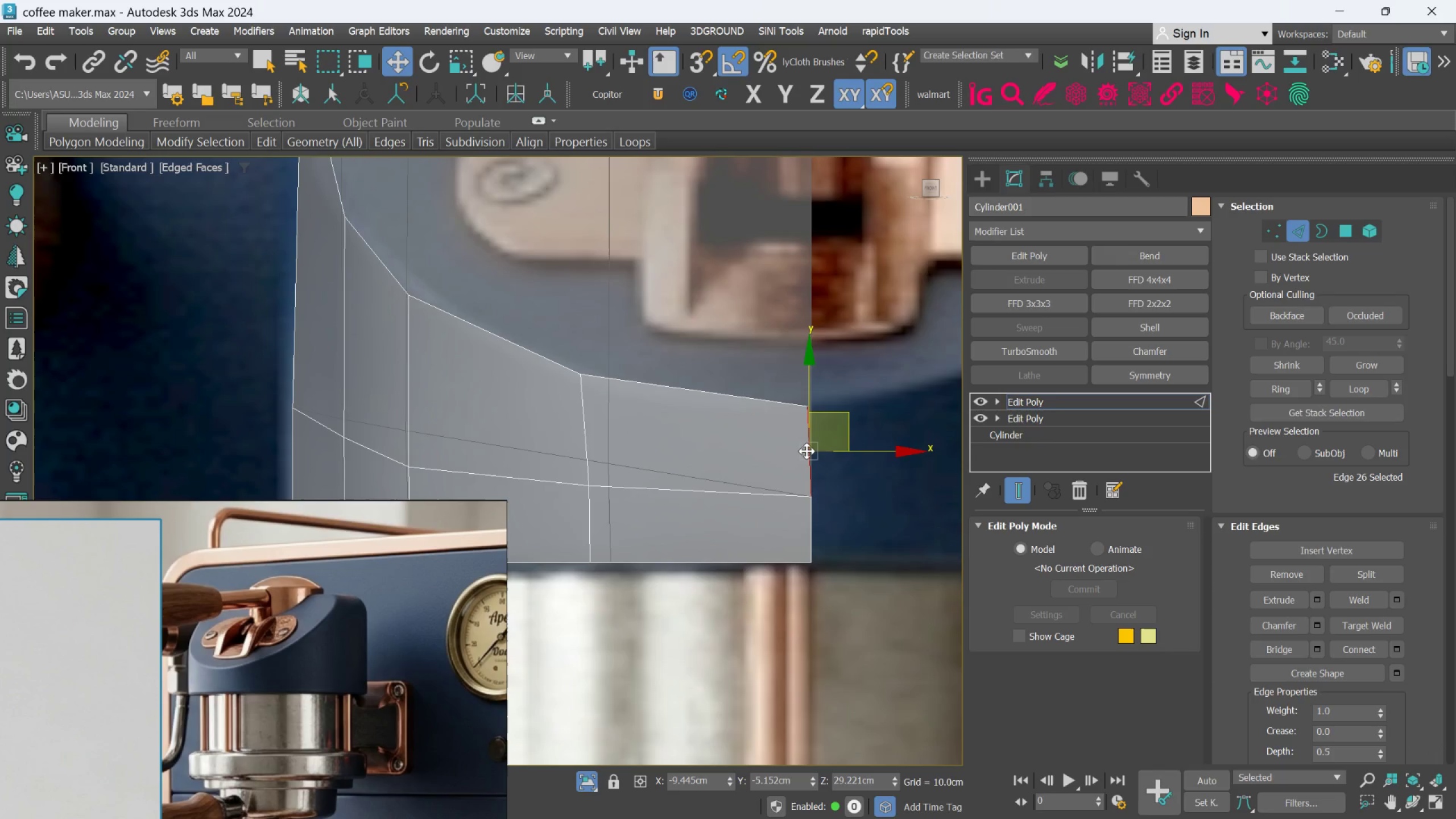 
double_click([806, 451])
 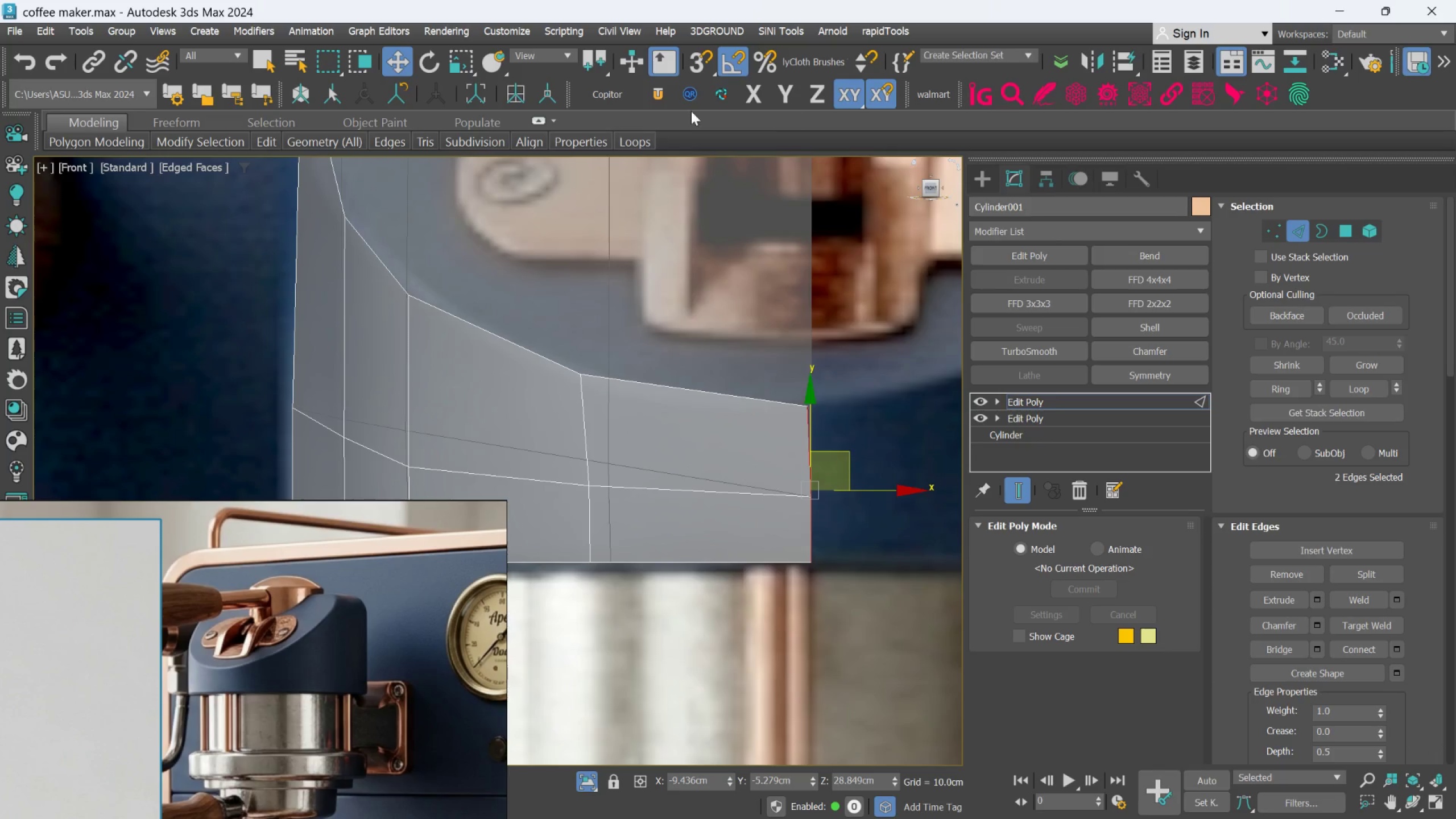 
left_click([638, 140])
 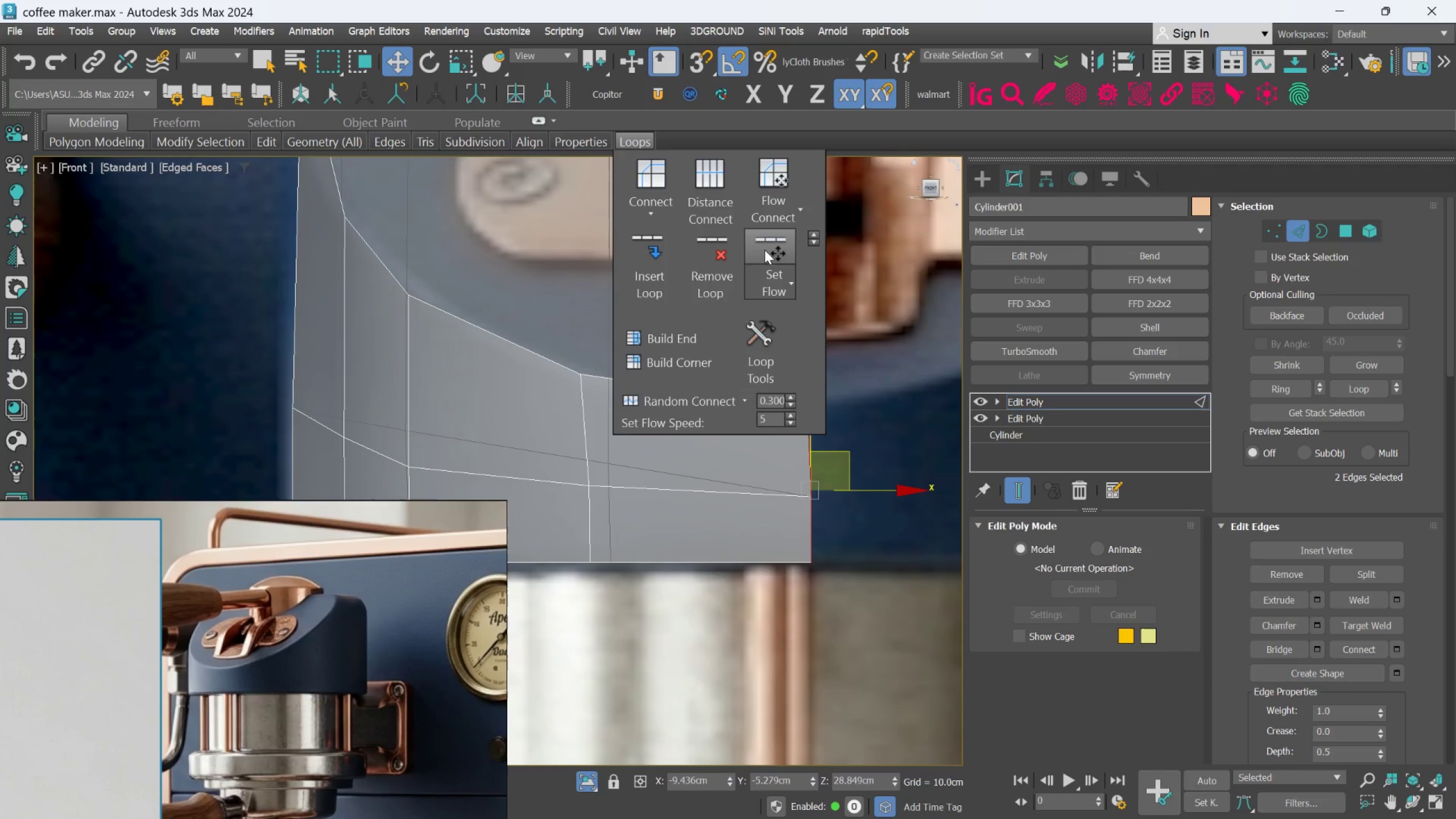 
left_click([766, 250])
 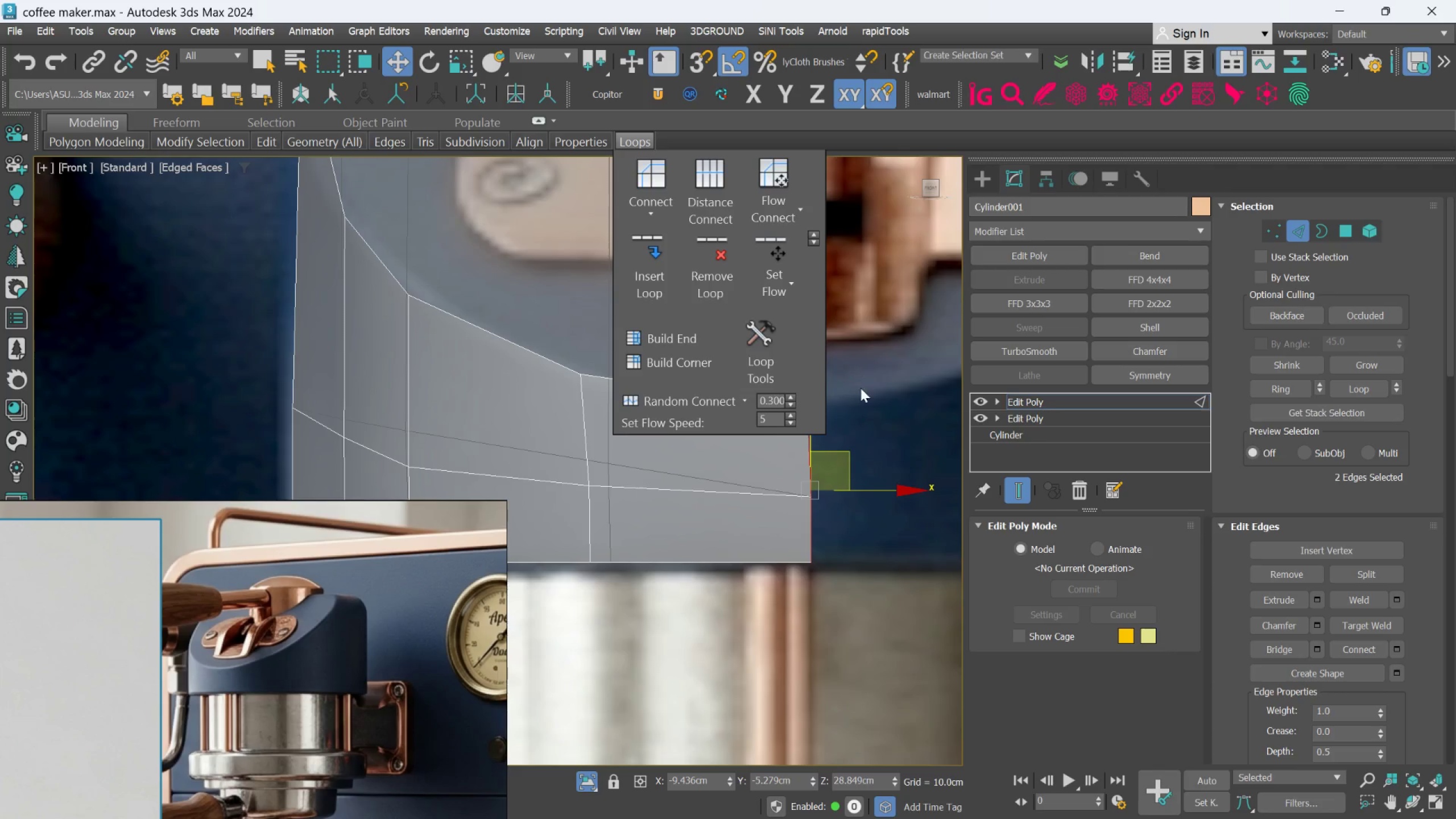 
left_click([882, 415])
 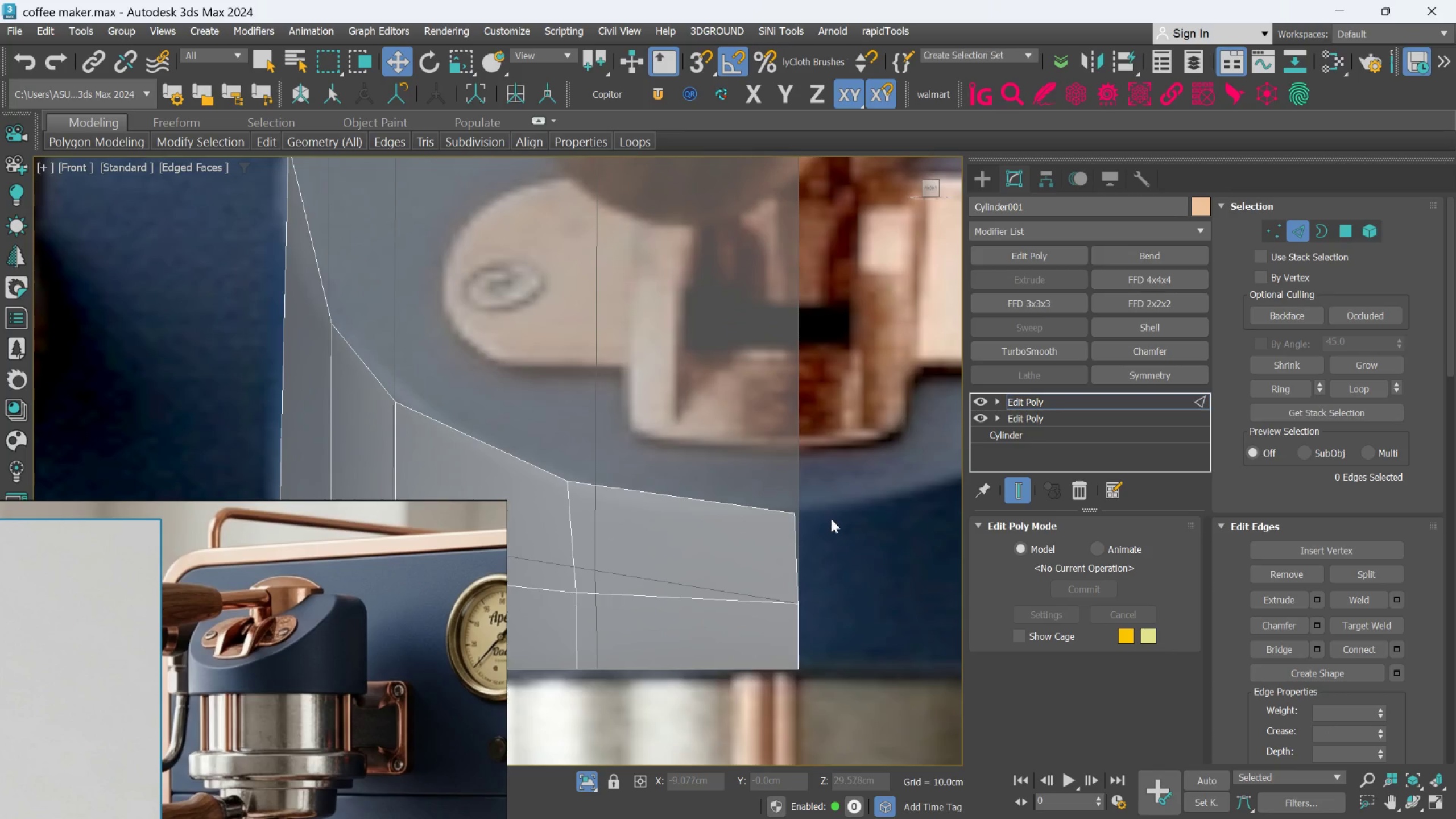 
scroll: coordinate [789, 434], scroll_direction: down, amount: 2.0
 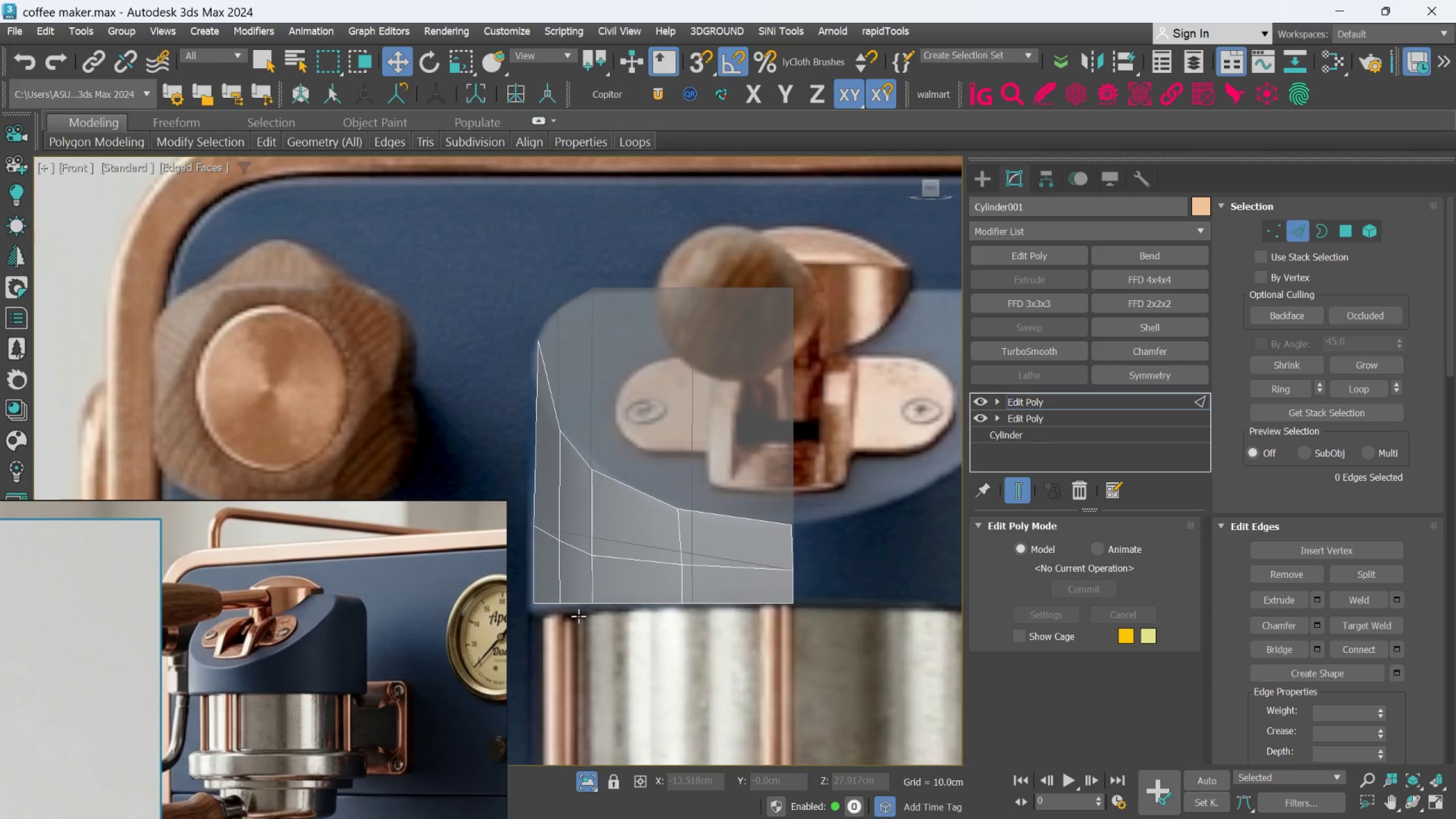 
scroll: coordinate [557, 539], scroll_direction: up, amount: 2.0
 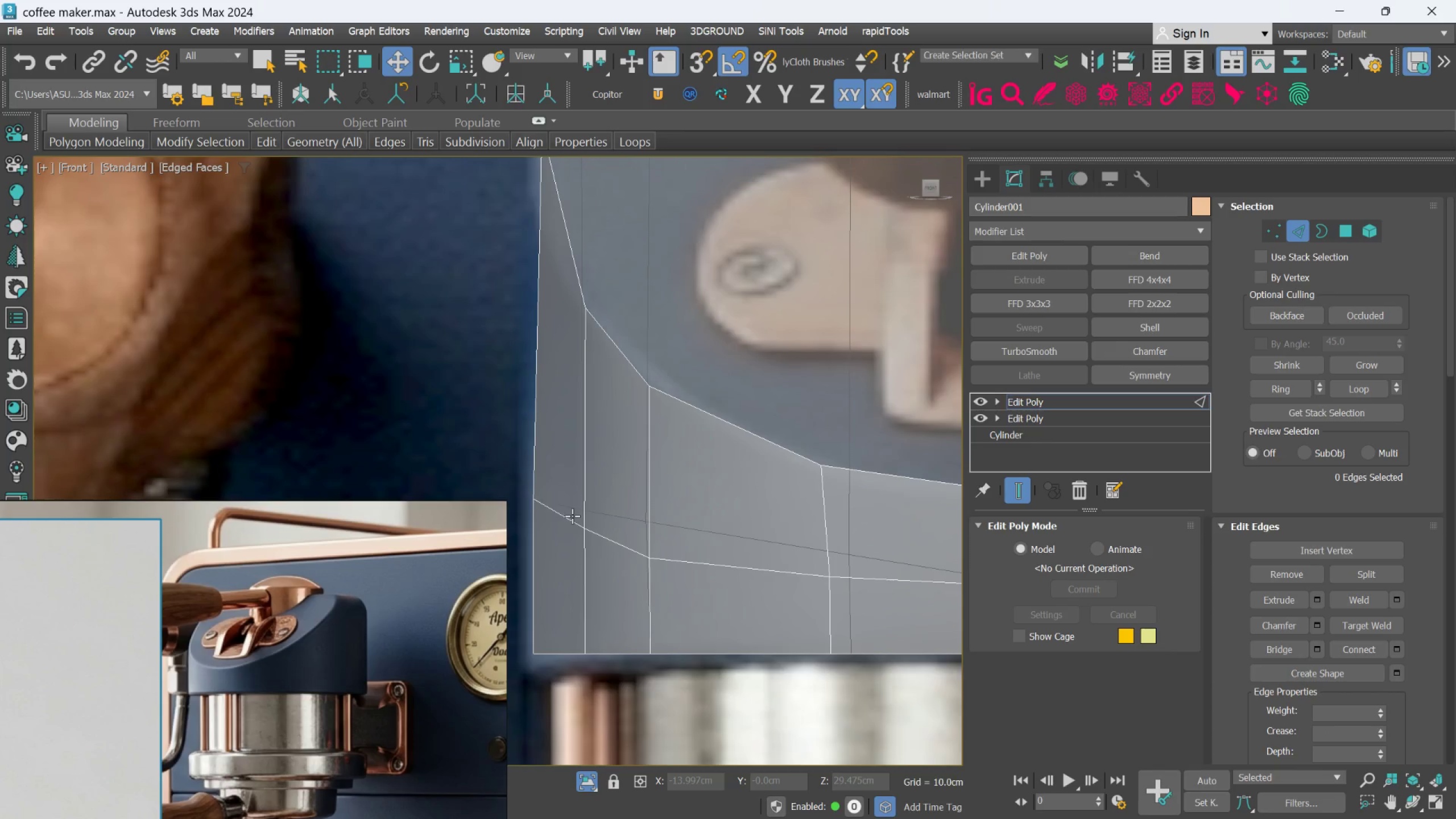 
double_click([573, 515])
 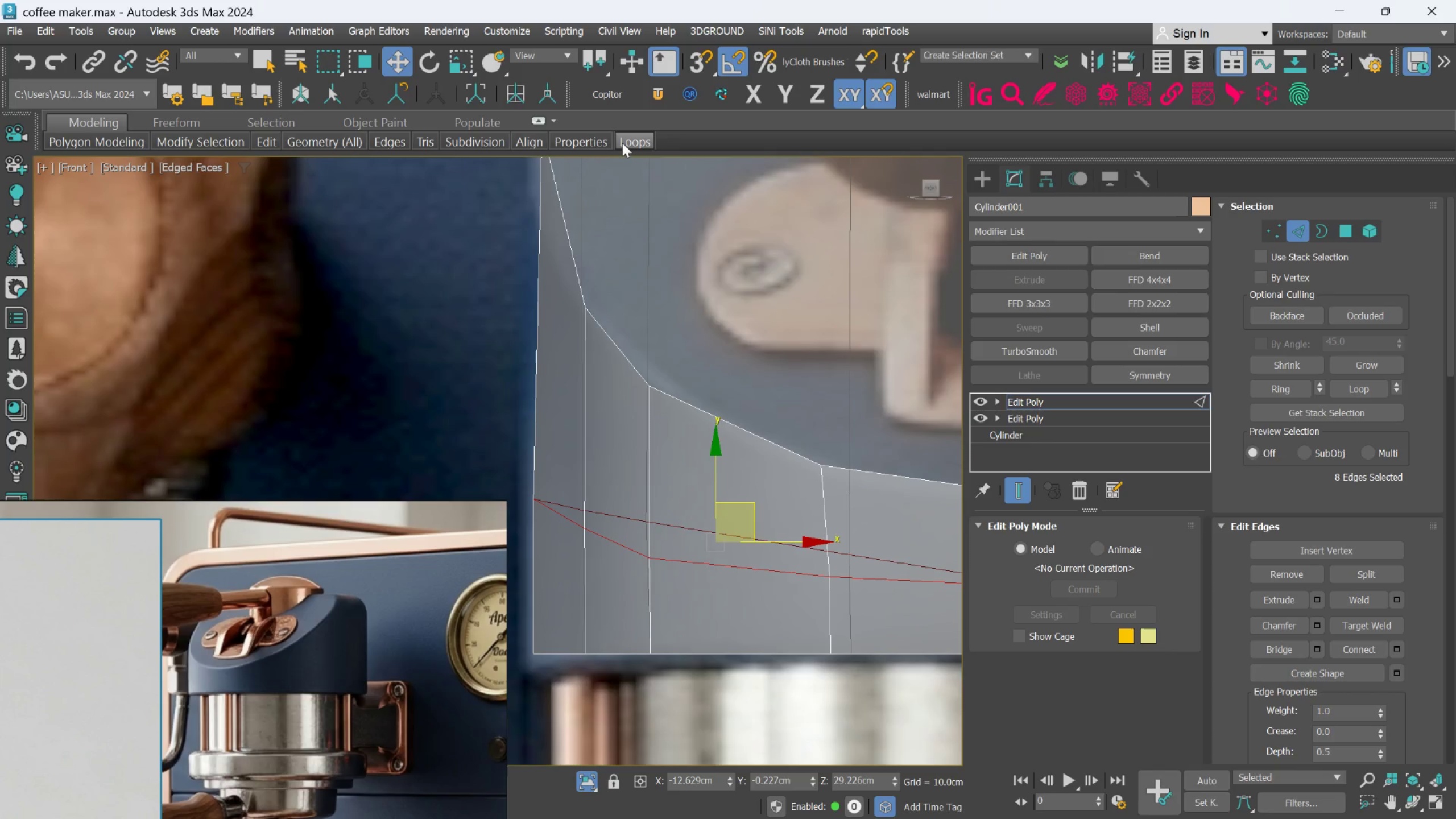 
left_click([625, 139])
 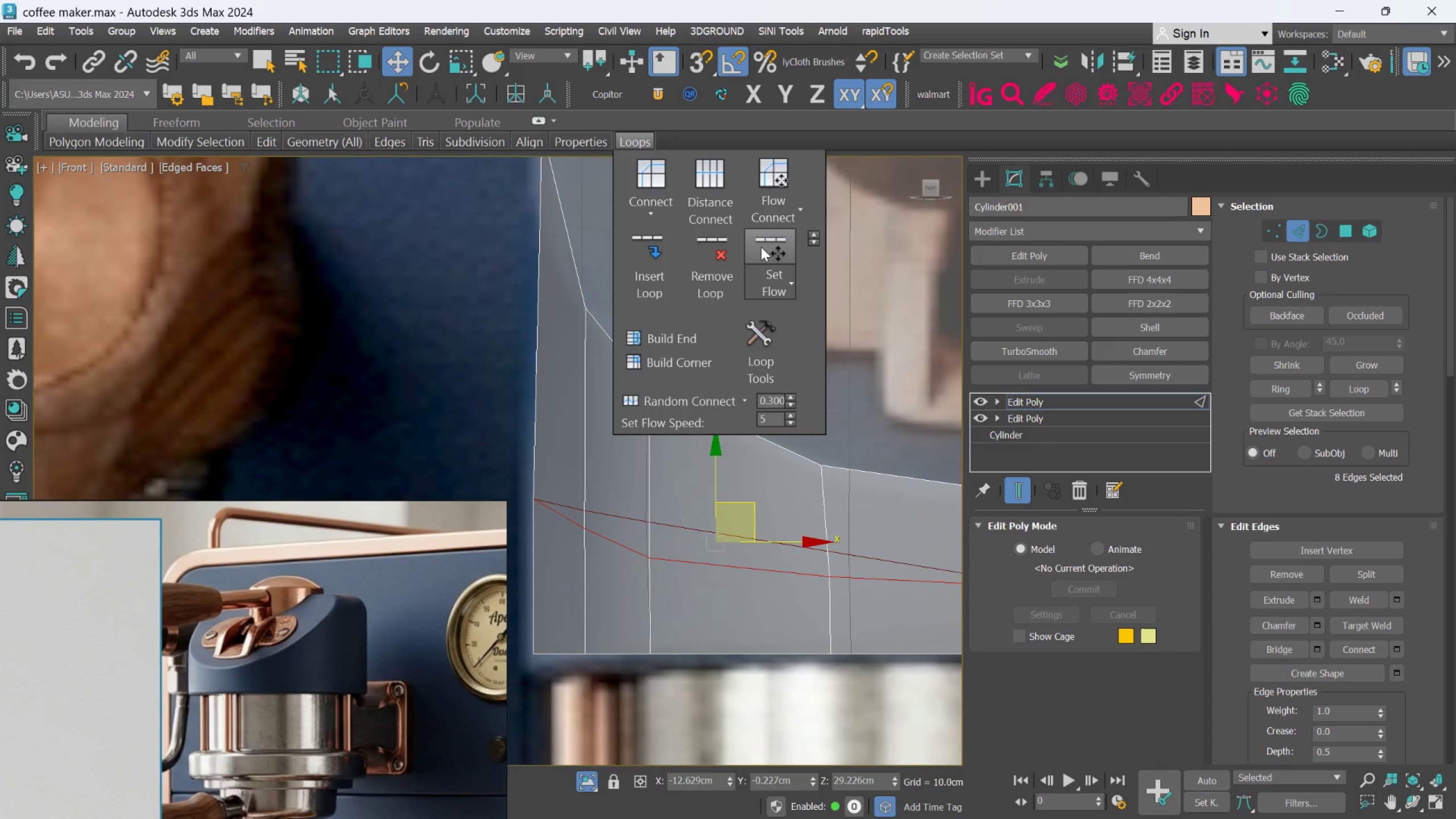 
left_click([770, 248])
 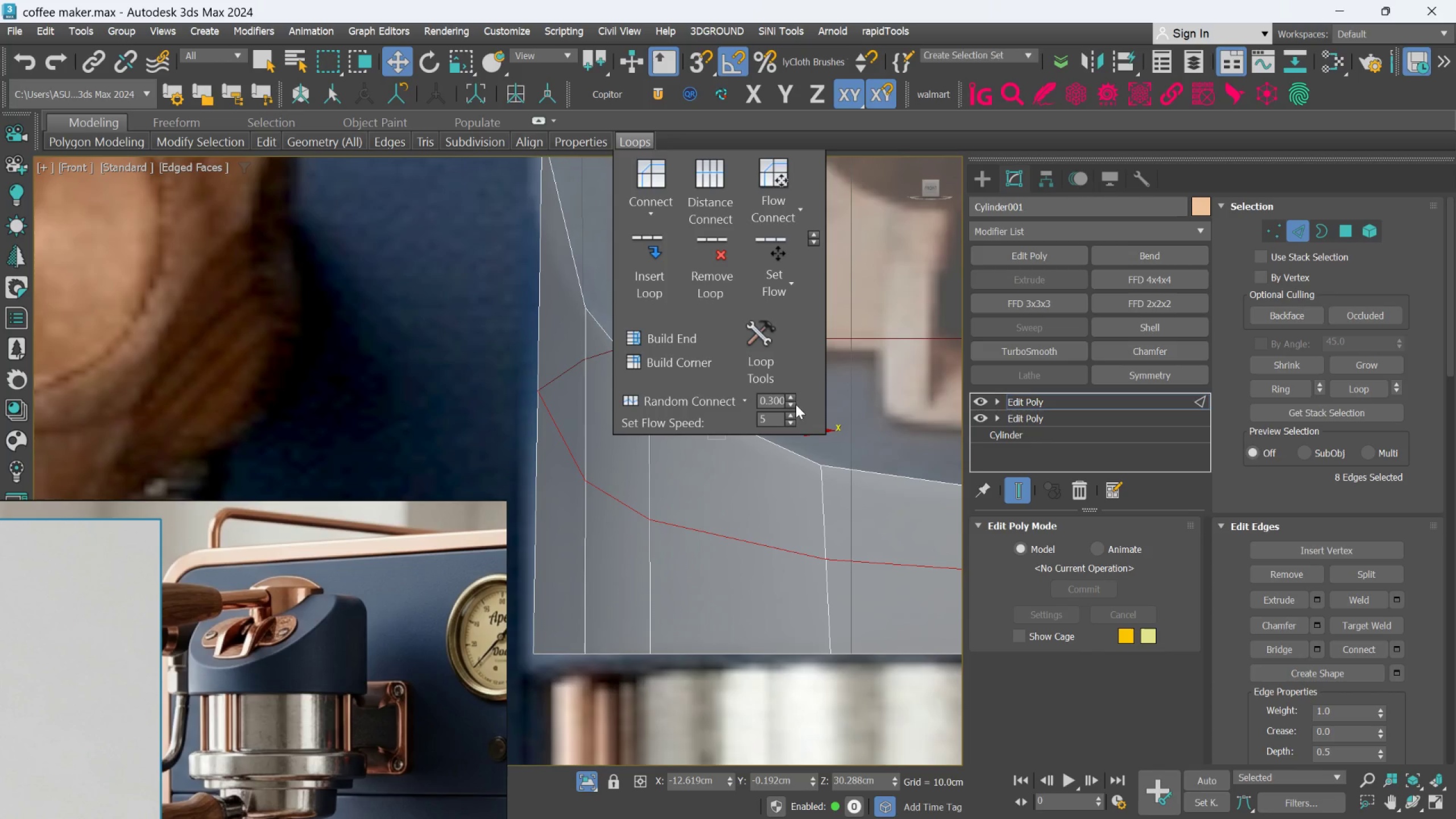 
scroll: coordinate [696, 571], scroll_direction: down, amount: 3.0
 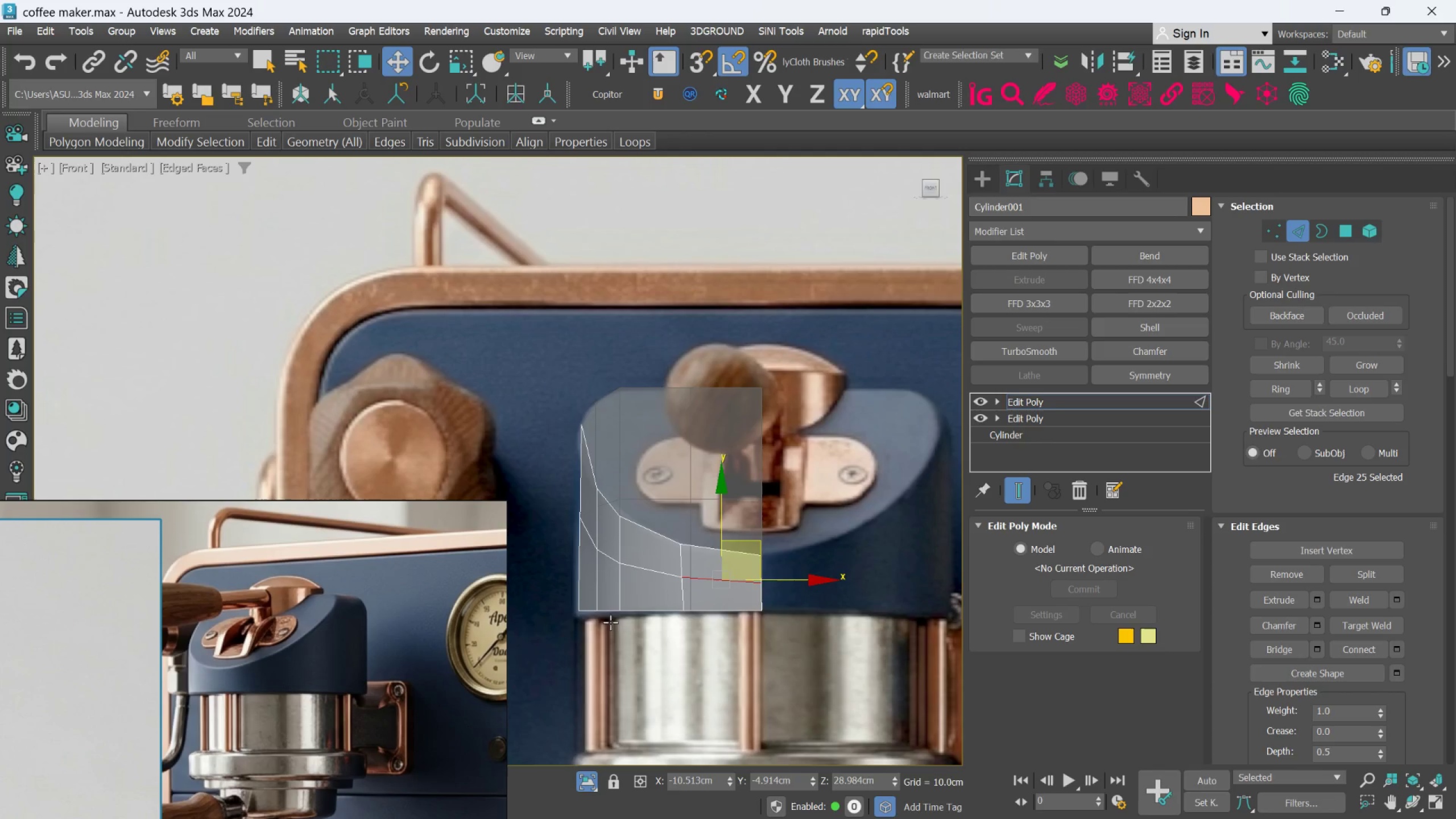 
scroll: coordinate [578, 615], scroll_direction: up, amount: 1.0
 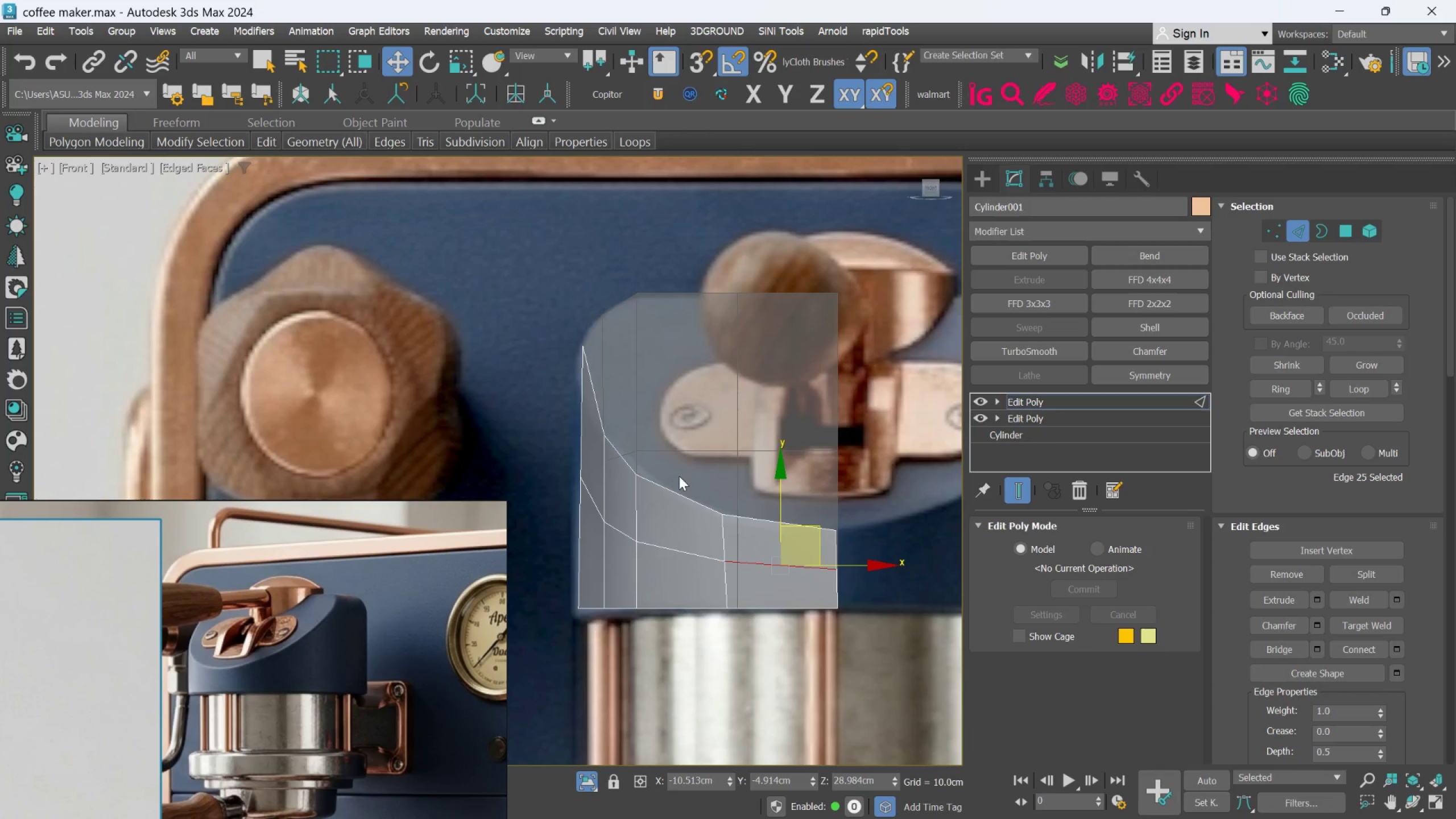 
scroll: coordinate [679, 478], scroll_direction: down, amount: 1.0
 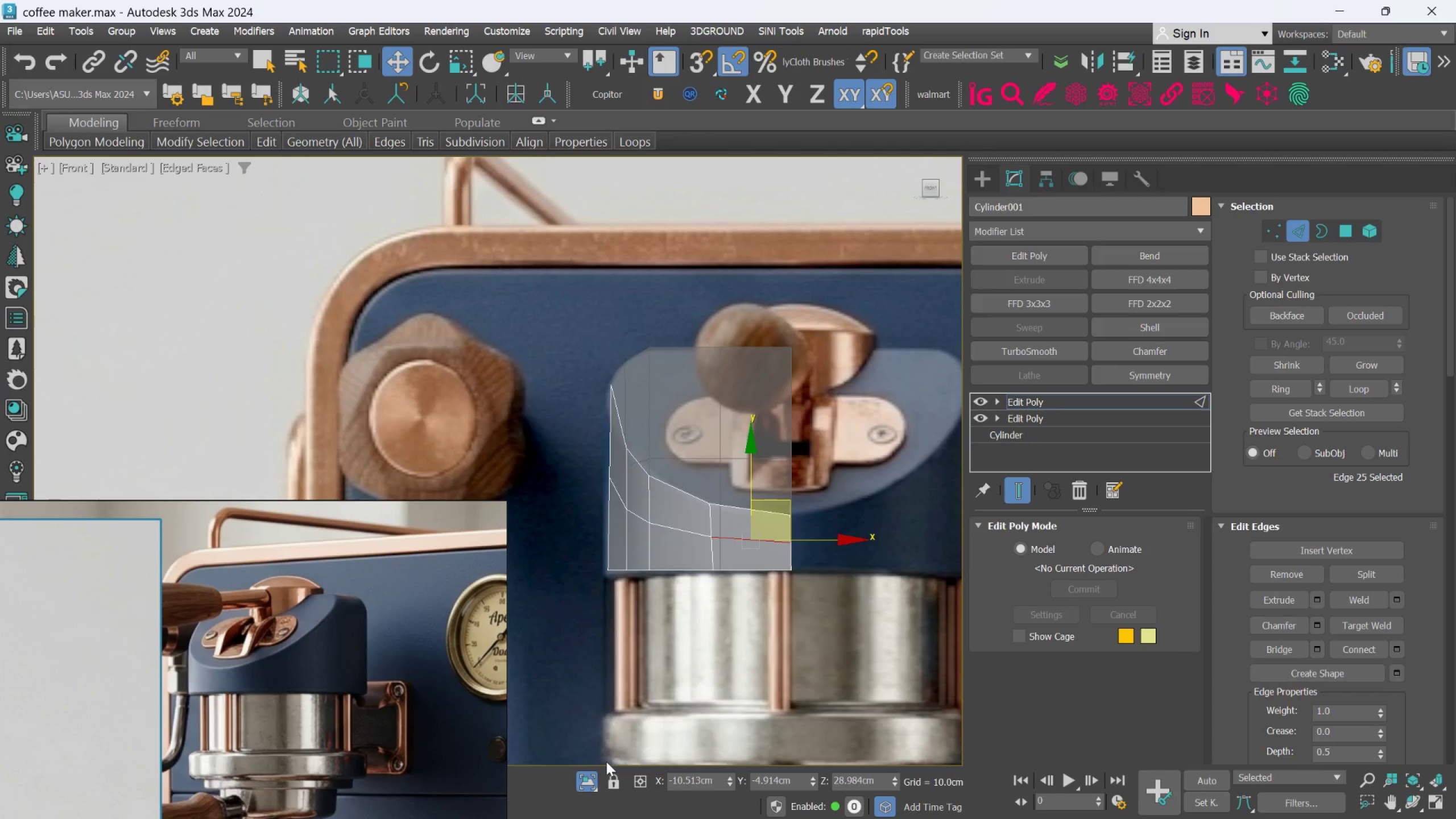 
key(Alt+X)
 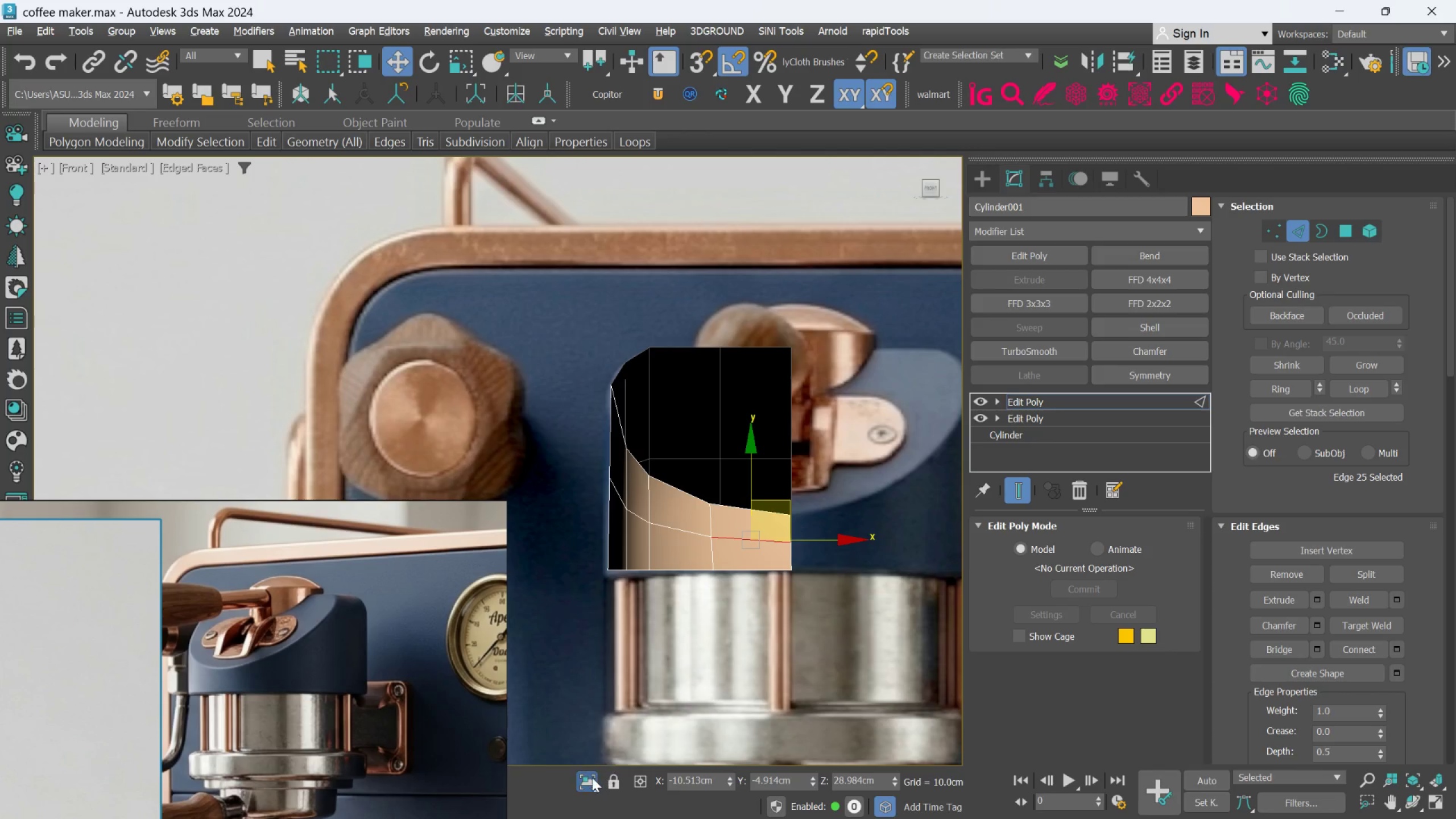 
left_click([592, 777])
 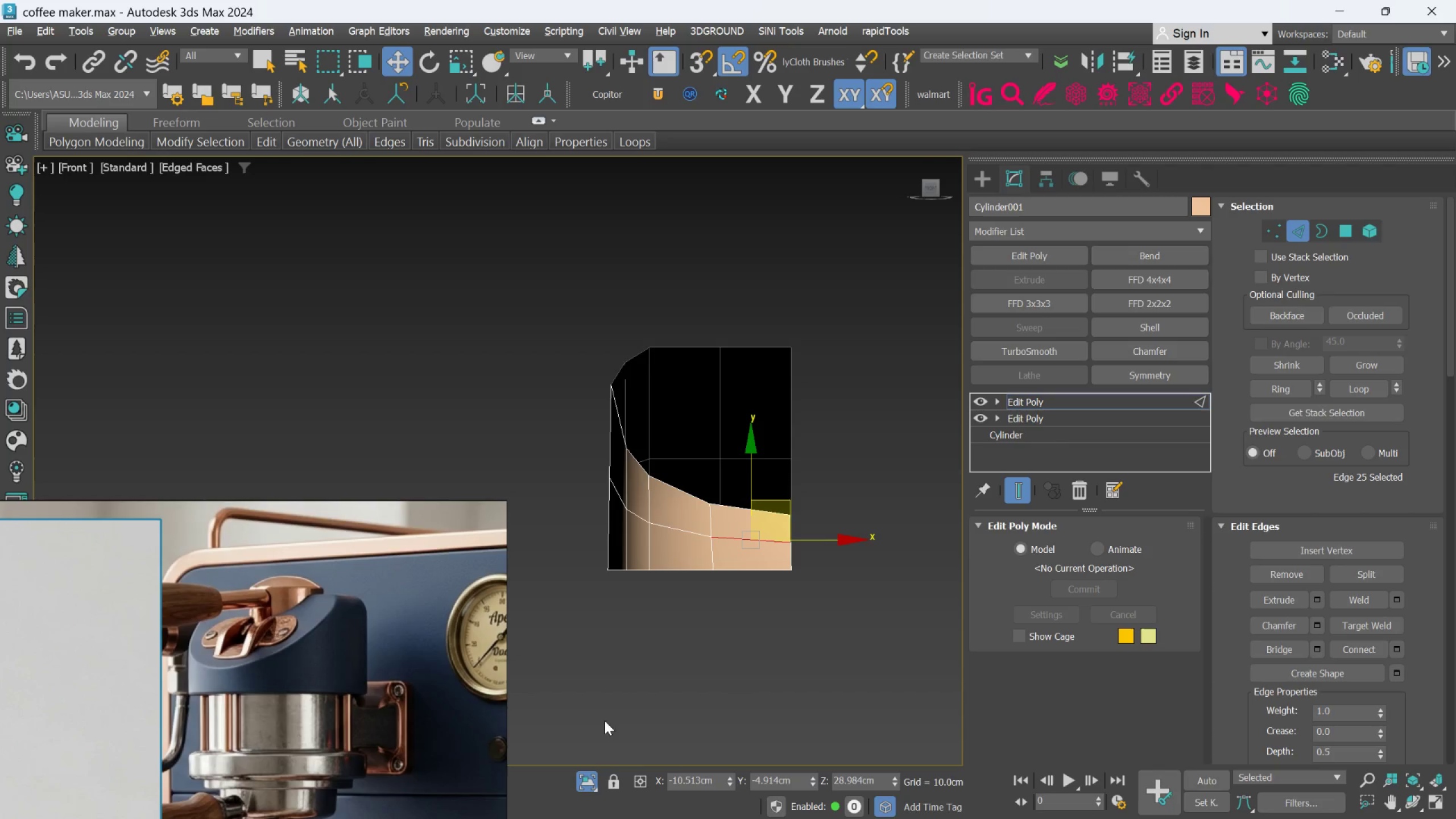 
hold_key(key=AltLeft, duration=1.35)
 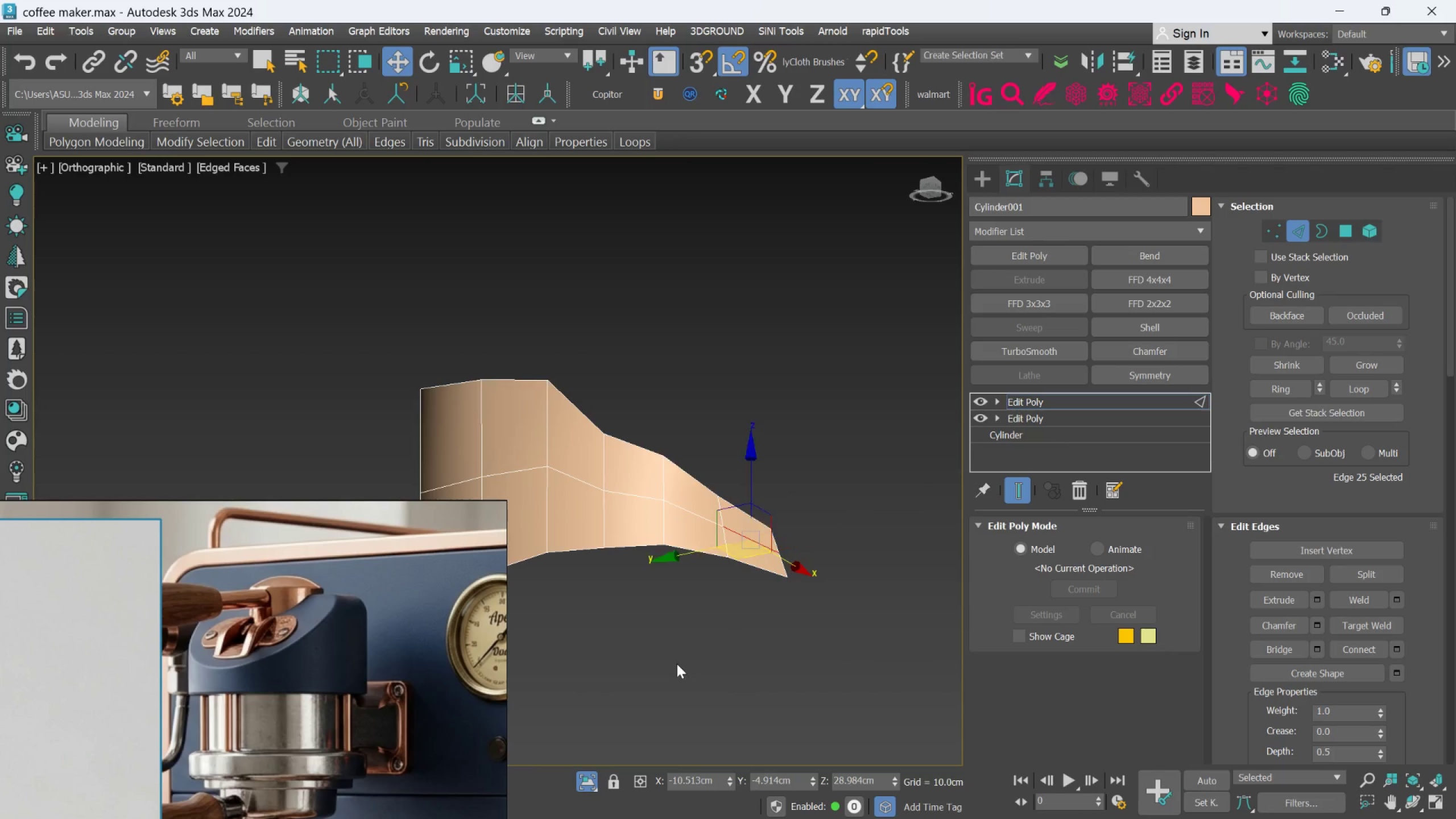 
hold_key(key=AltLeft, duration=1.0)
 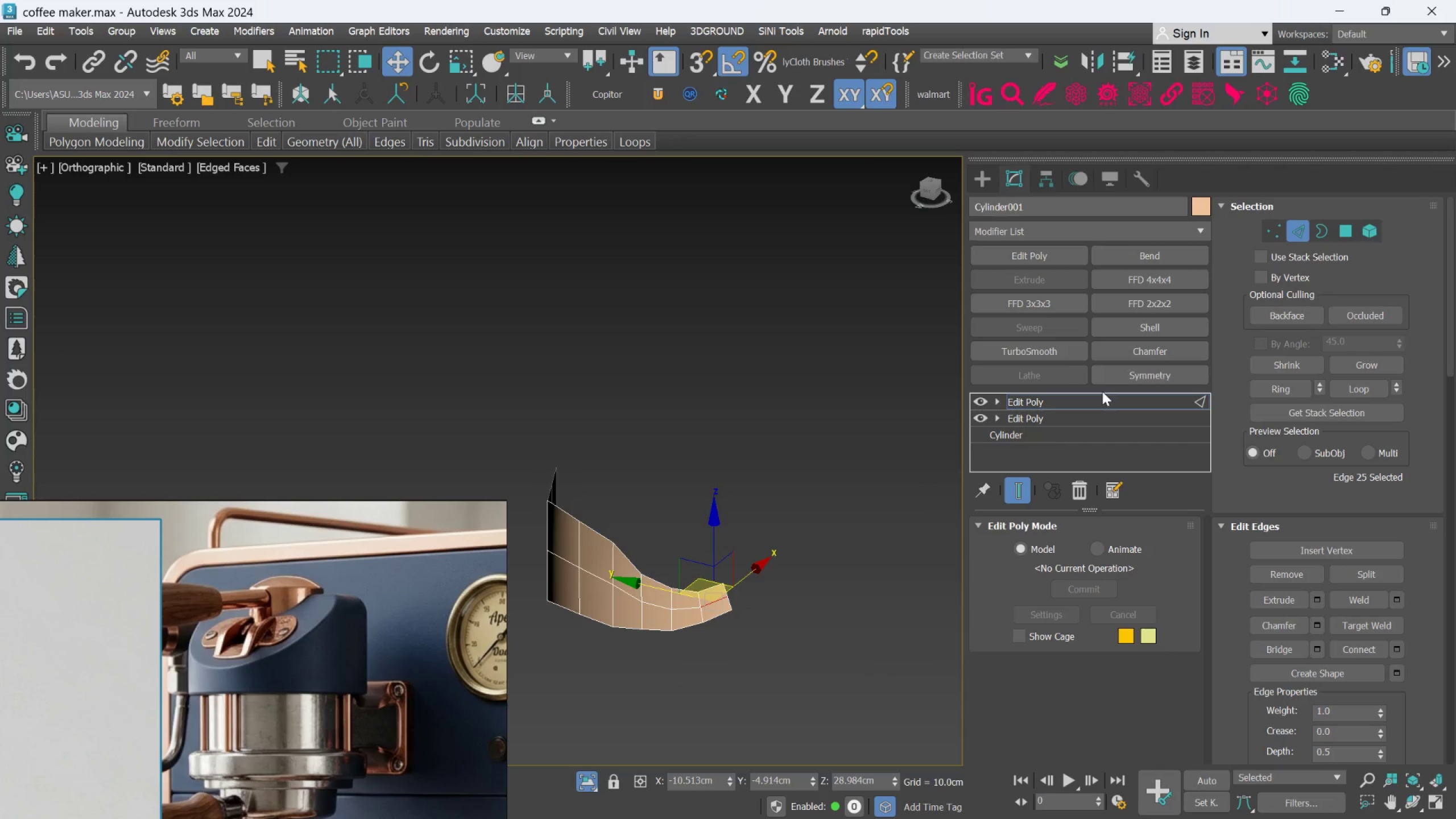 
scroll: coordinate [677, 664], scroll_direction: down, amount: 2.0
 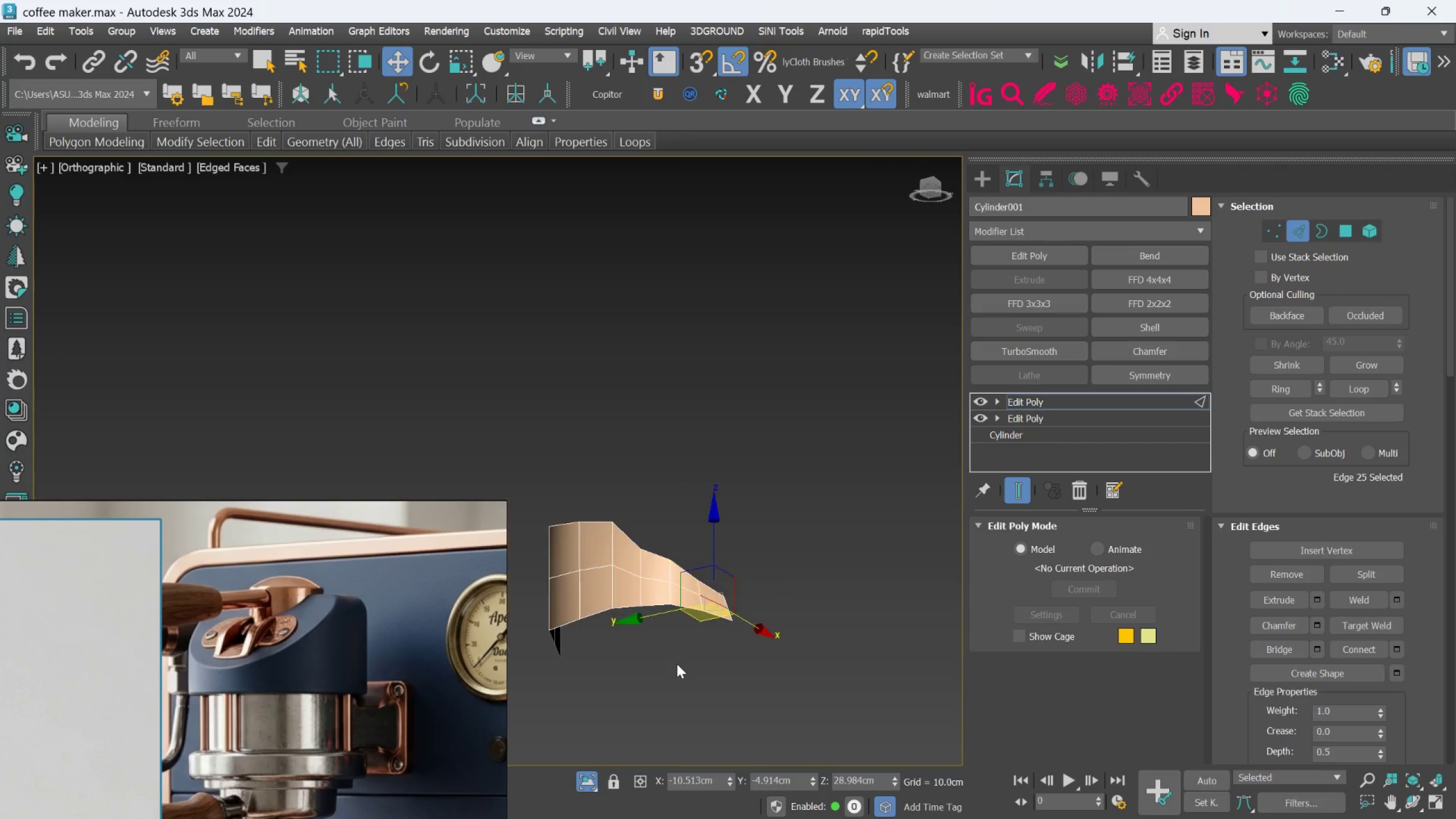 
left_click([1101, 406])
 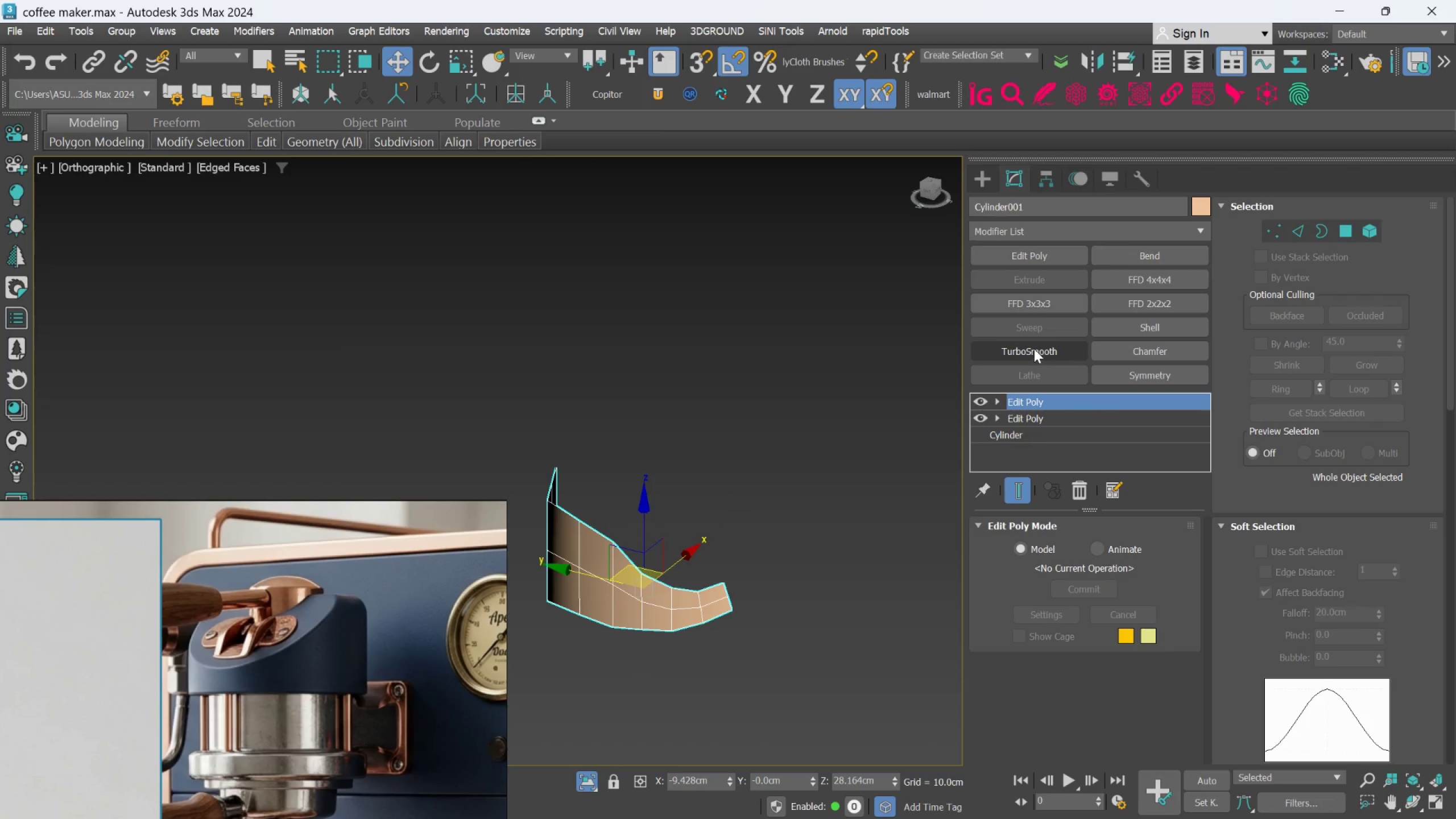 
left_click([1032, 349])
 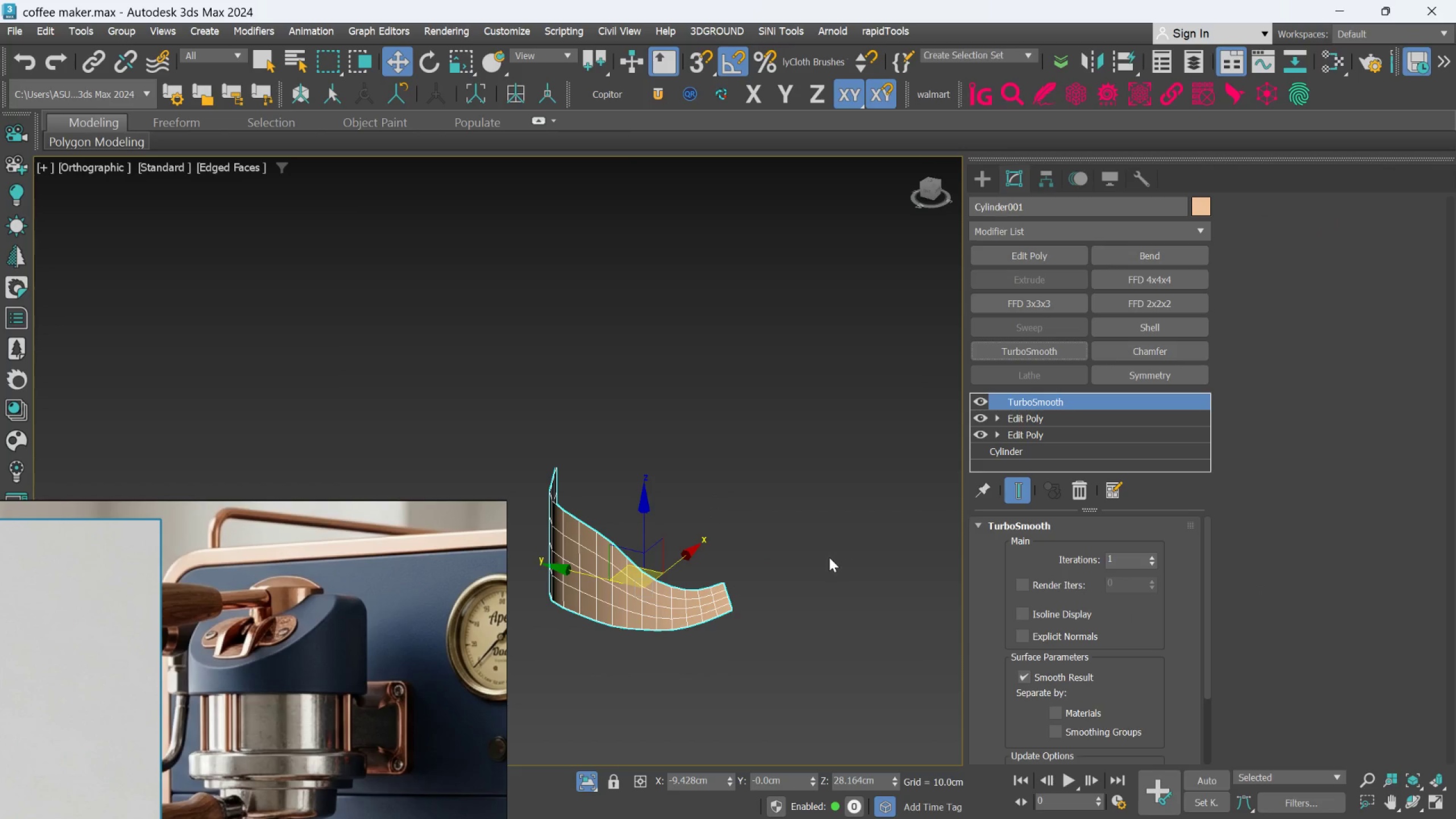 
hold_key(key=AltLeft, duration=1.42)
 